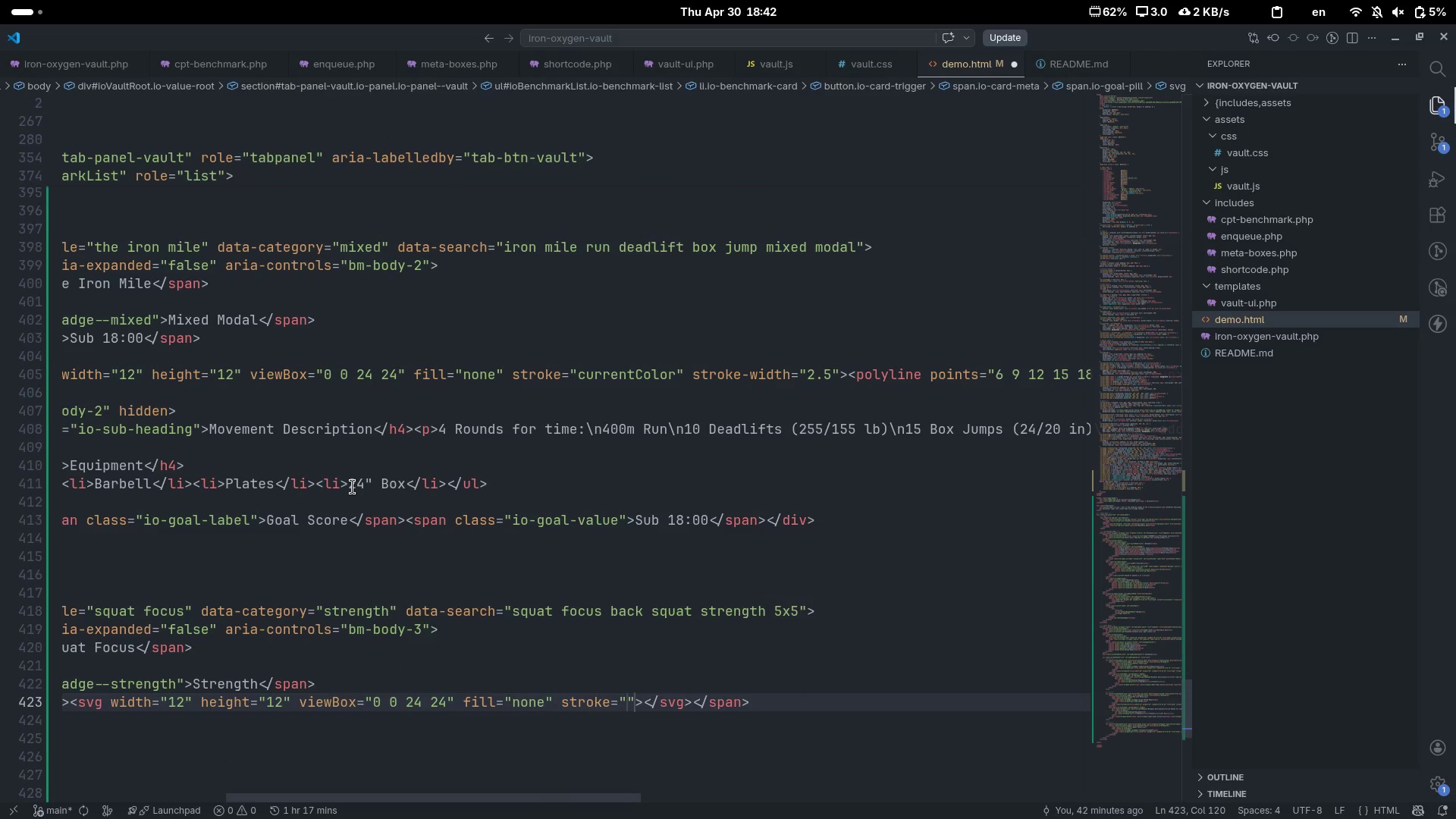 
type(cure)
key(Backspace)
 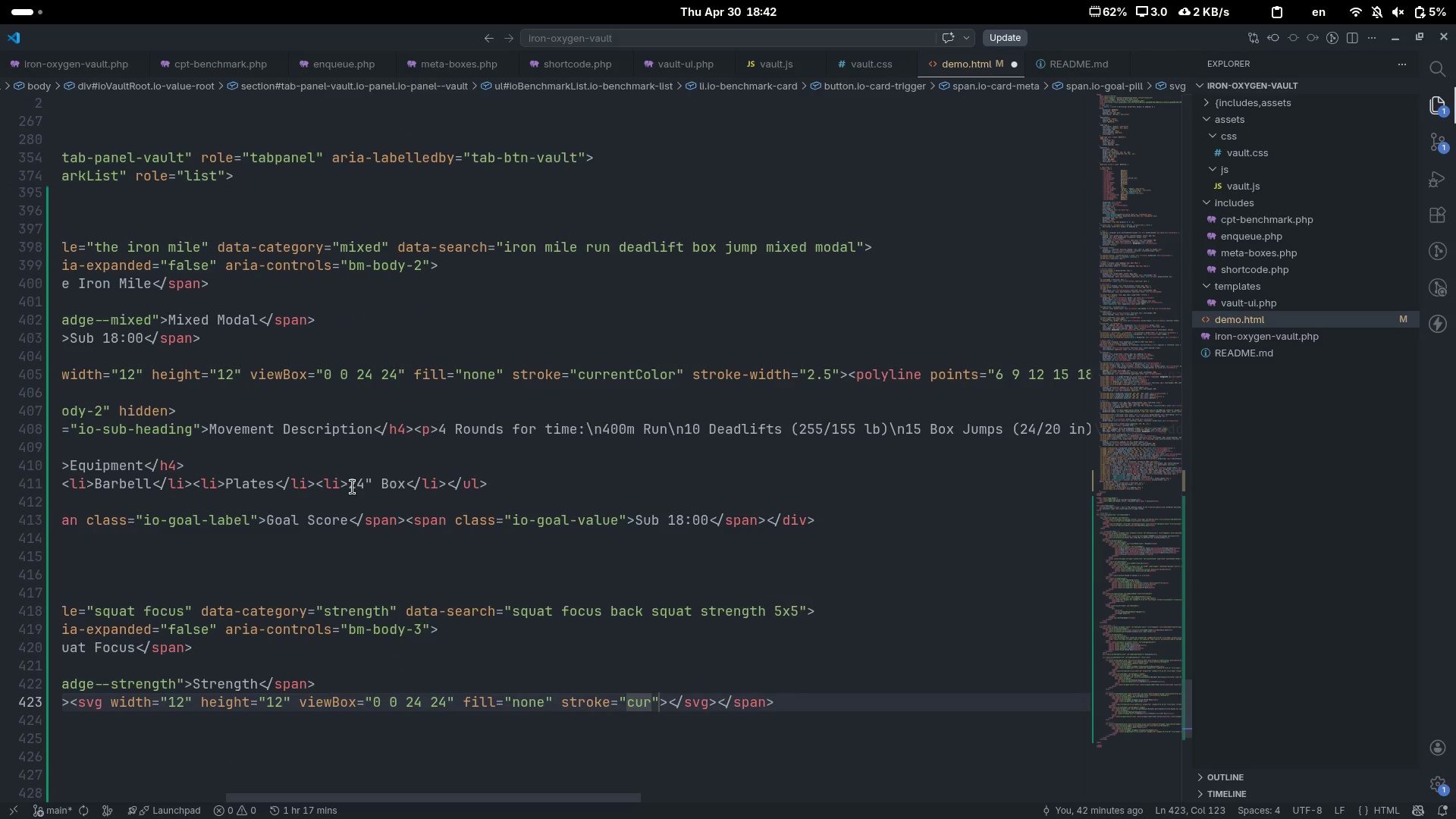 
key(Control+ControlLeft)
 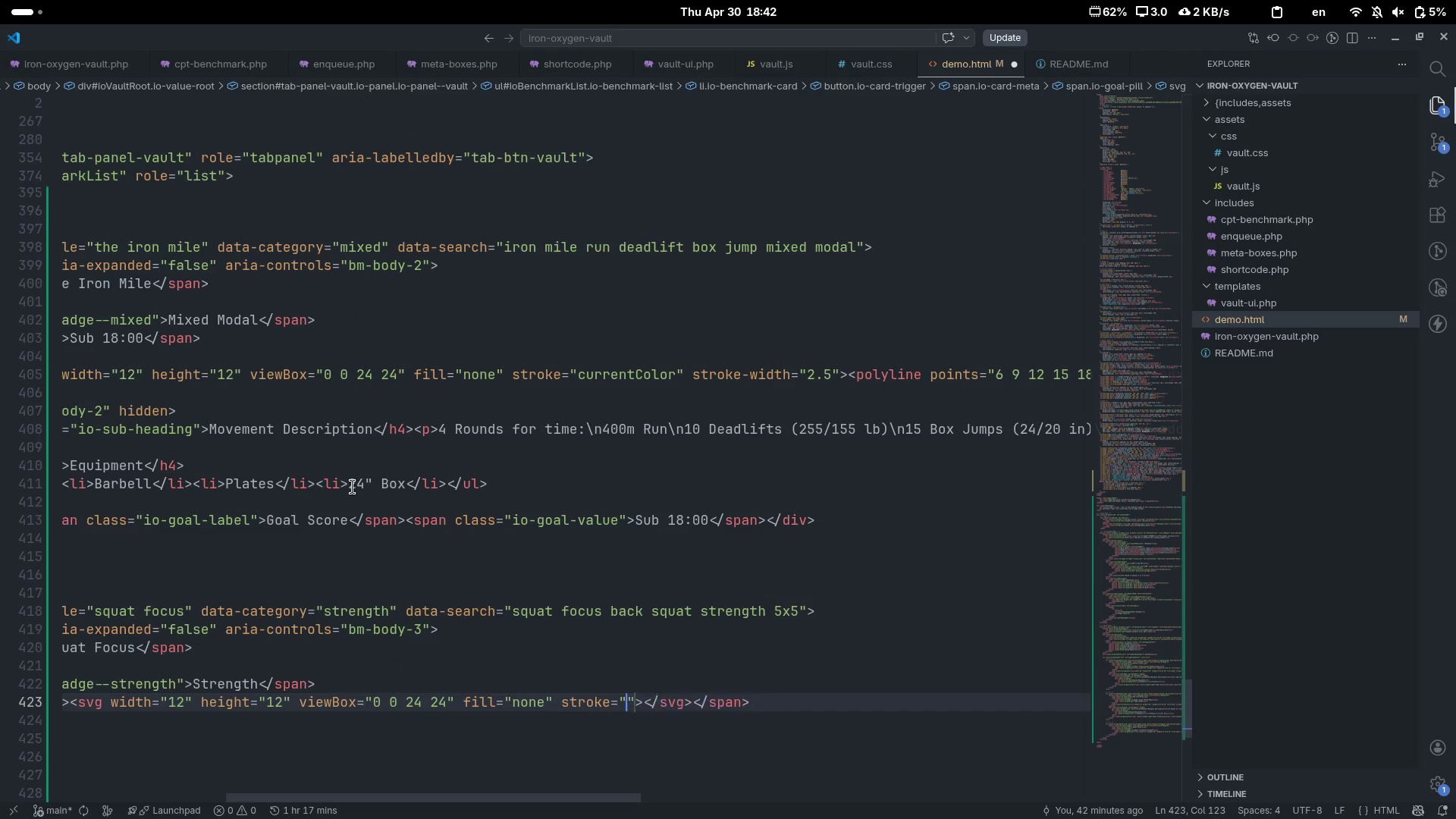 
key(Control+Backspace)
 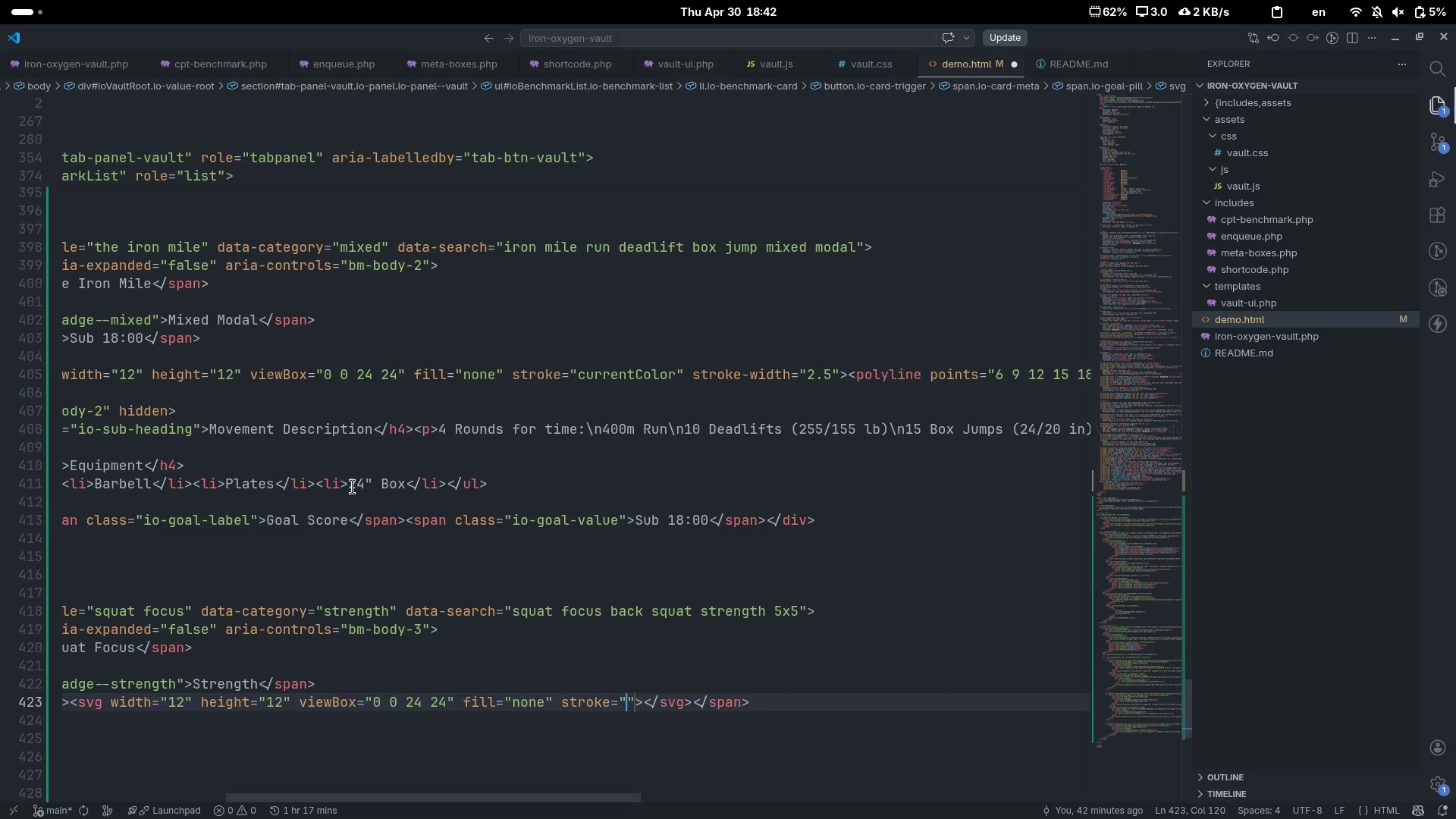 
type(currentColor)
 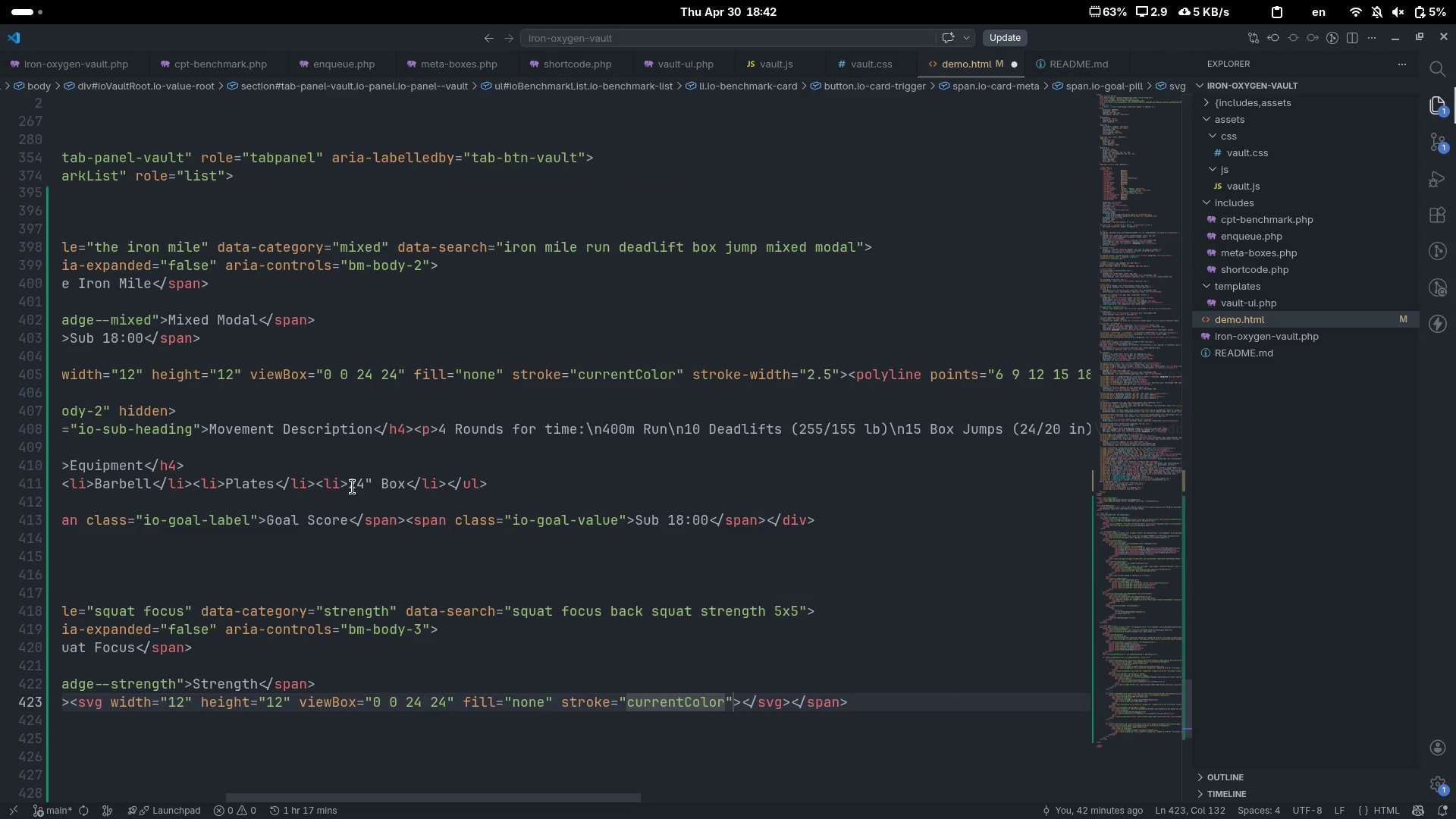 
key(ArrowRight)
 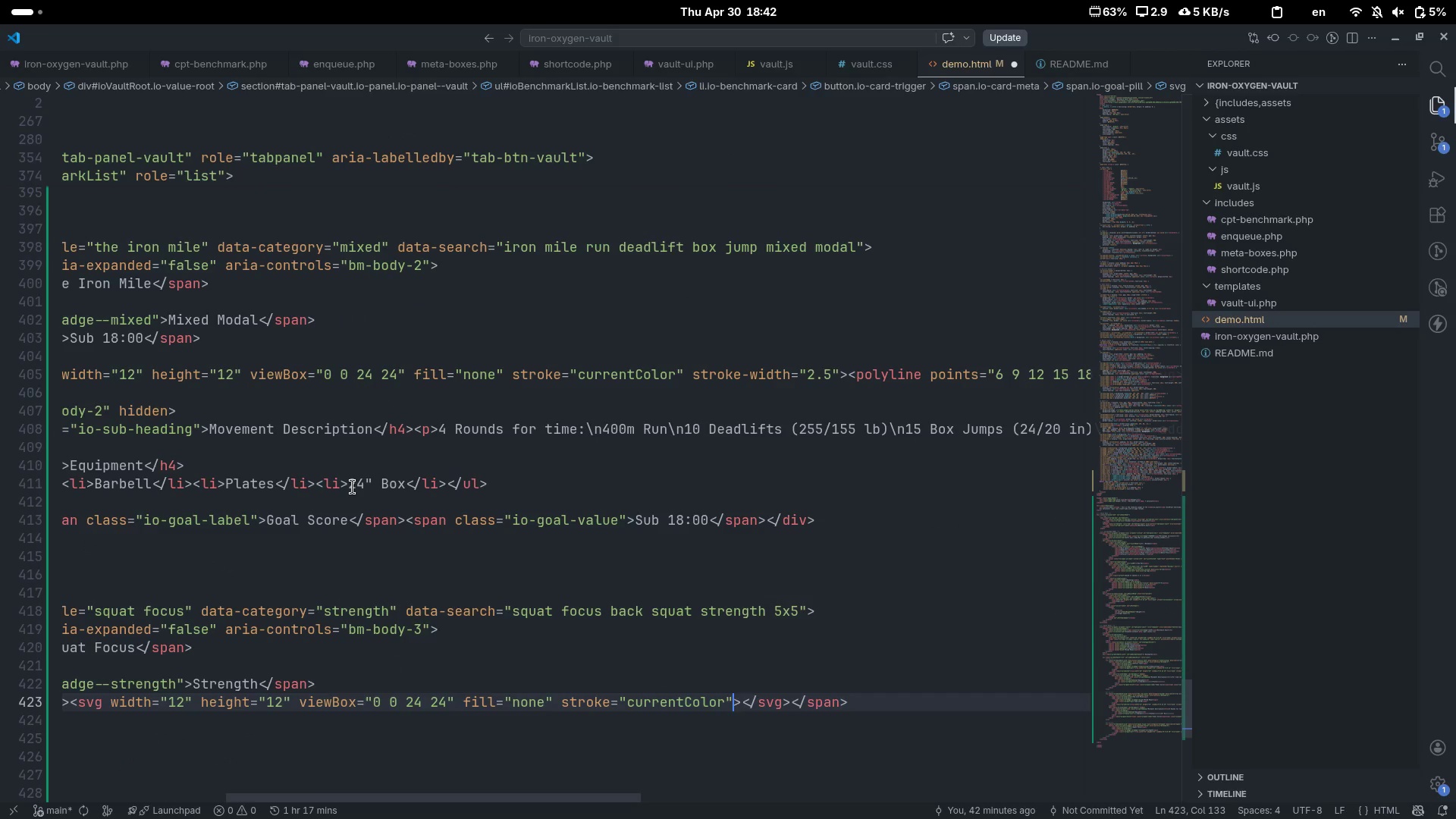 
key(ArrowRight)
 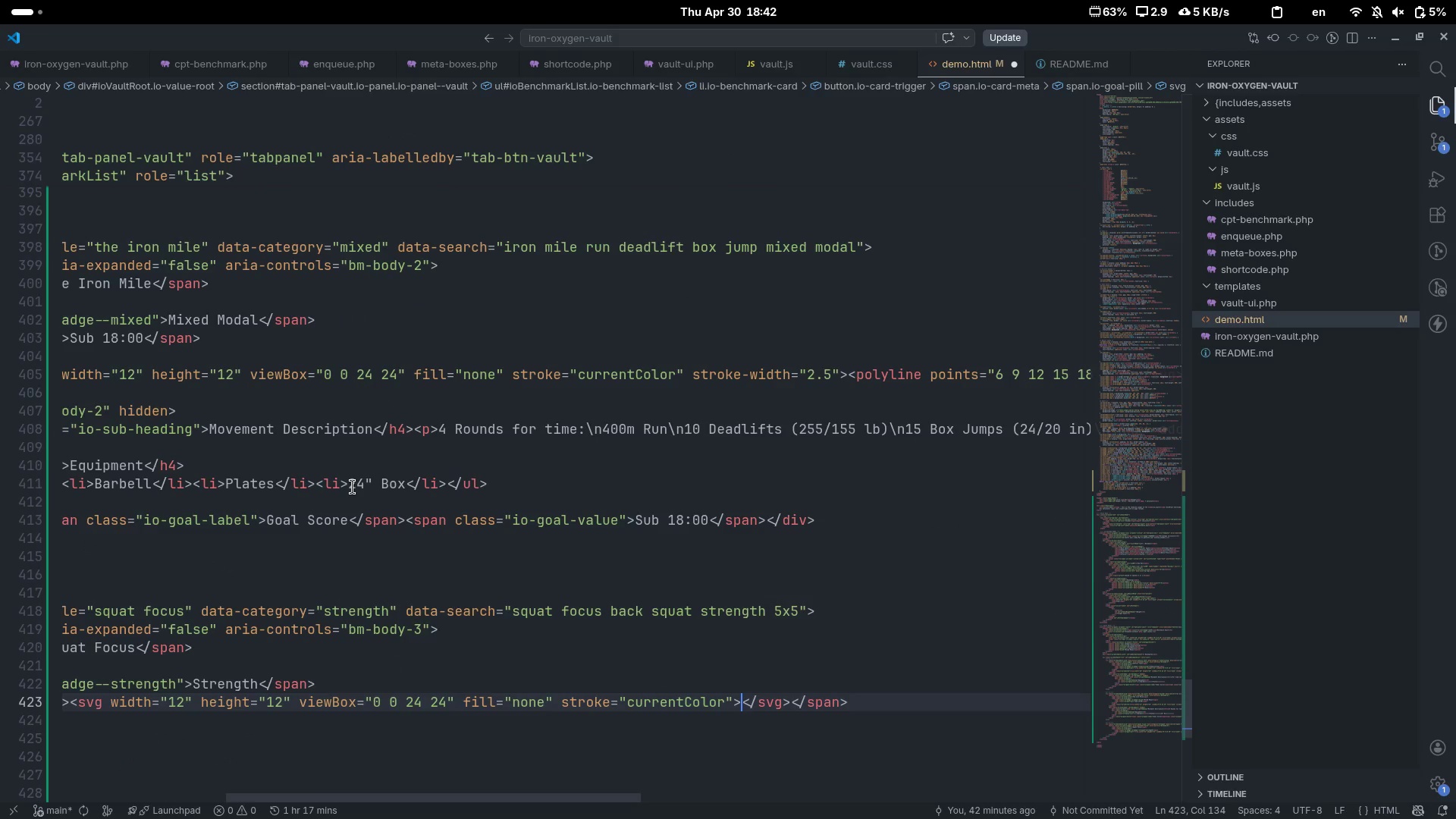 
key(ArrowLeft)
 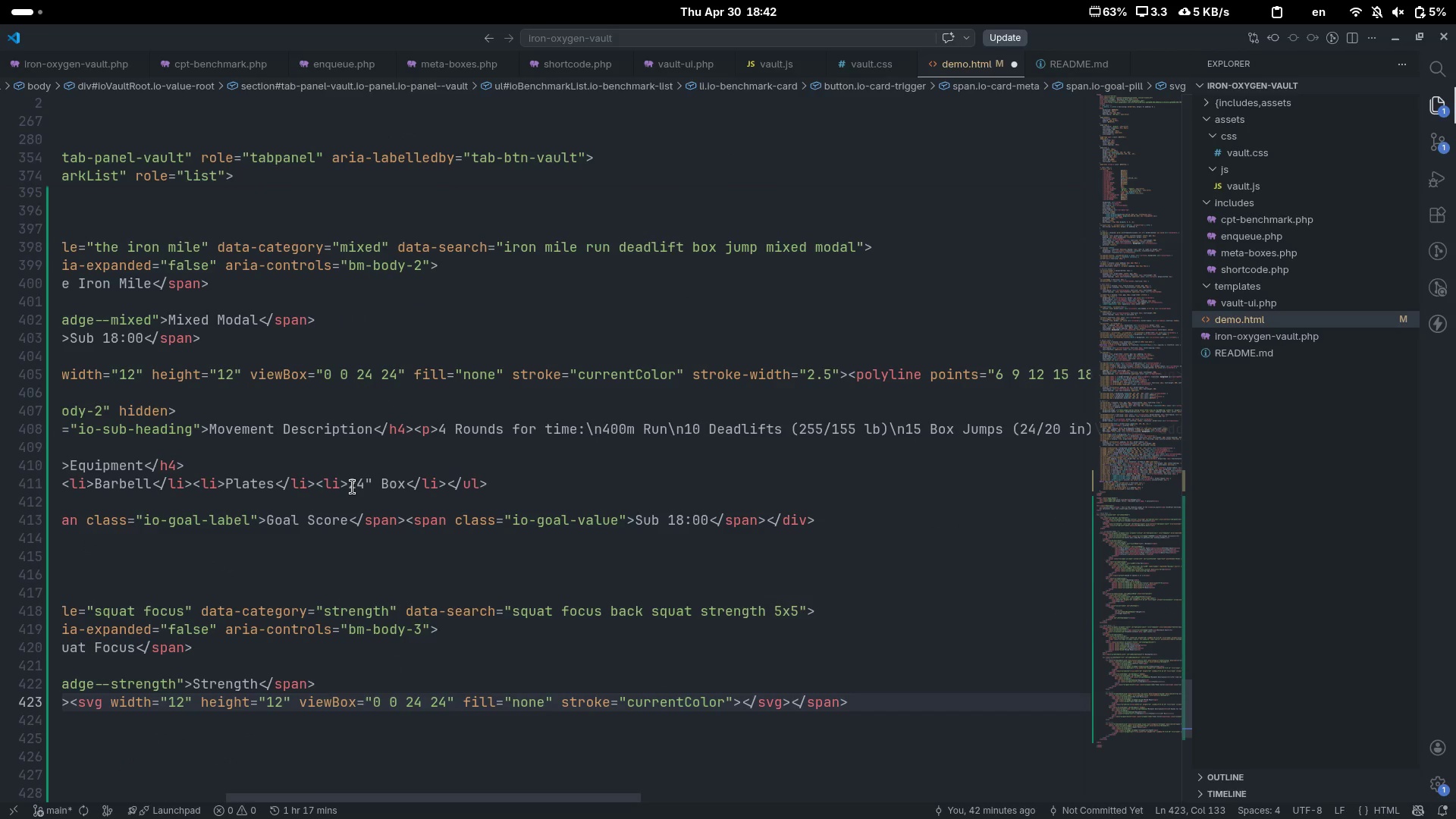 
type( stroke-width=2.5)
key(Escape)
 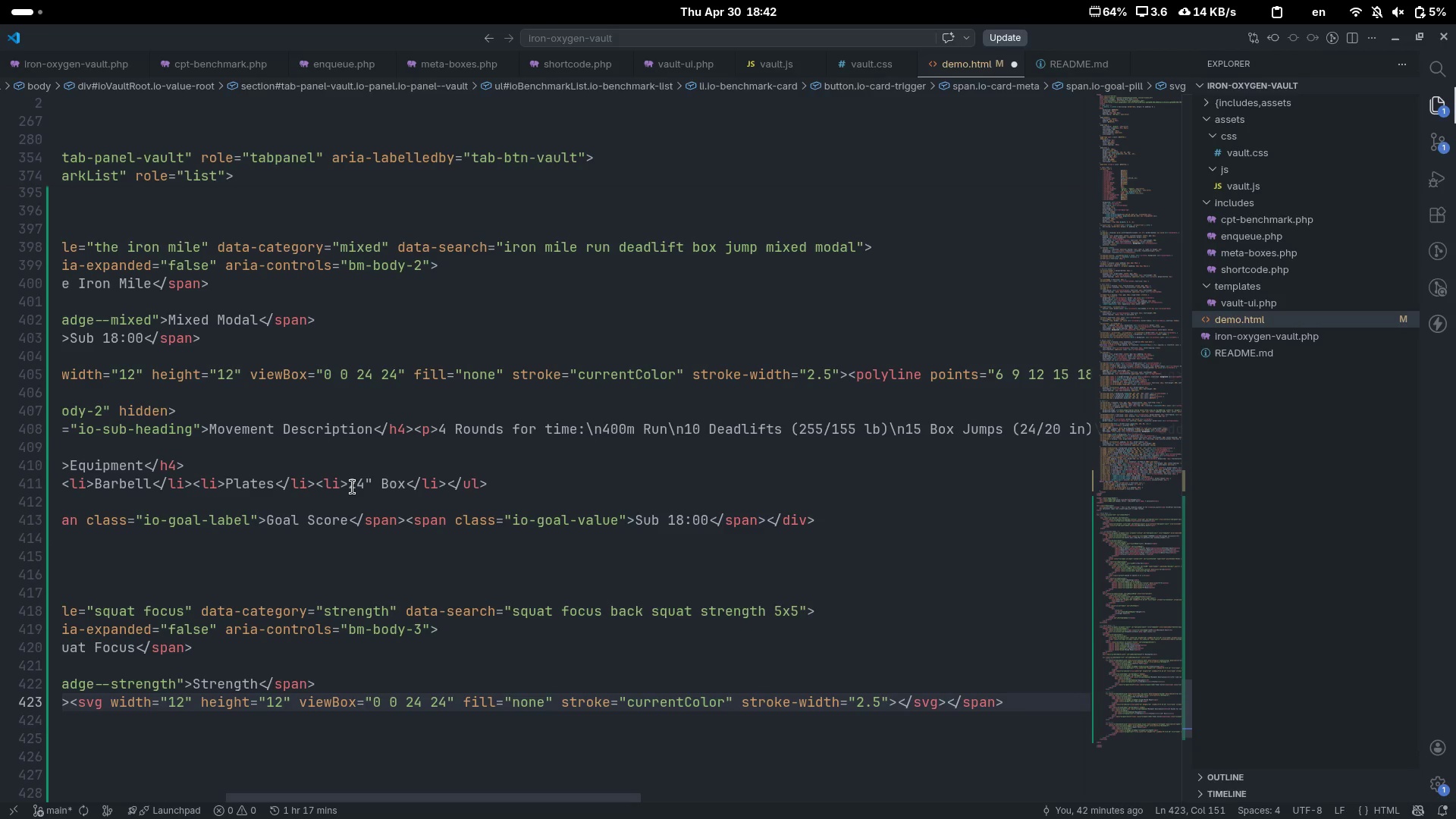 
key(ArrowRight)
 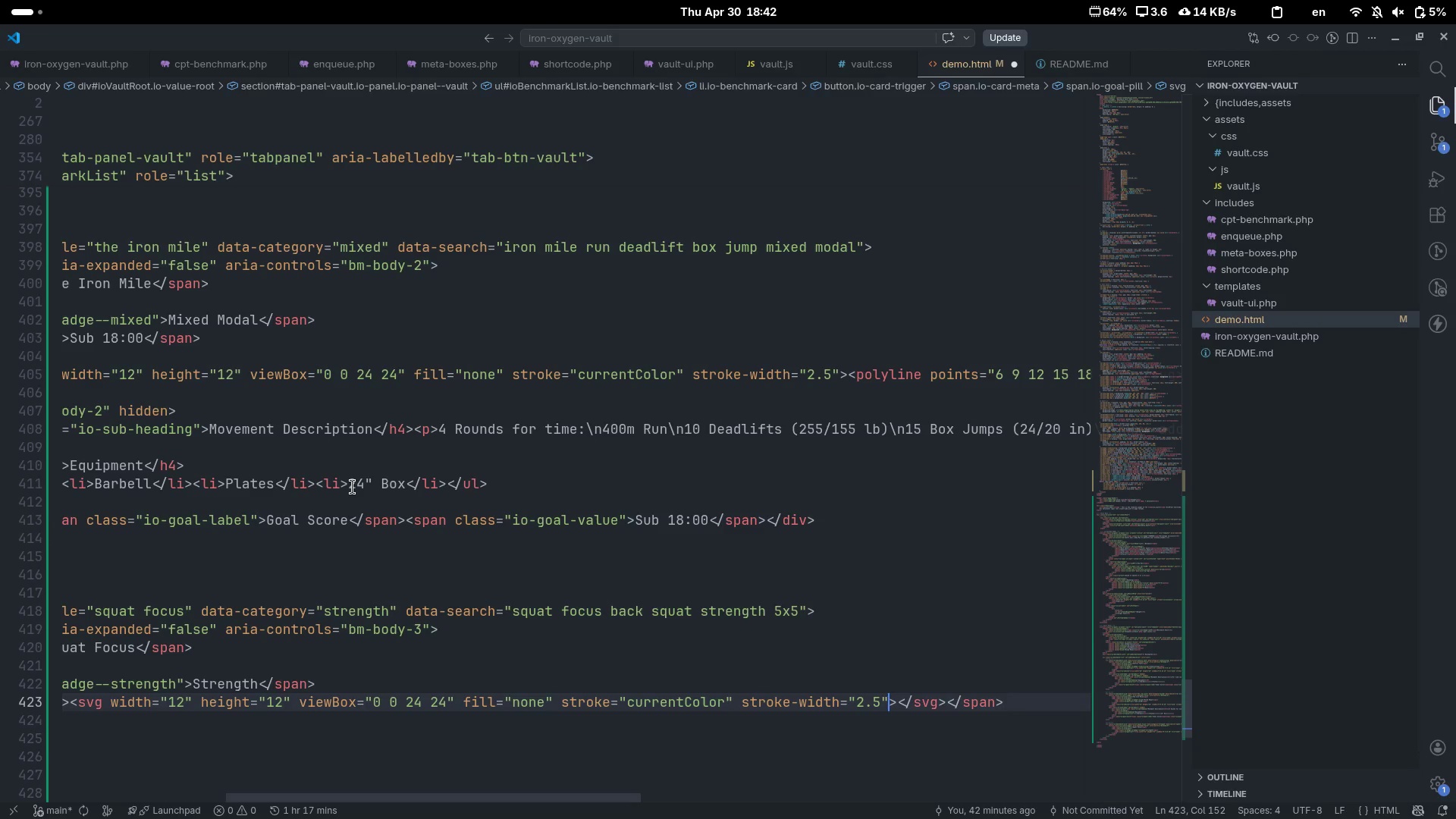 
key(ArrowRight)
 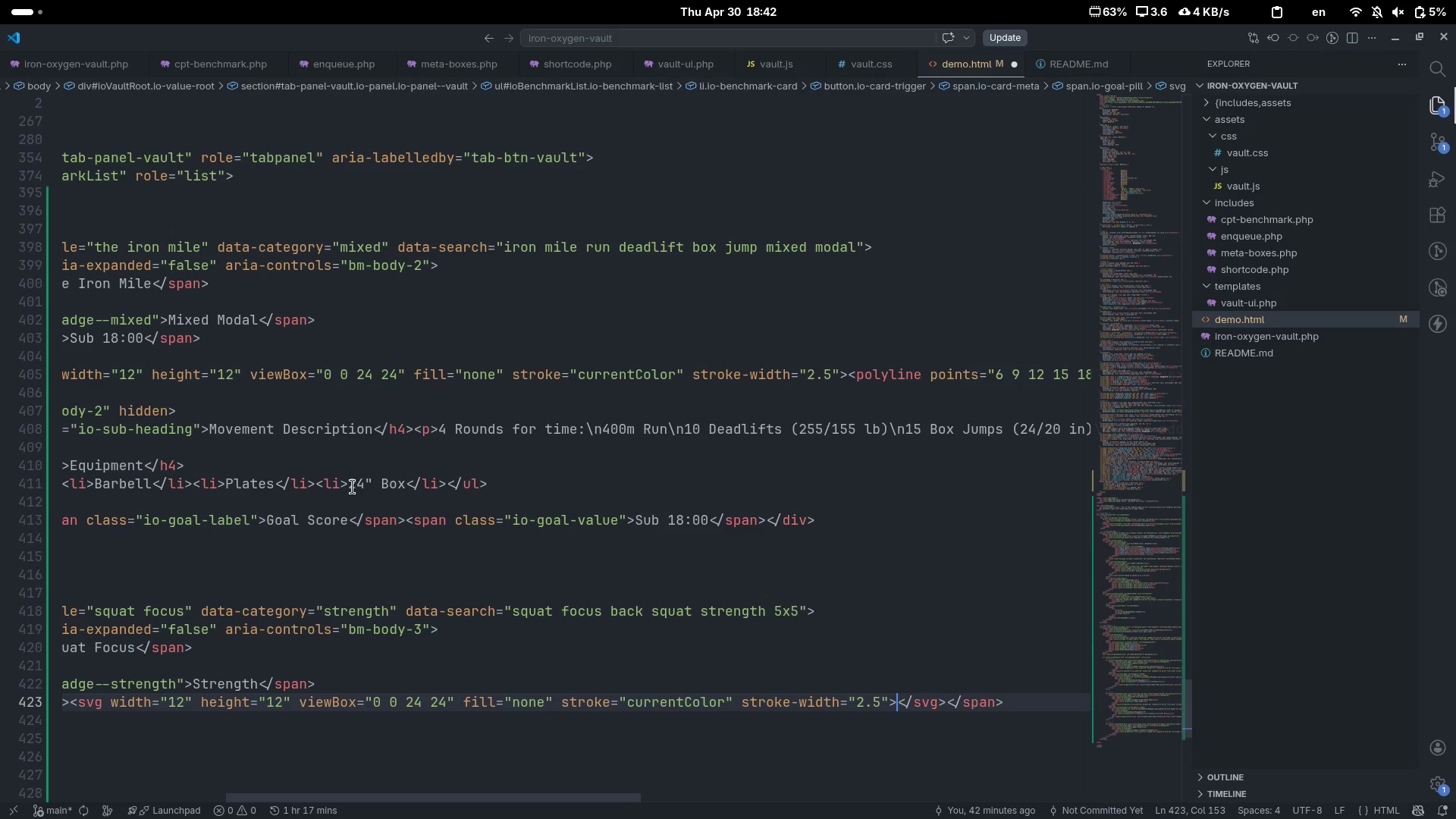 
type(<cirlc)
key(Backspace)
key(Backspace)
type(cle>)
 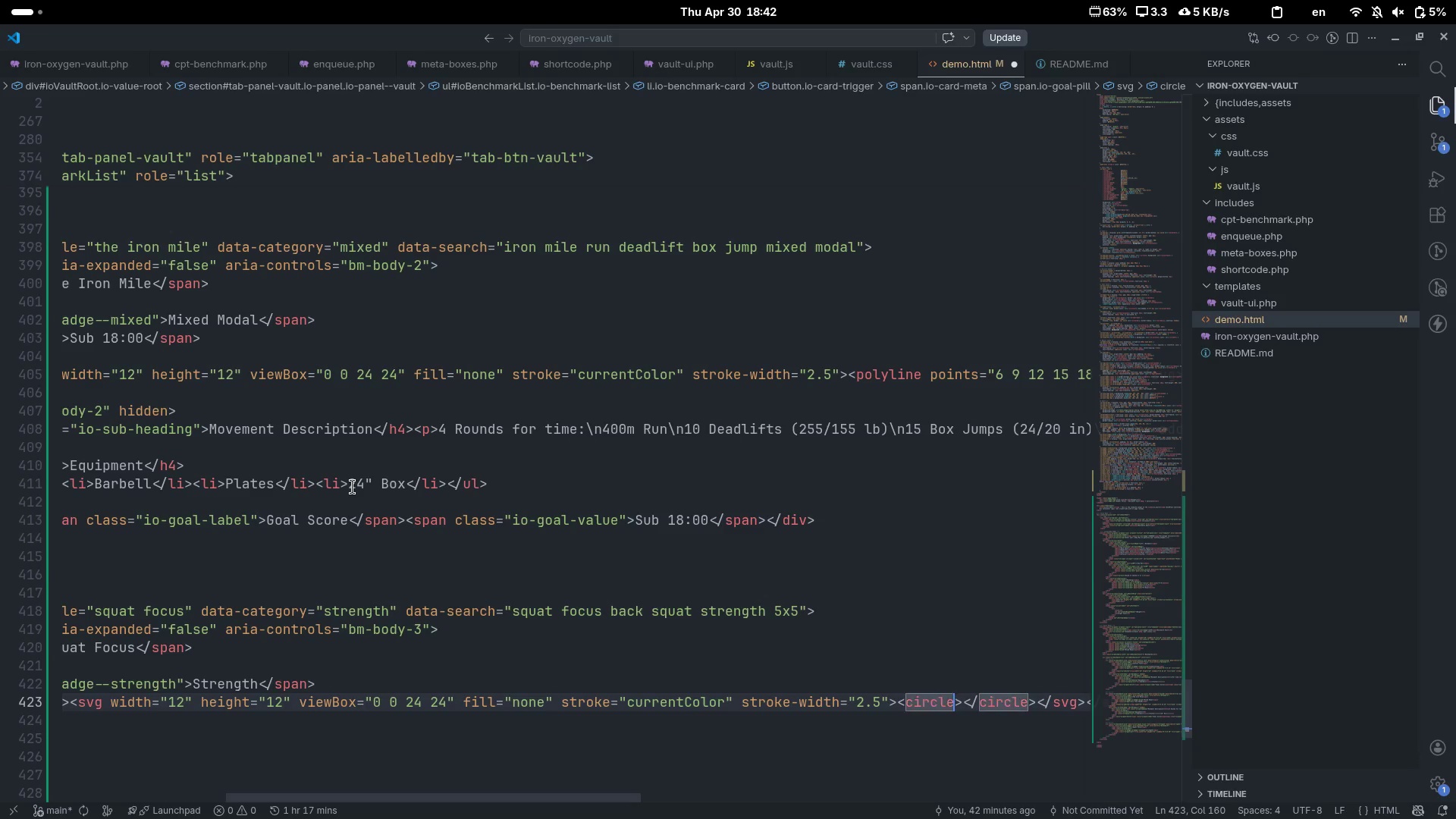 
 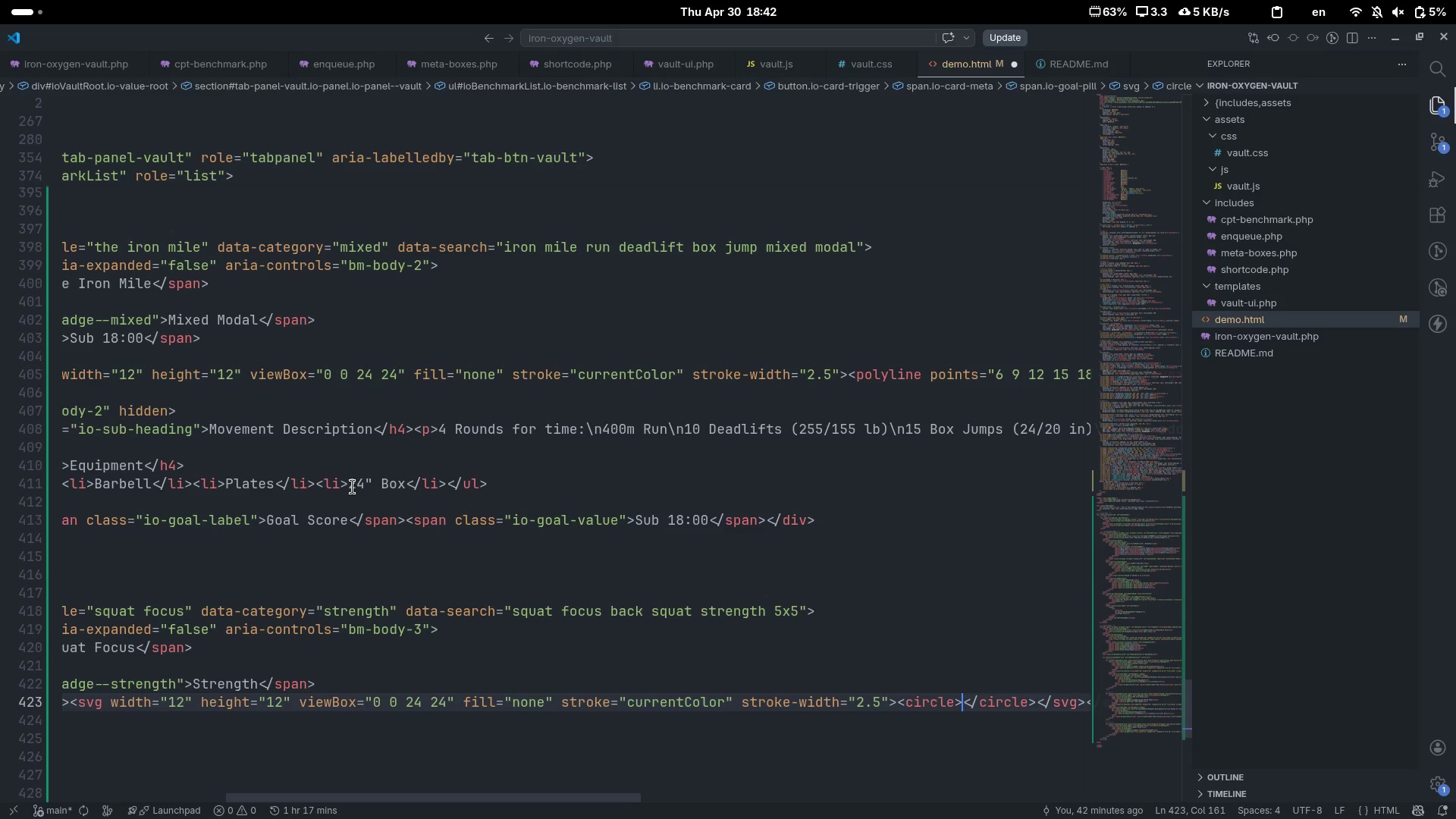 
key(ArrowLeft)
 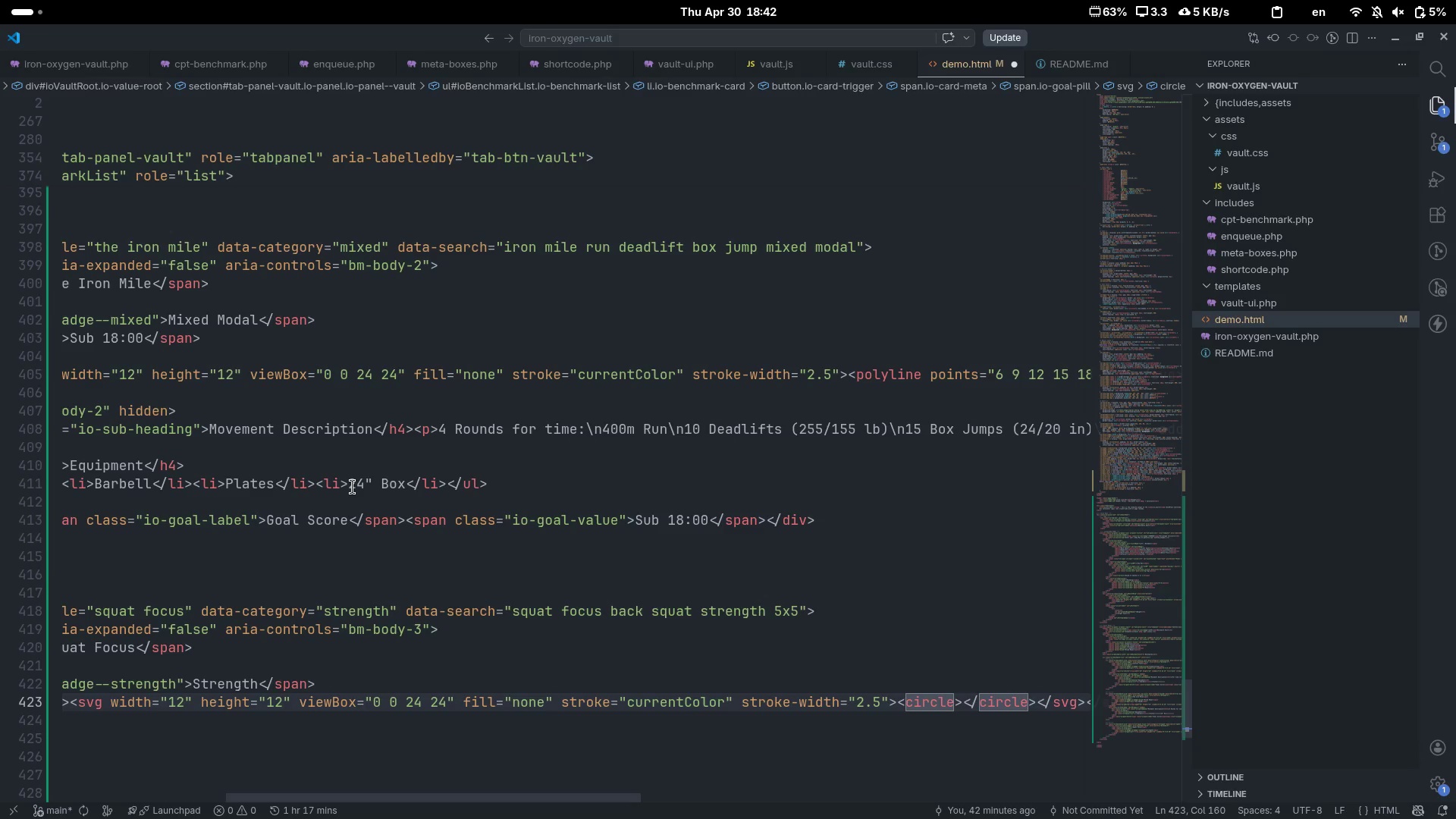 
hold_key(key=ControlLeft, duration=0.36)
 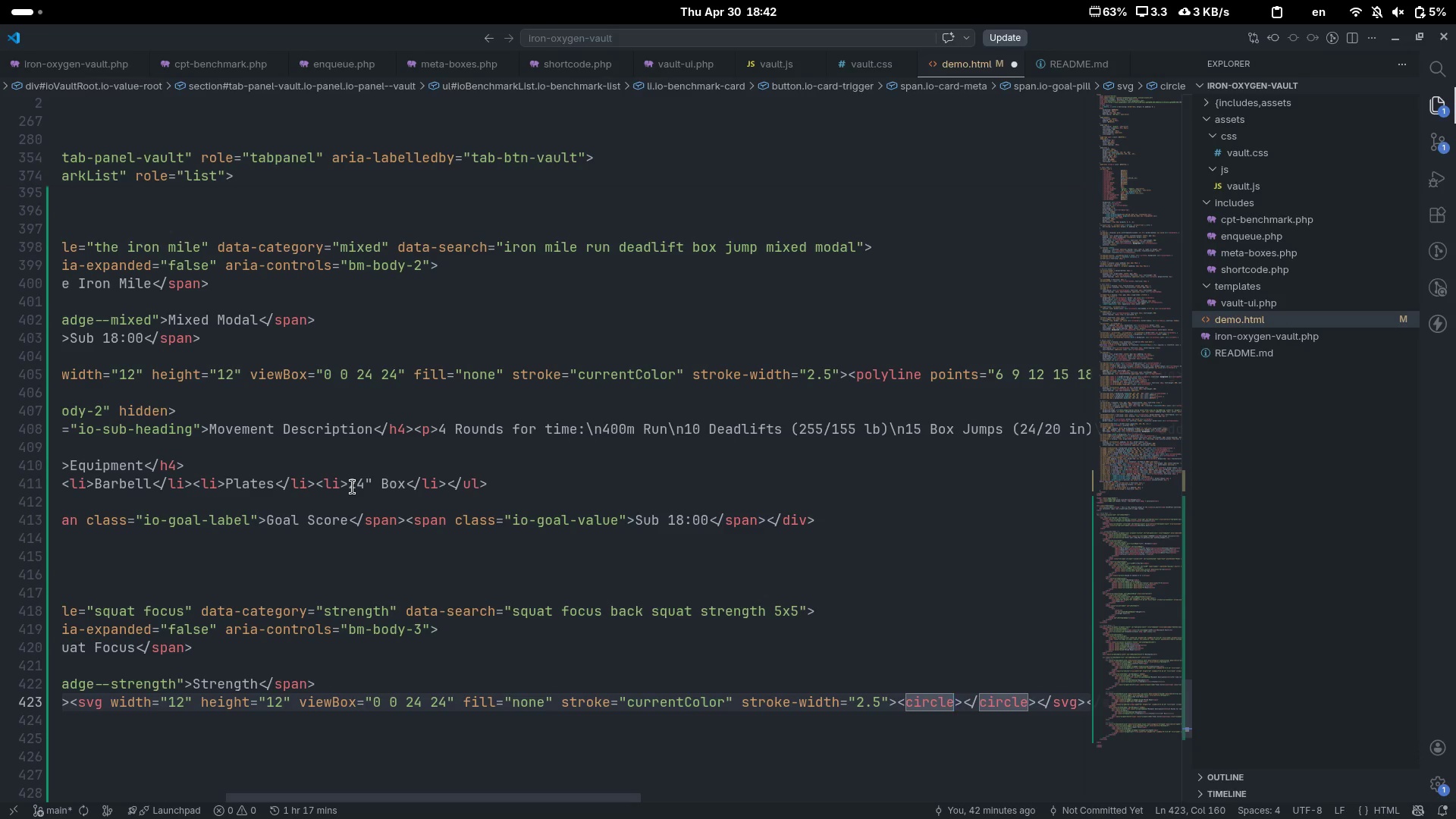 
key(Space)
 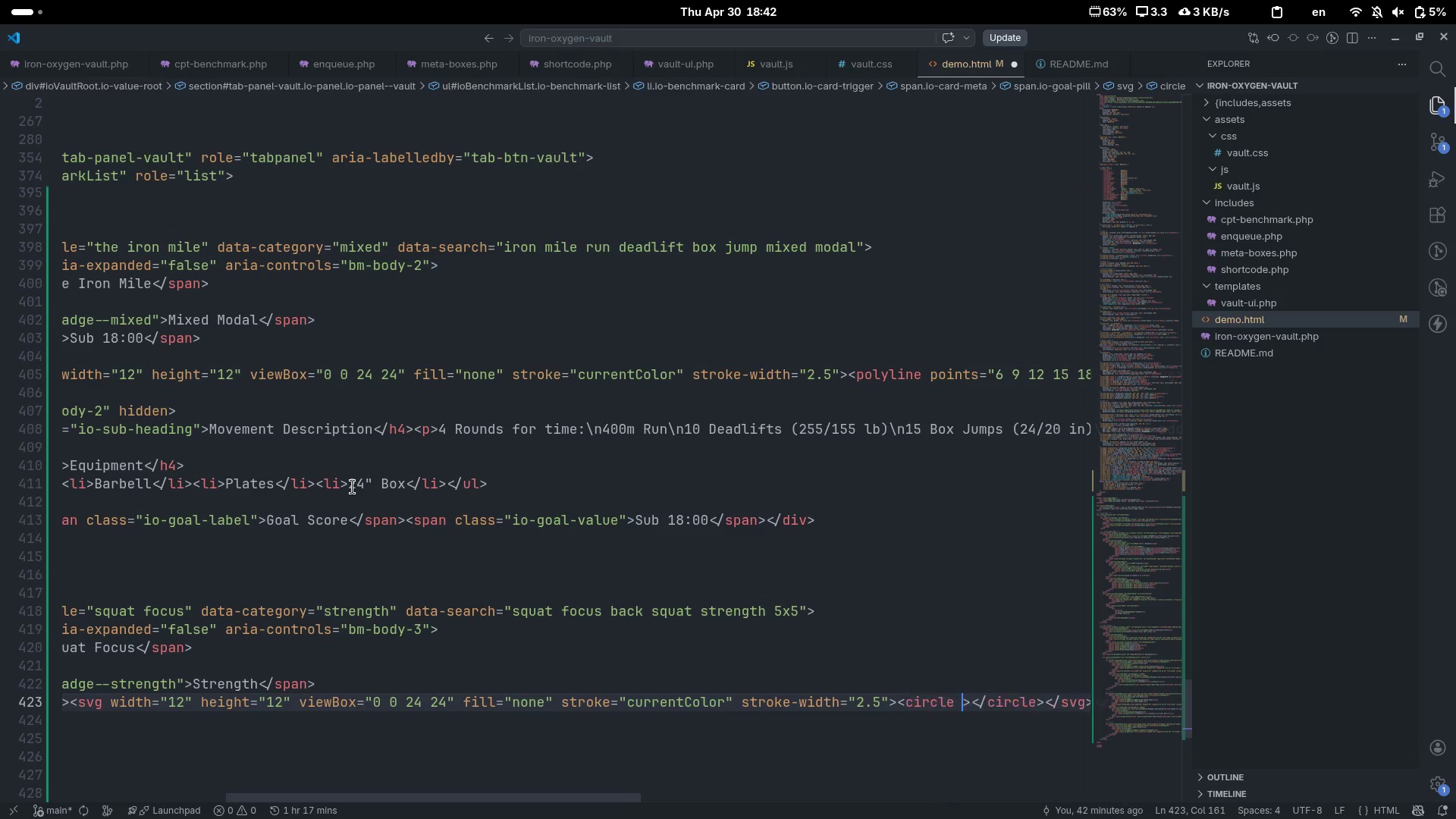 
key(Slash)
 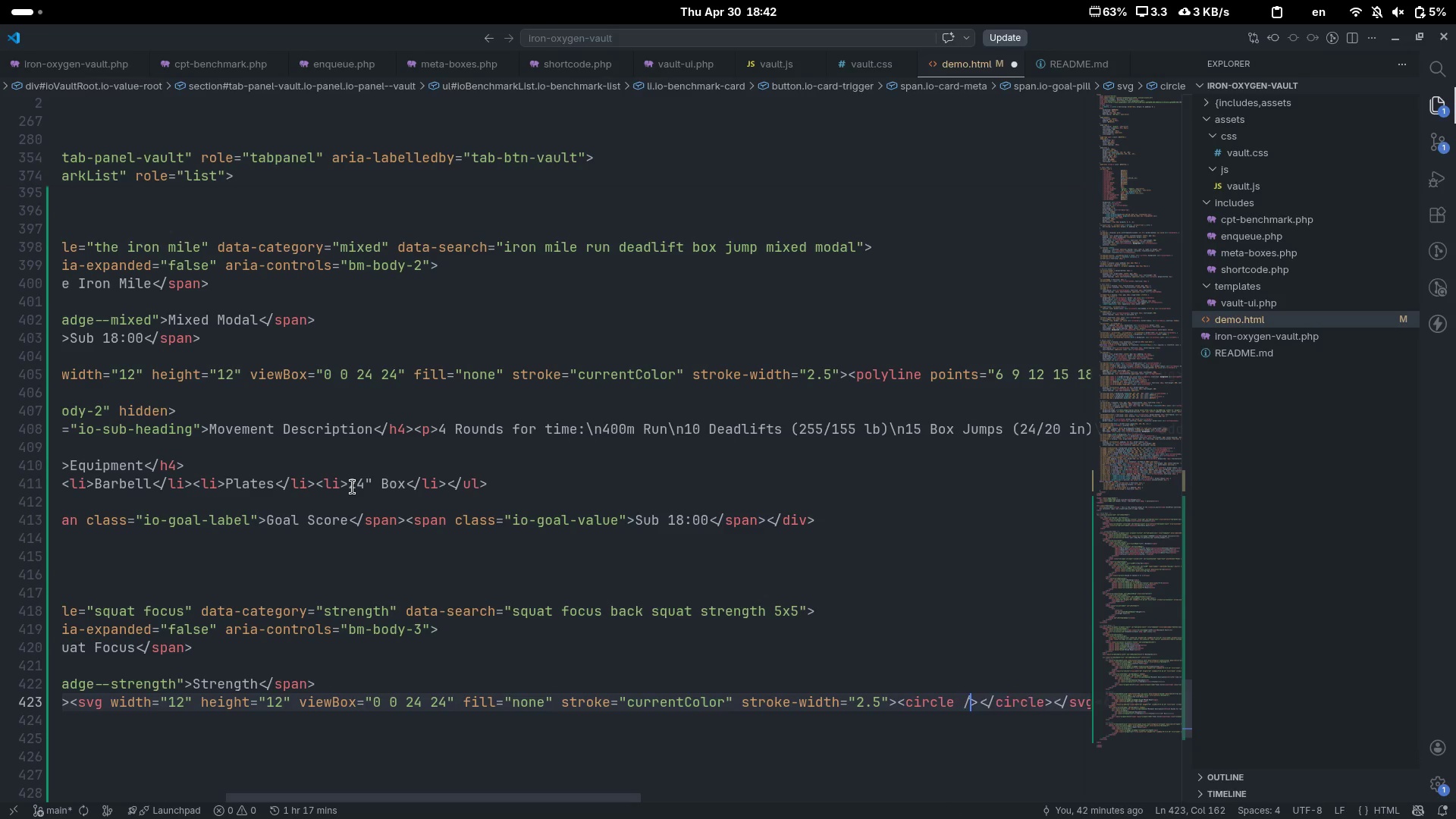 
key(ArrowRight)
 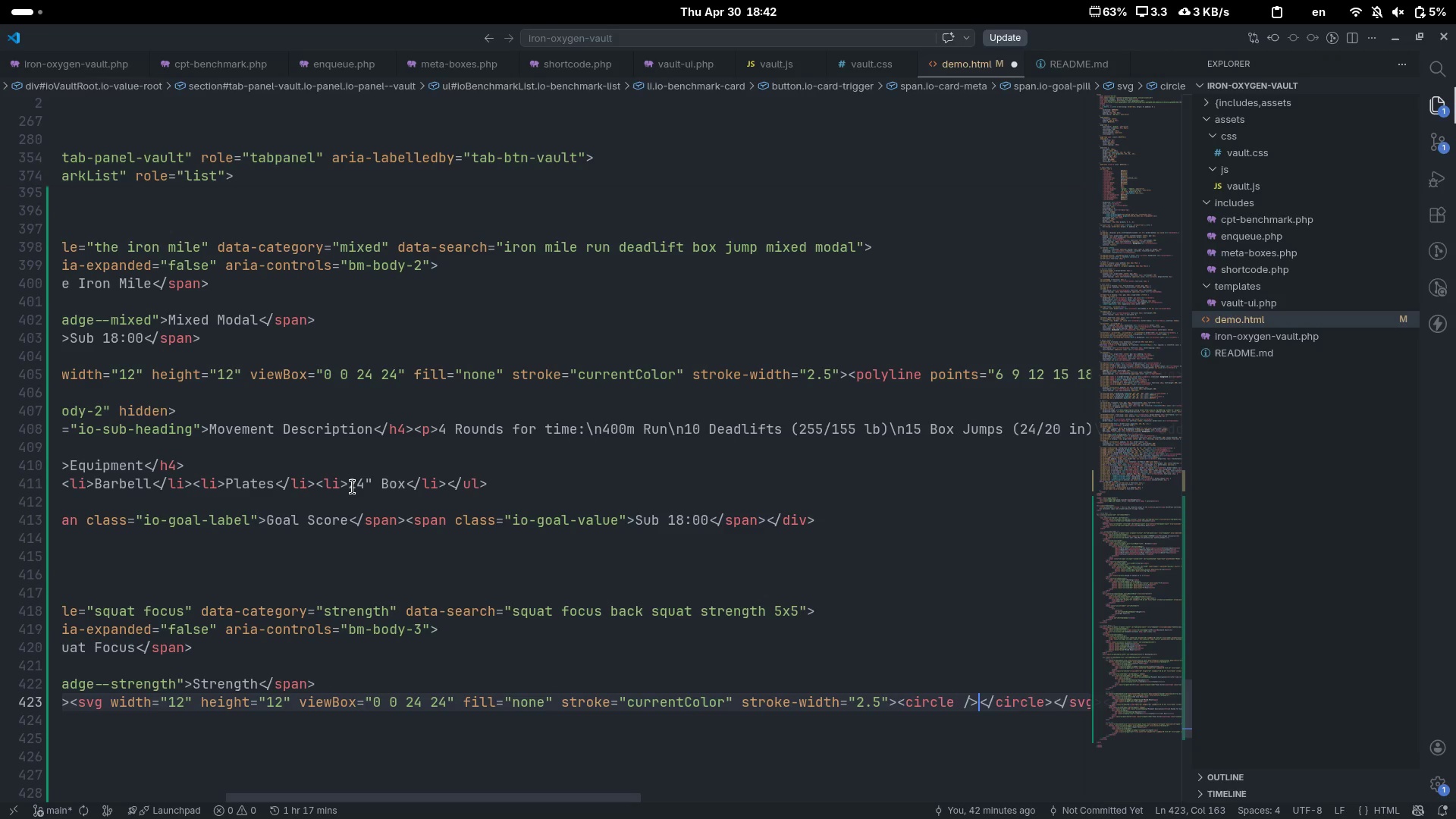 
key(Delete)
 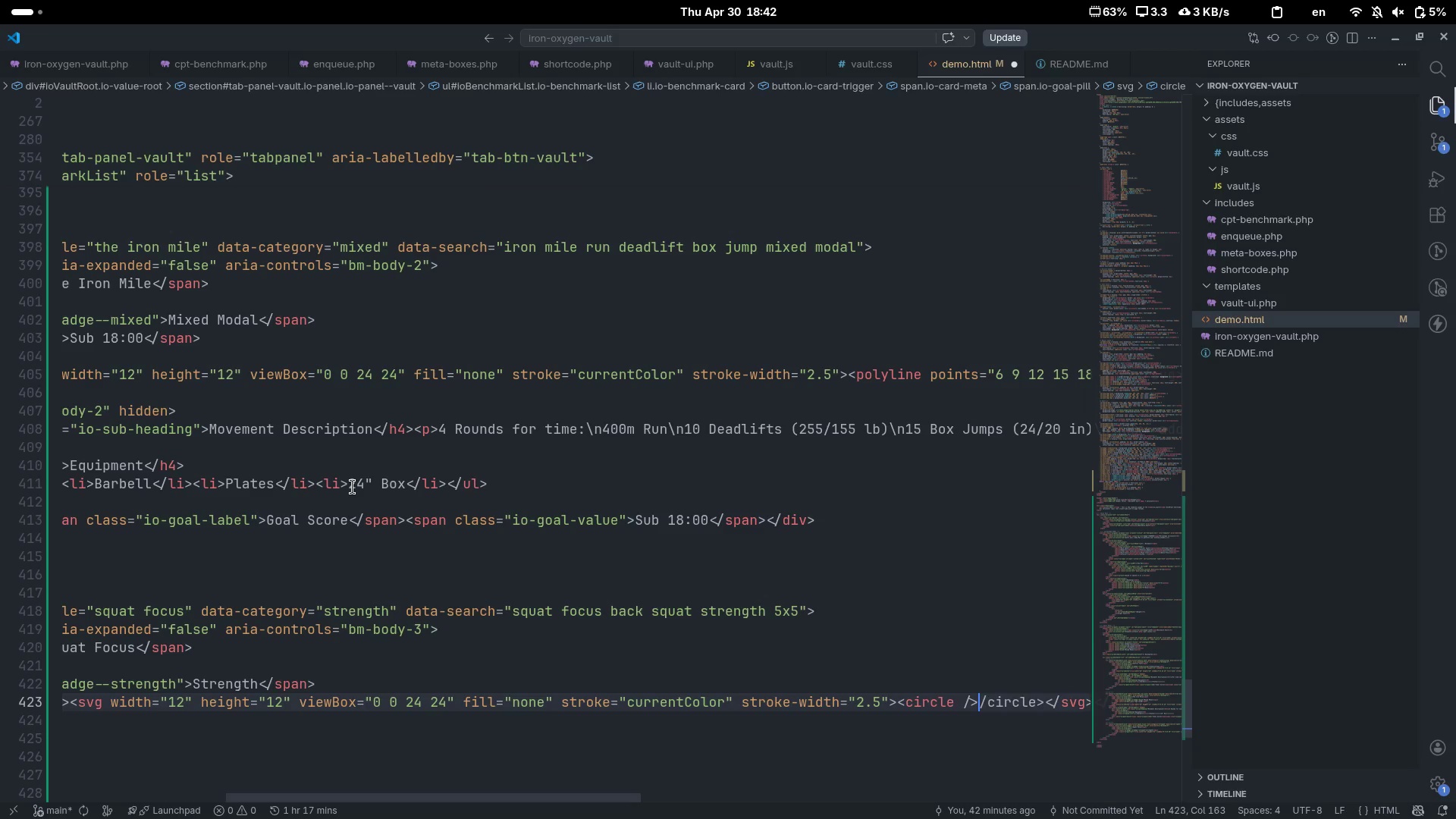 
key(Control+Delete)
 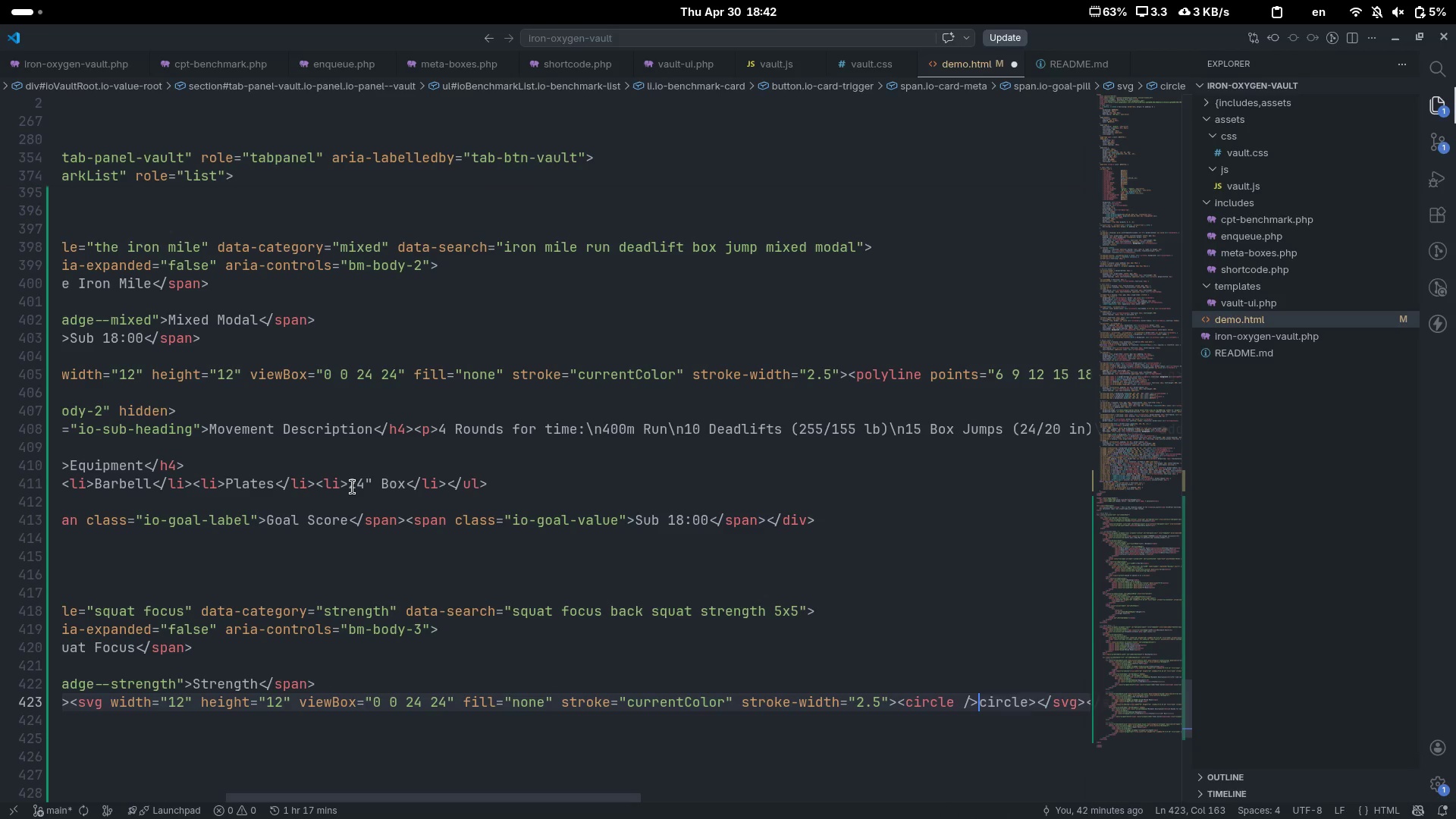 
key(Control+Delete)
 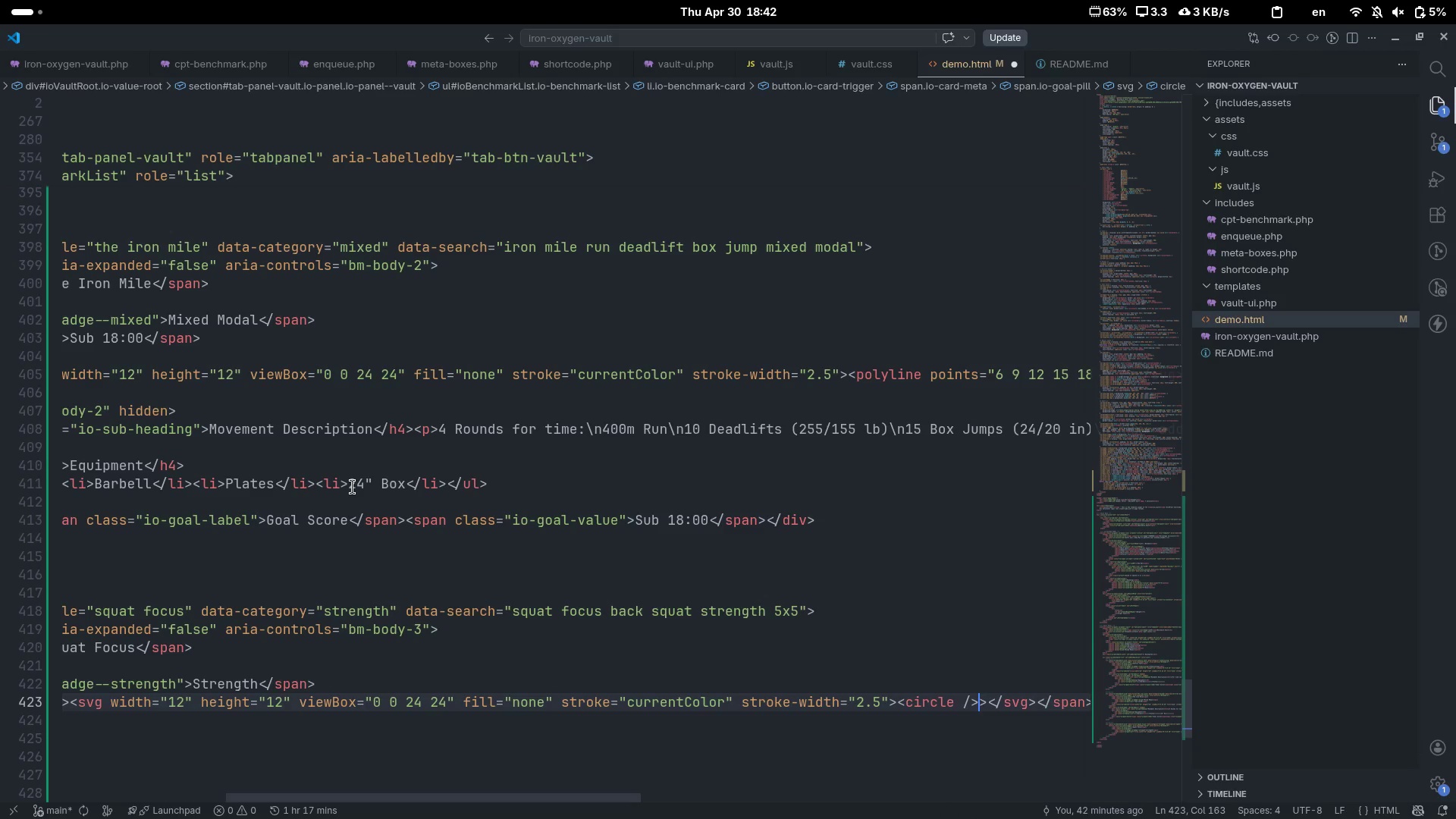 
key(Delete)
 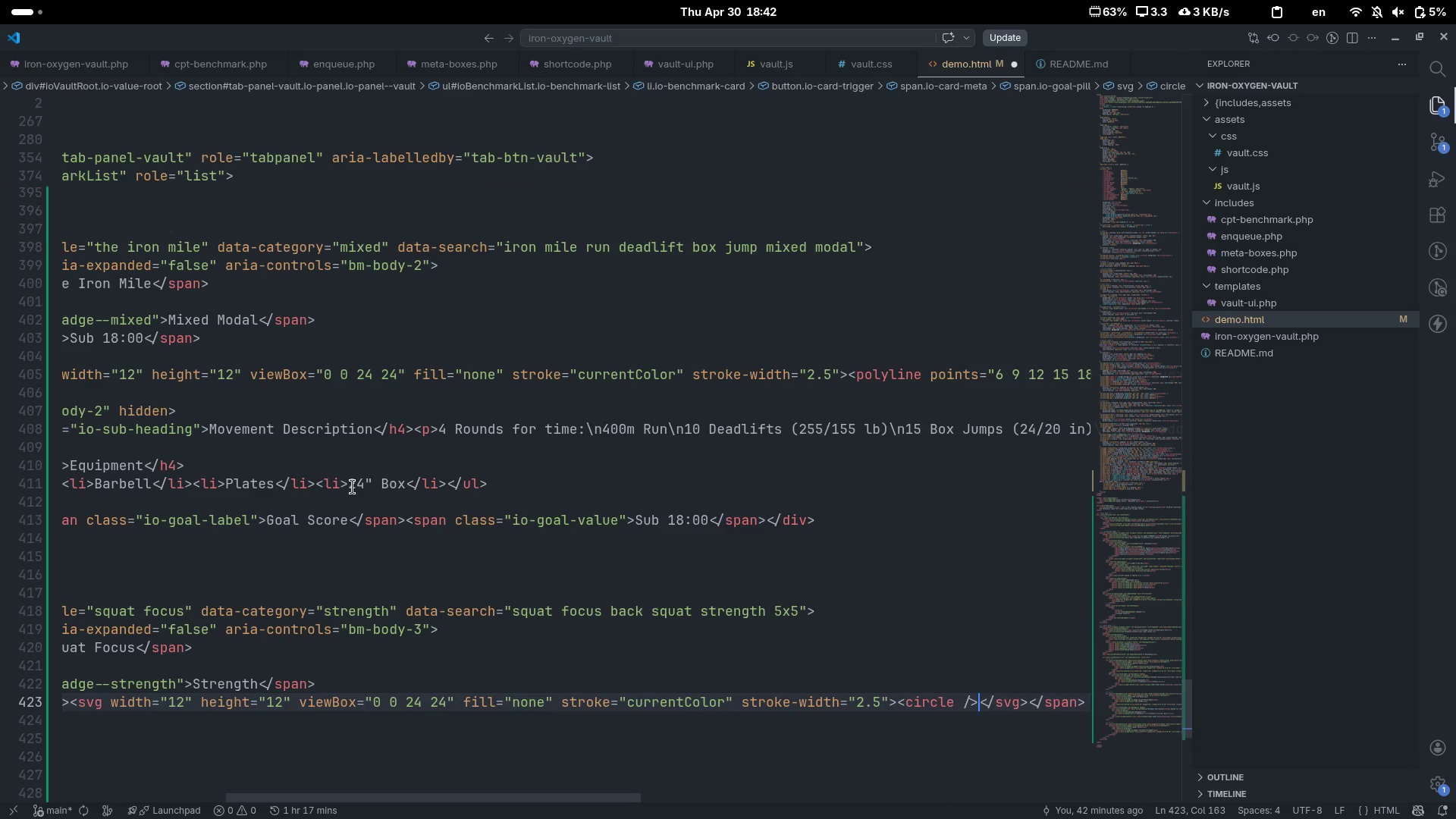 
key(Control+ControlLeft)
 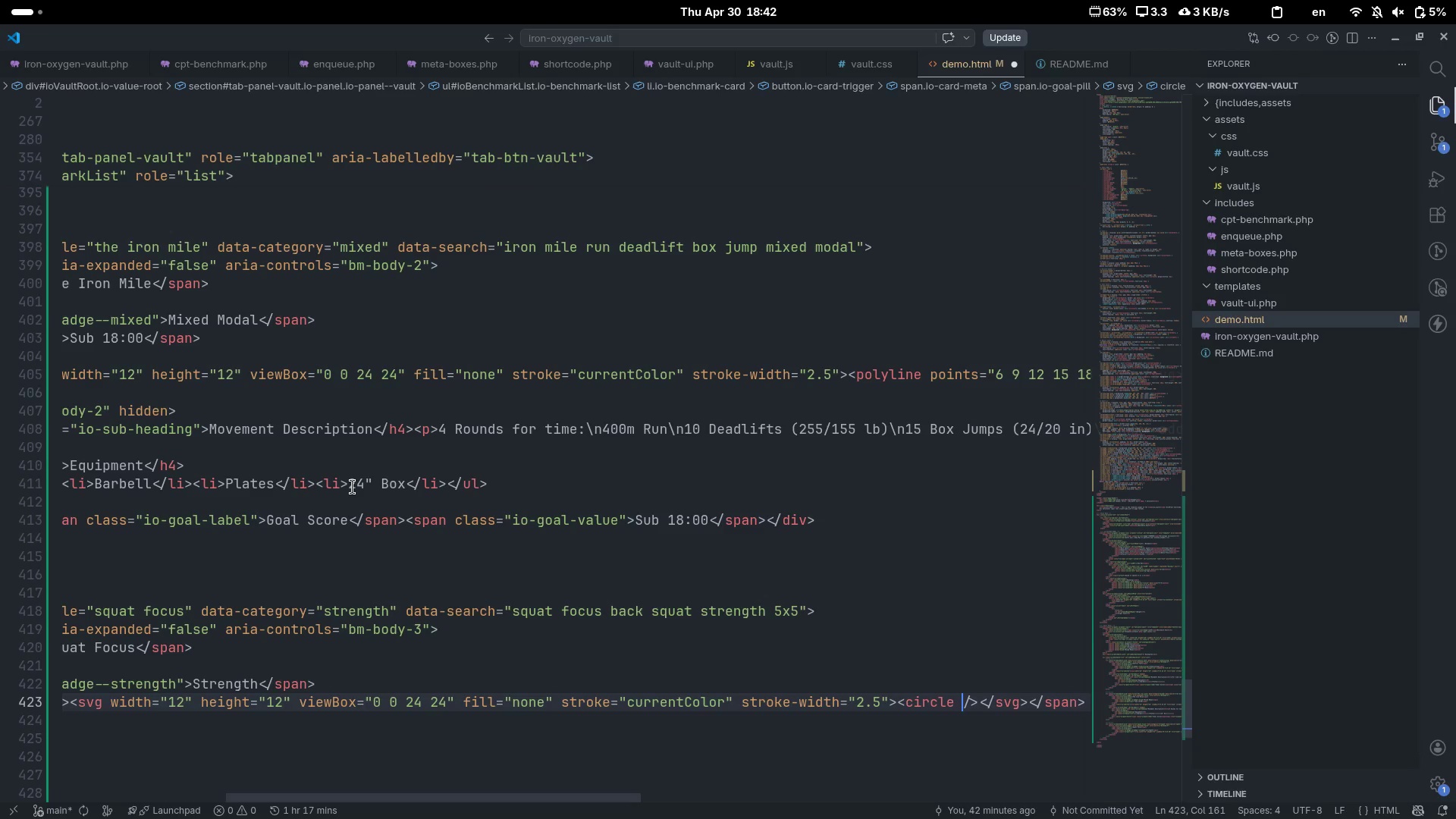 
key(Control+ArrowLeft)
 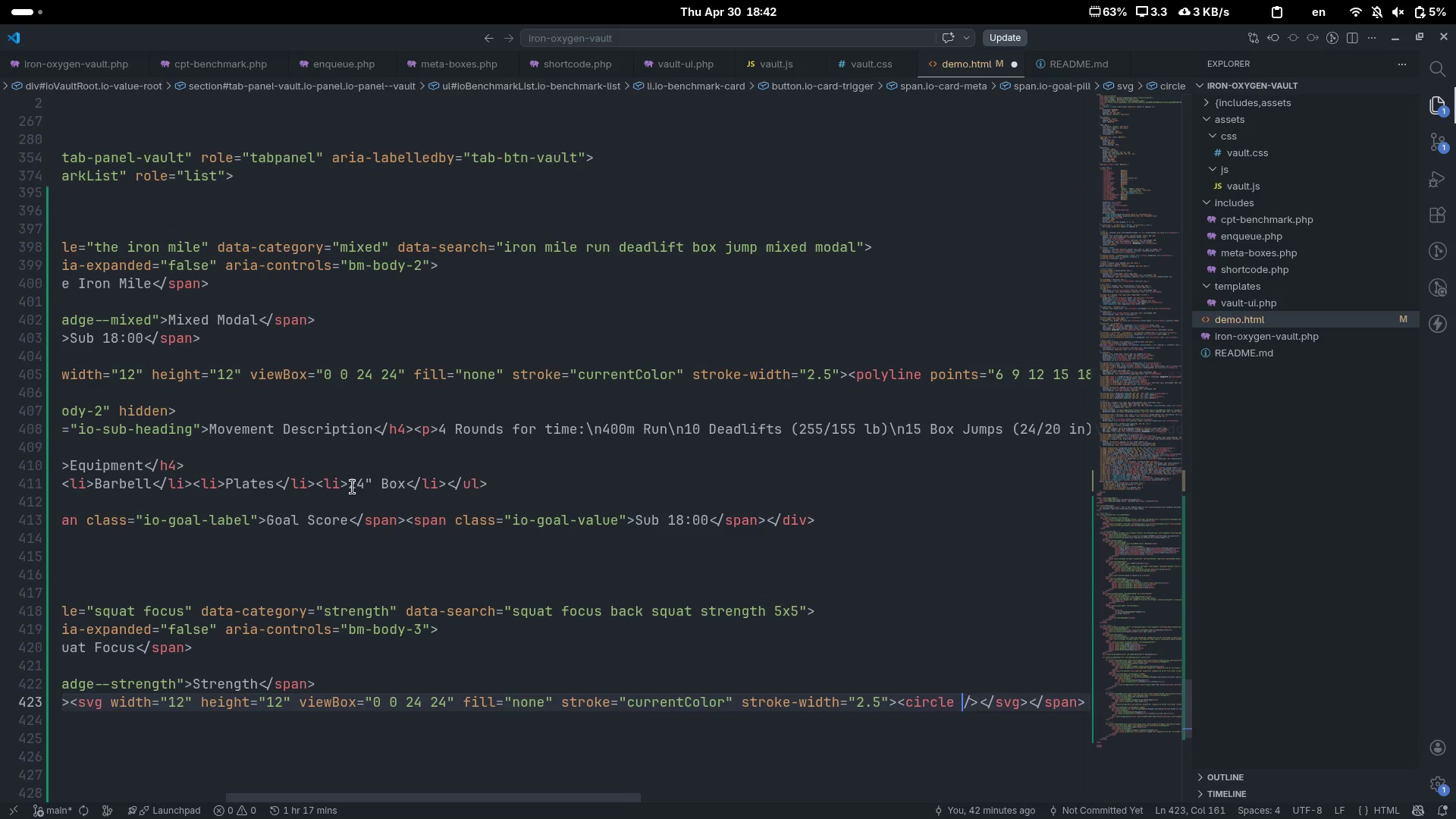 
type(cx=12)
 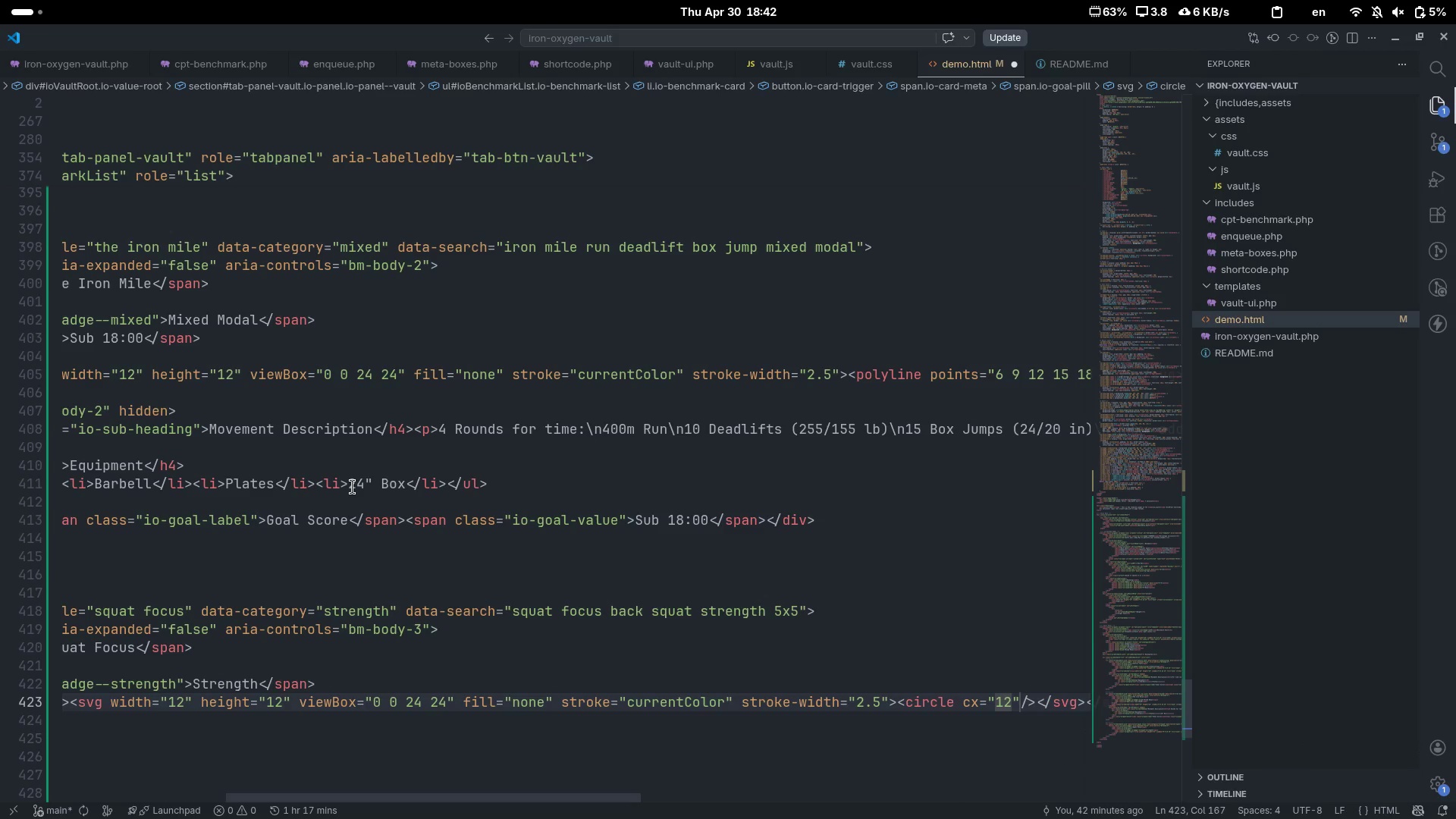 
key(ArrowRight)
 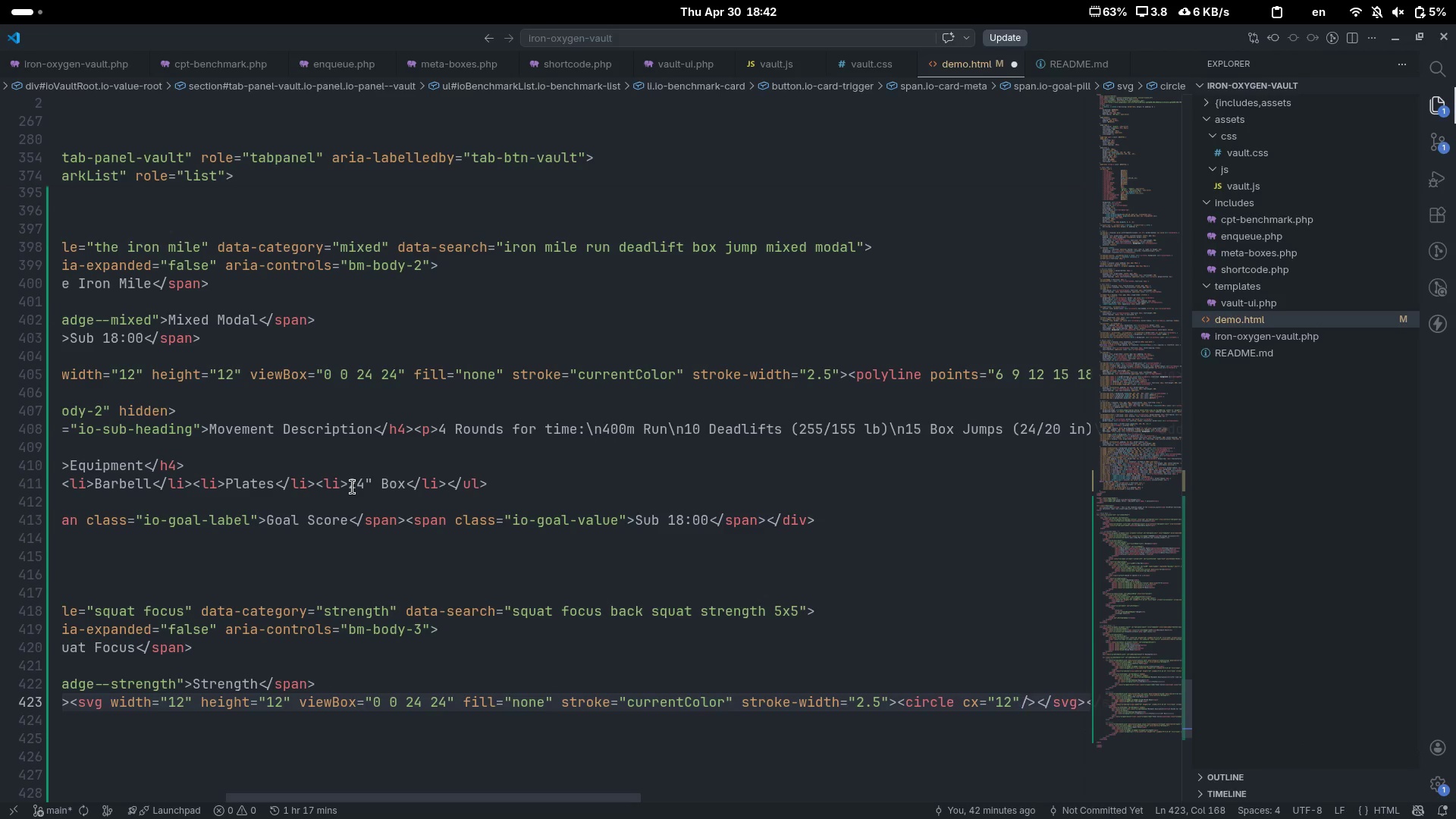 
type( cy=12)
 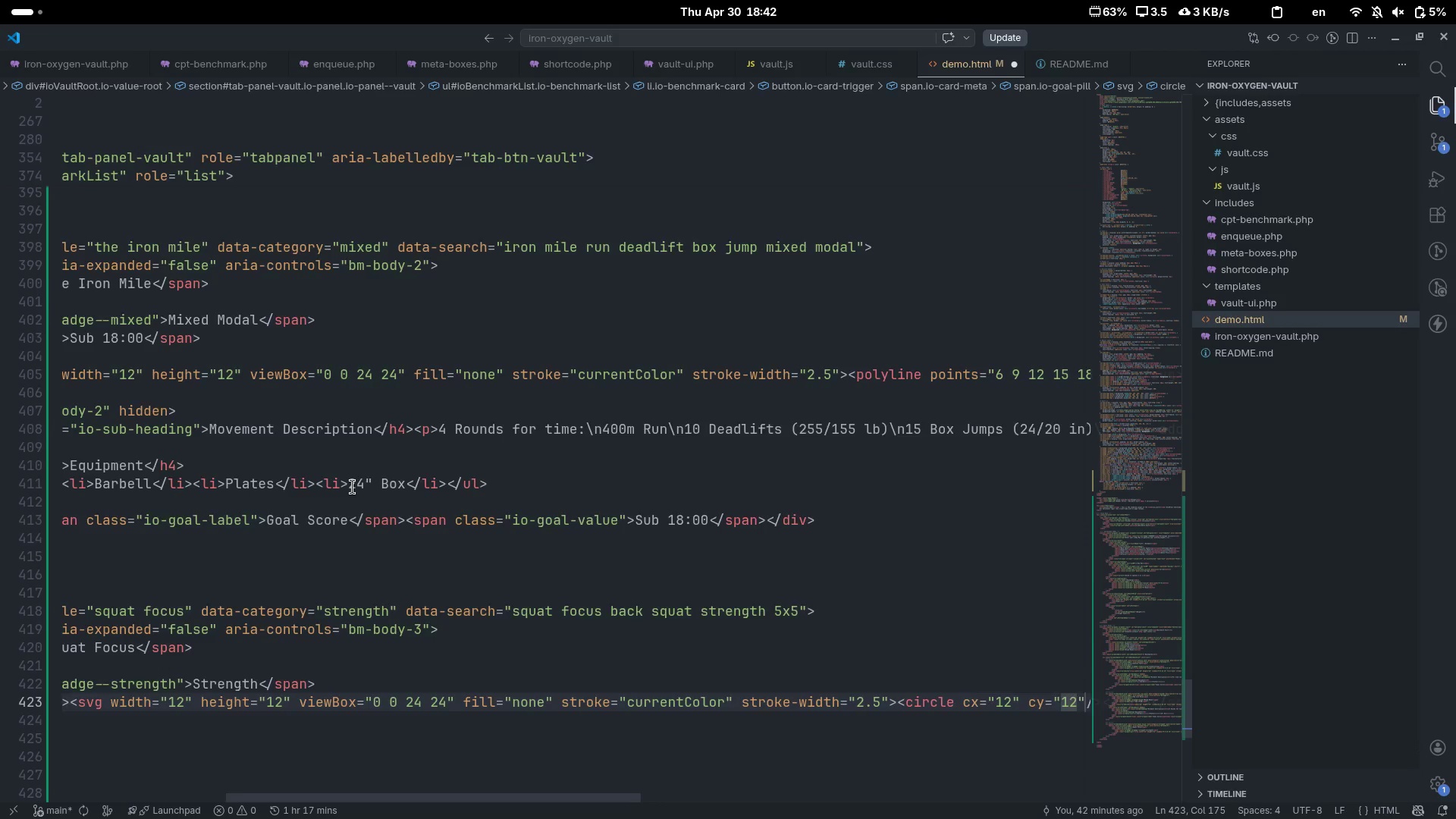 
scroll: coordinate [353, 487], scroll_direction: down, amount: 13.0
 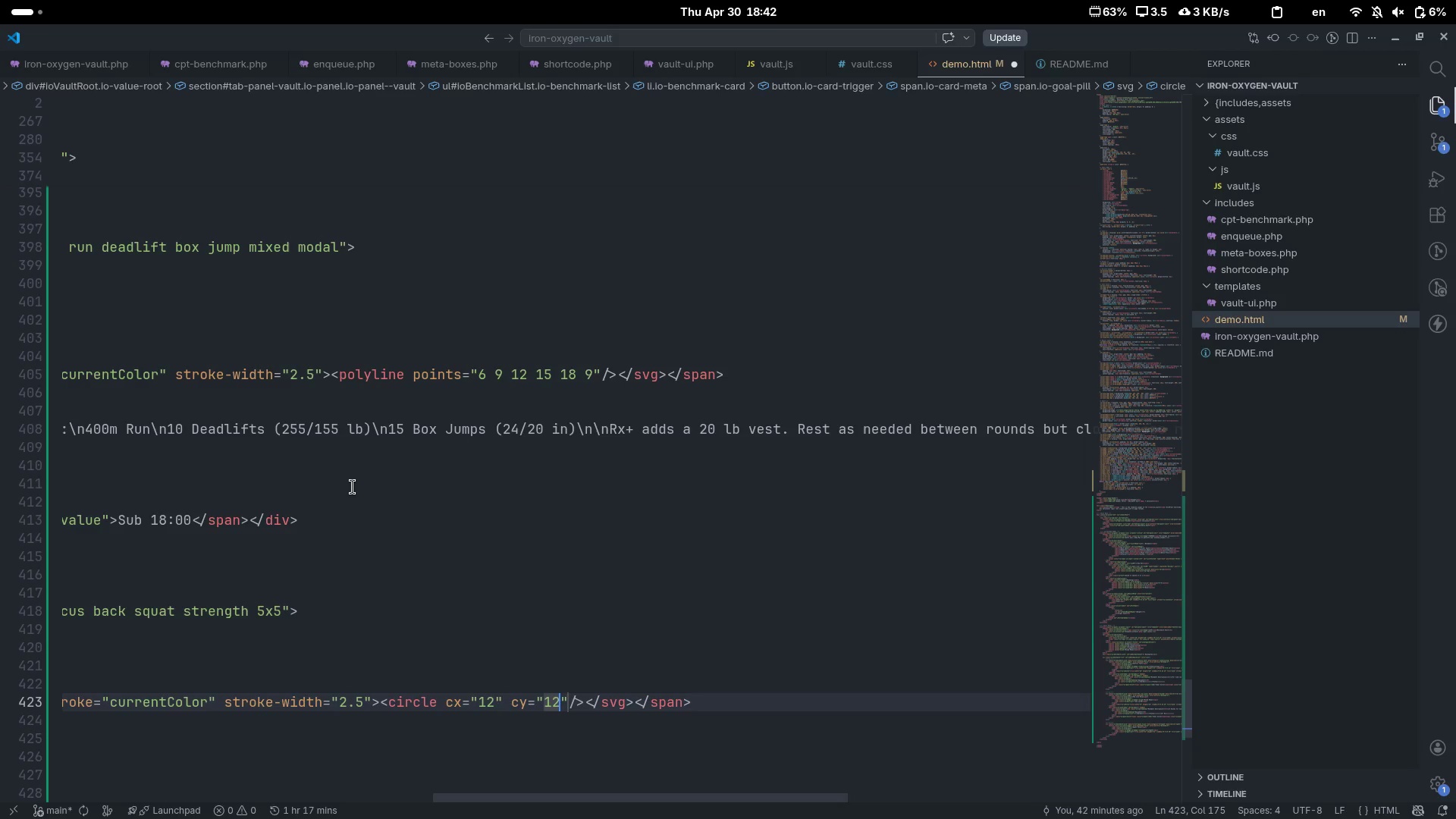 
key(ArrowRight)
 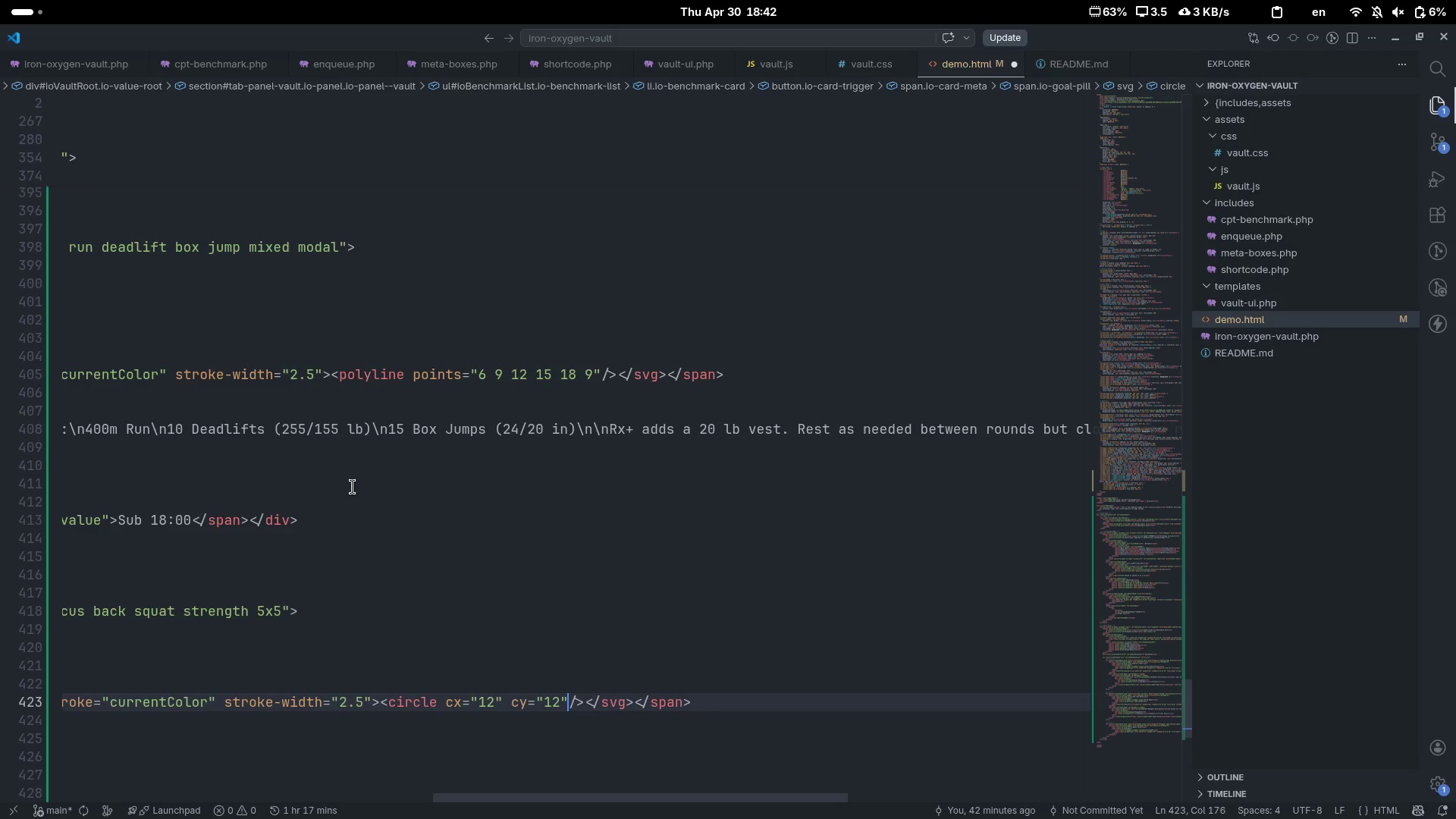 
type( r=10)
 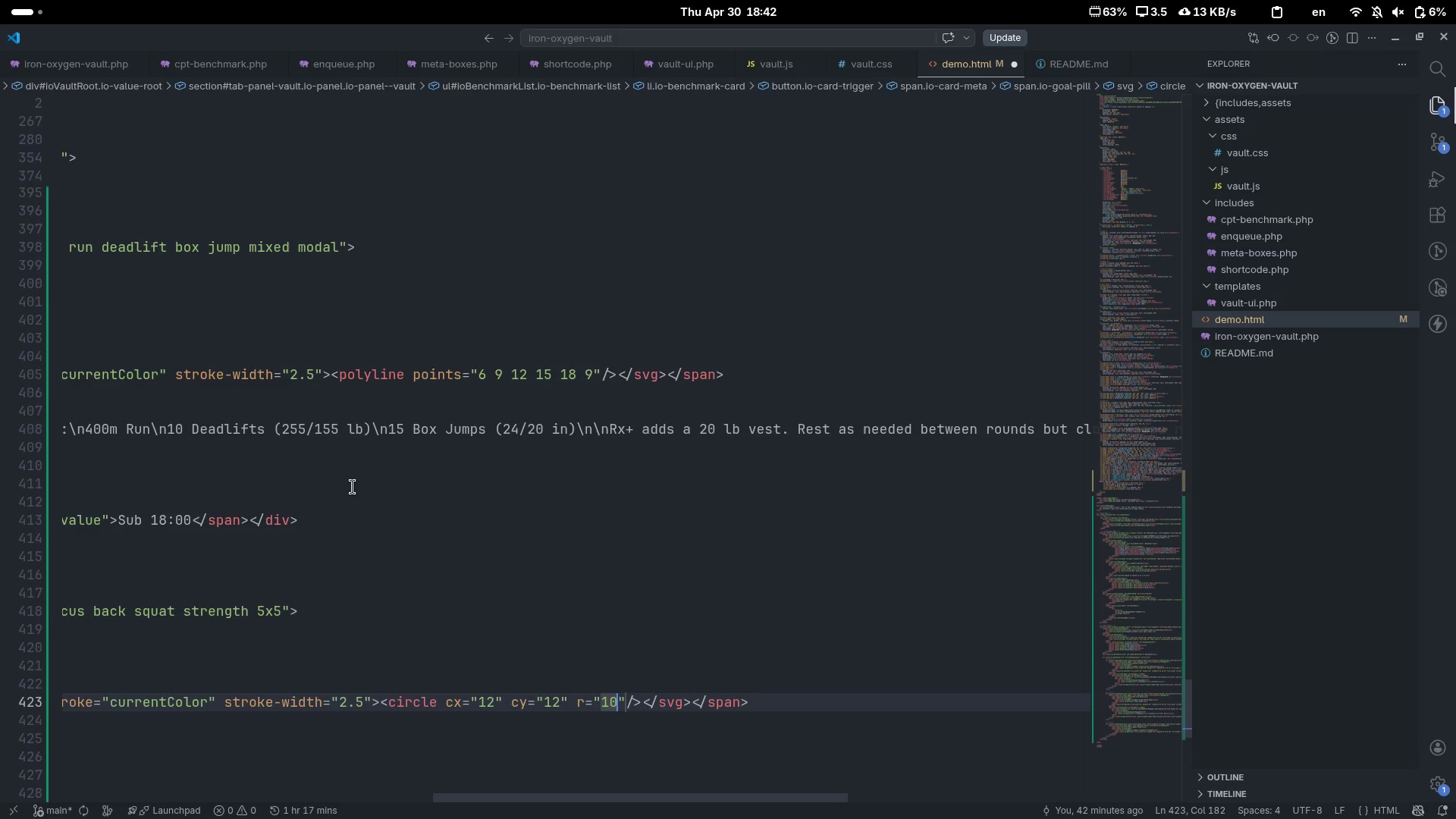 
key(ArrowRight)
 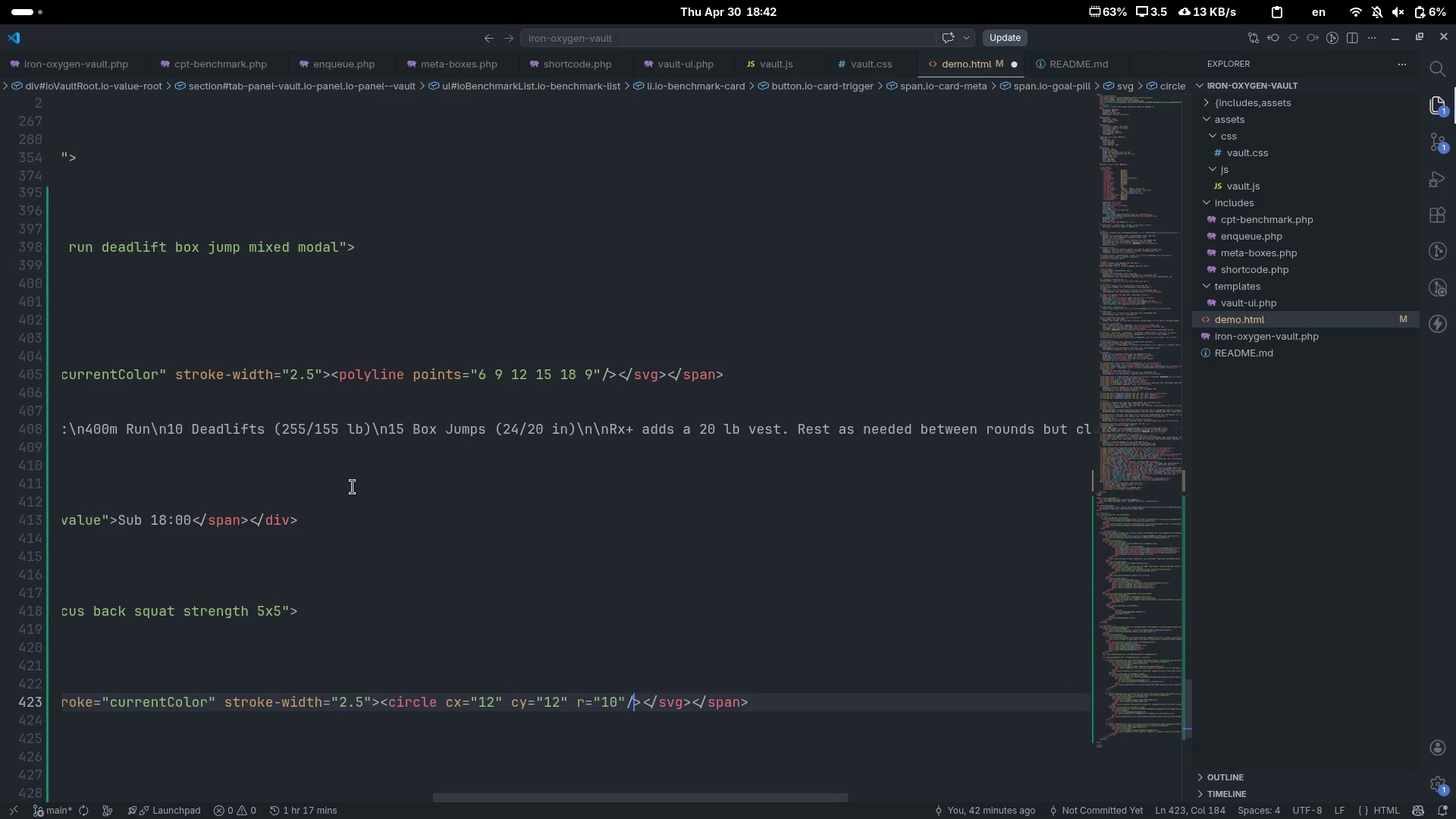 
key(ArrowRight)
 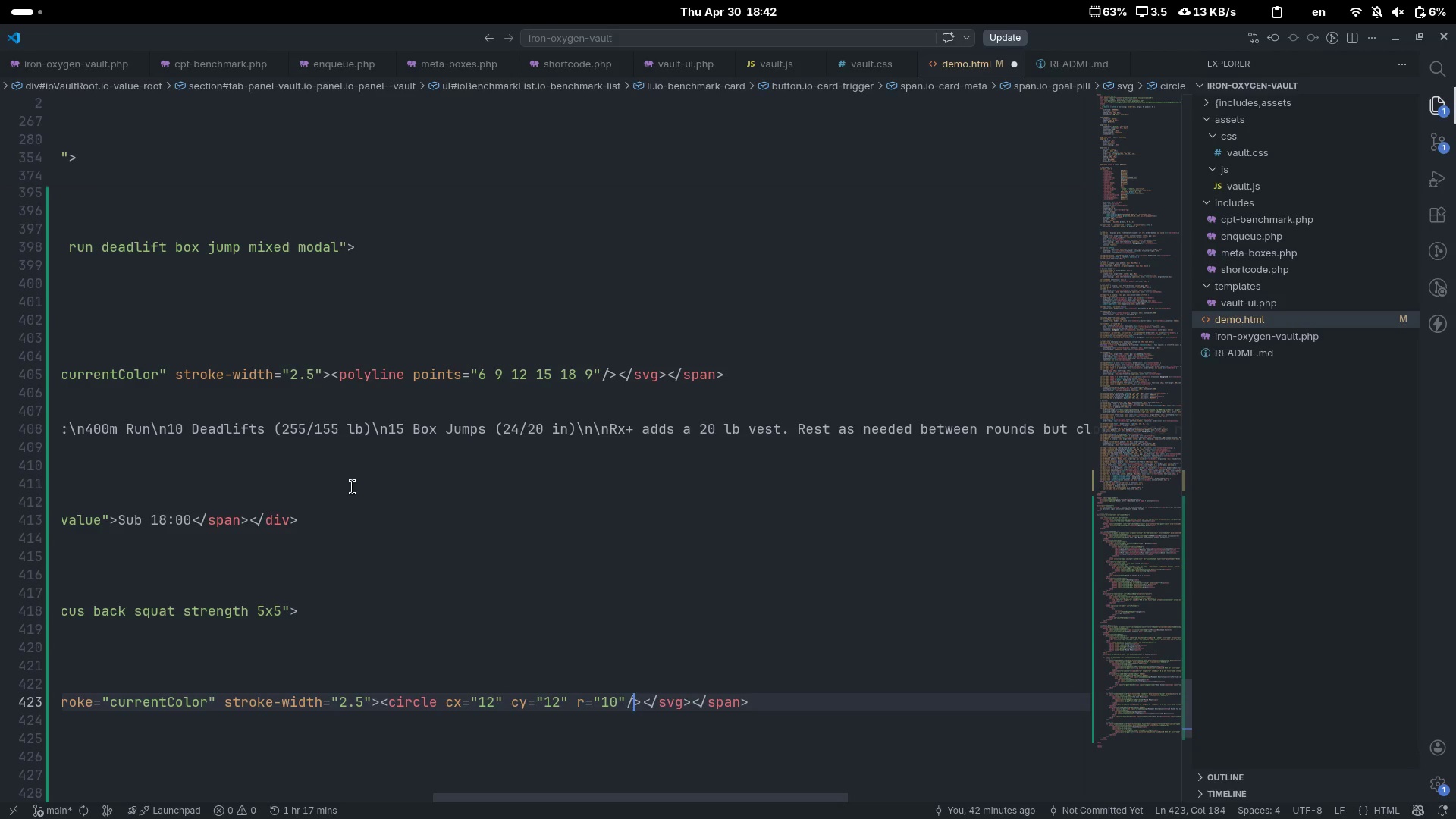 
key(ArrowRight)
 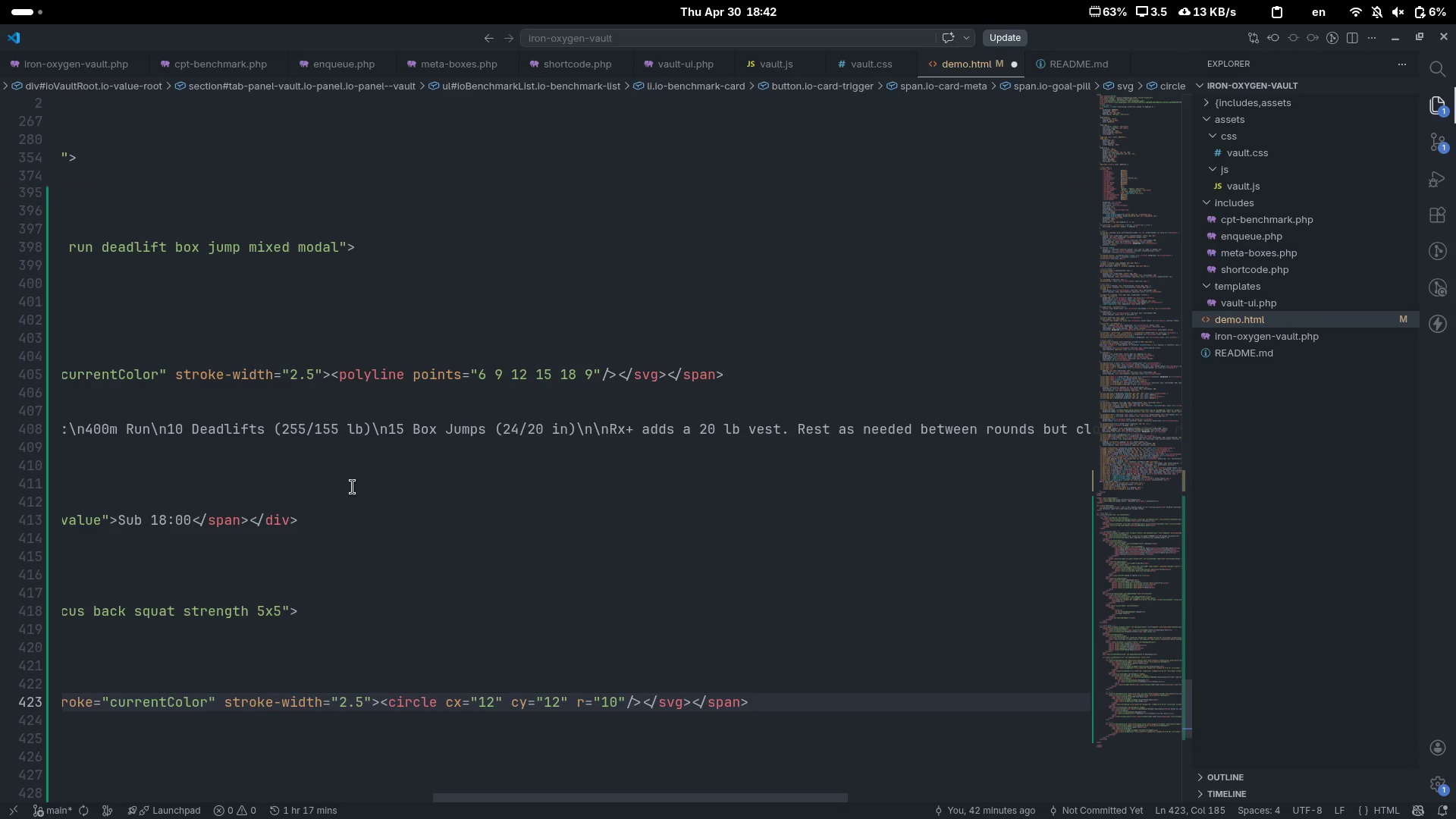 
type(p)
key(Backspace)
type(pol)
key(Backspace)
 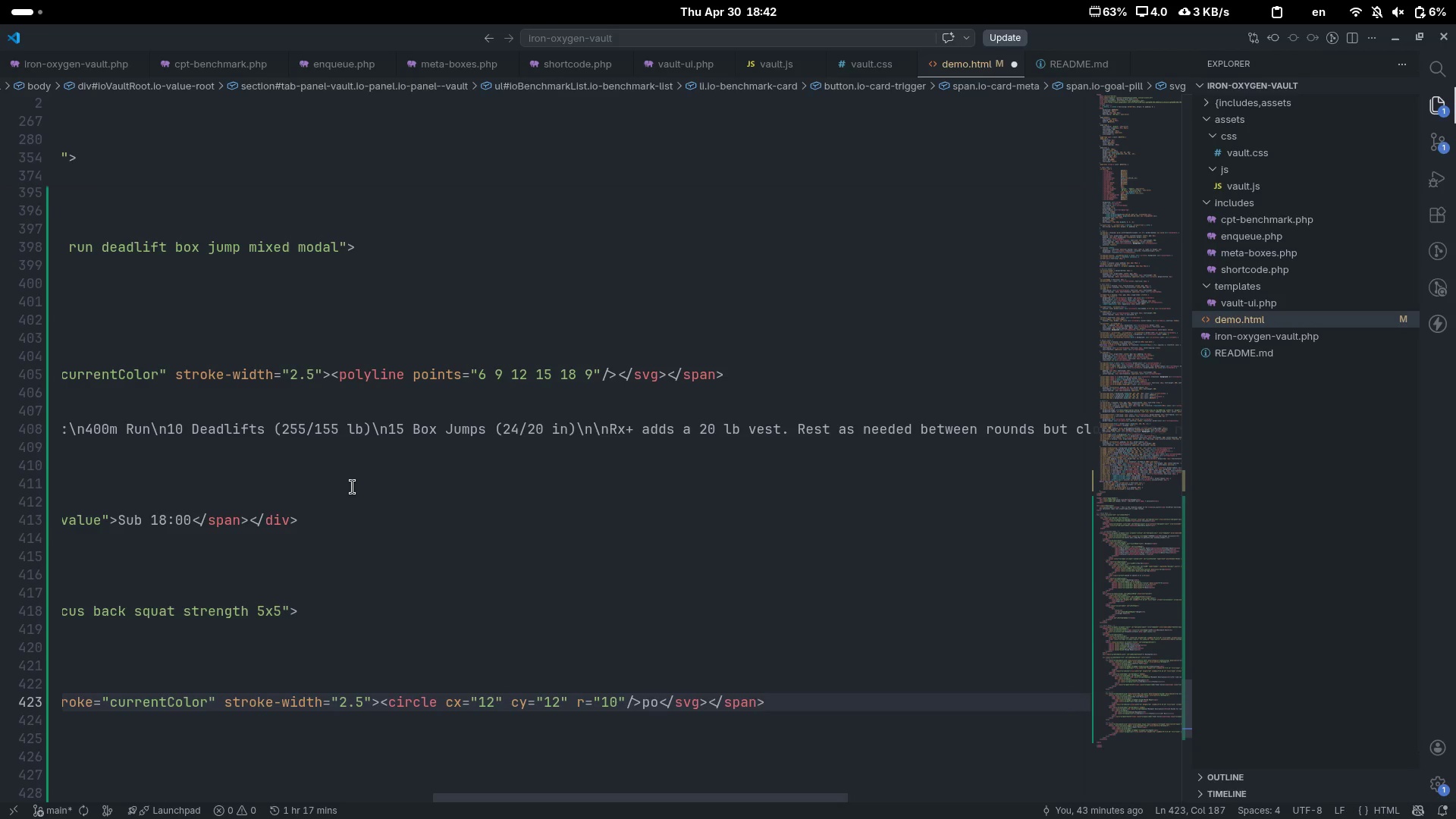 
key(Control+ControlLeft)
 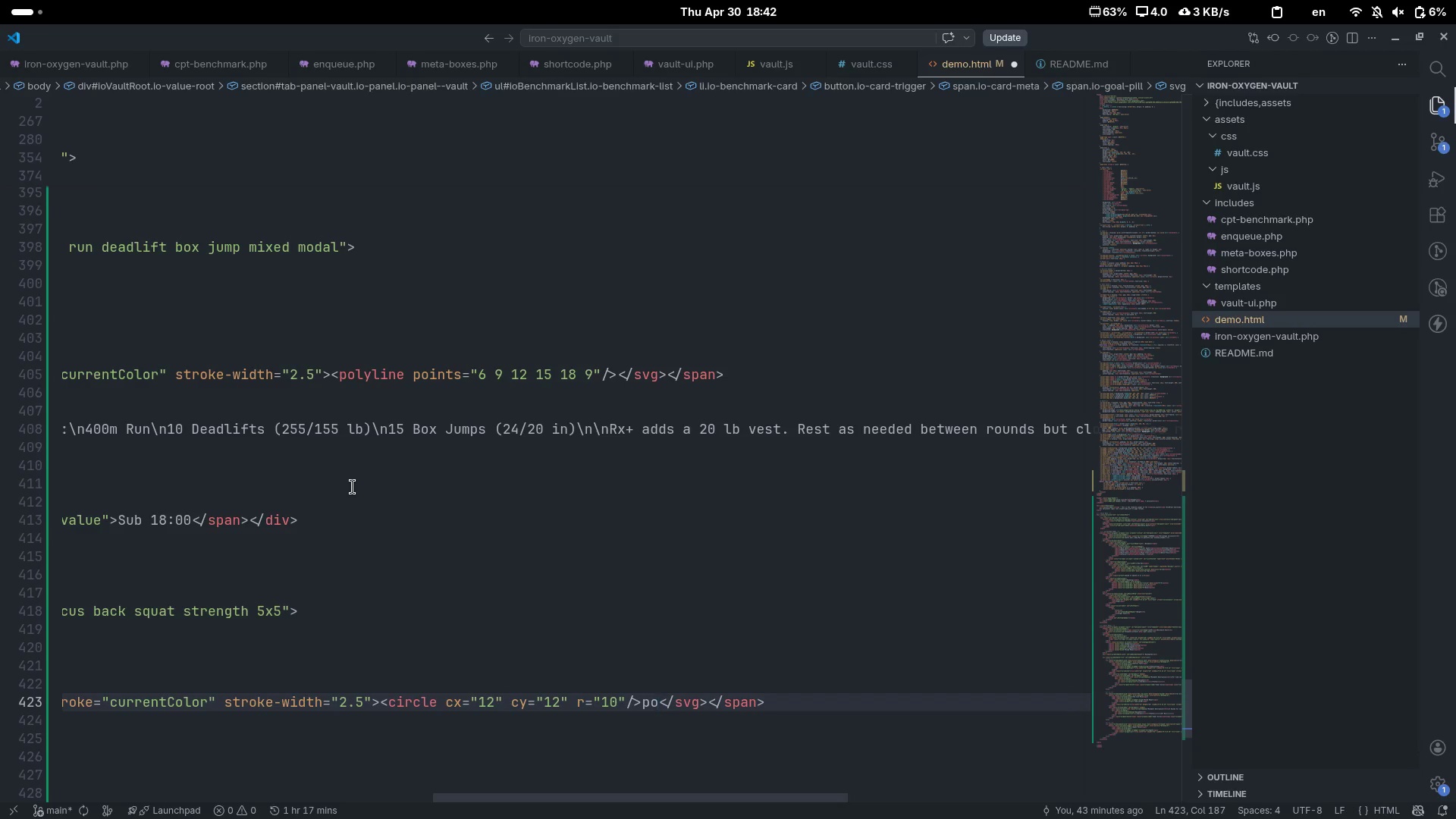 
key(Backspace)
key(Backspace)
type(<polyline>)
 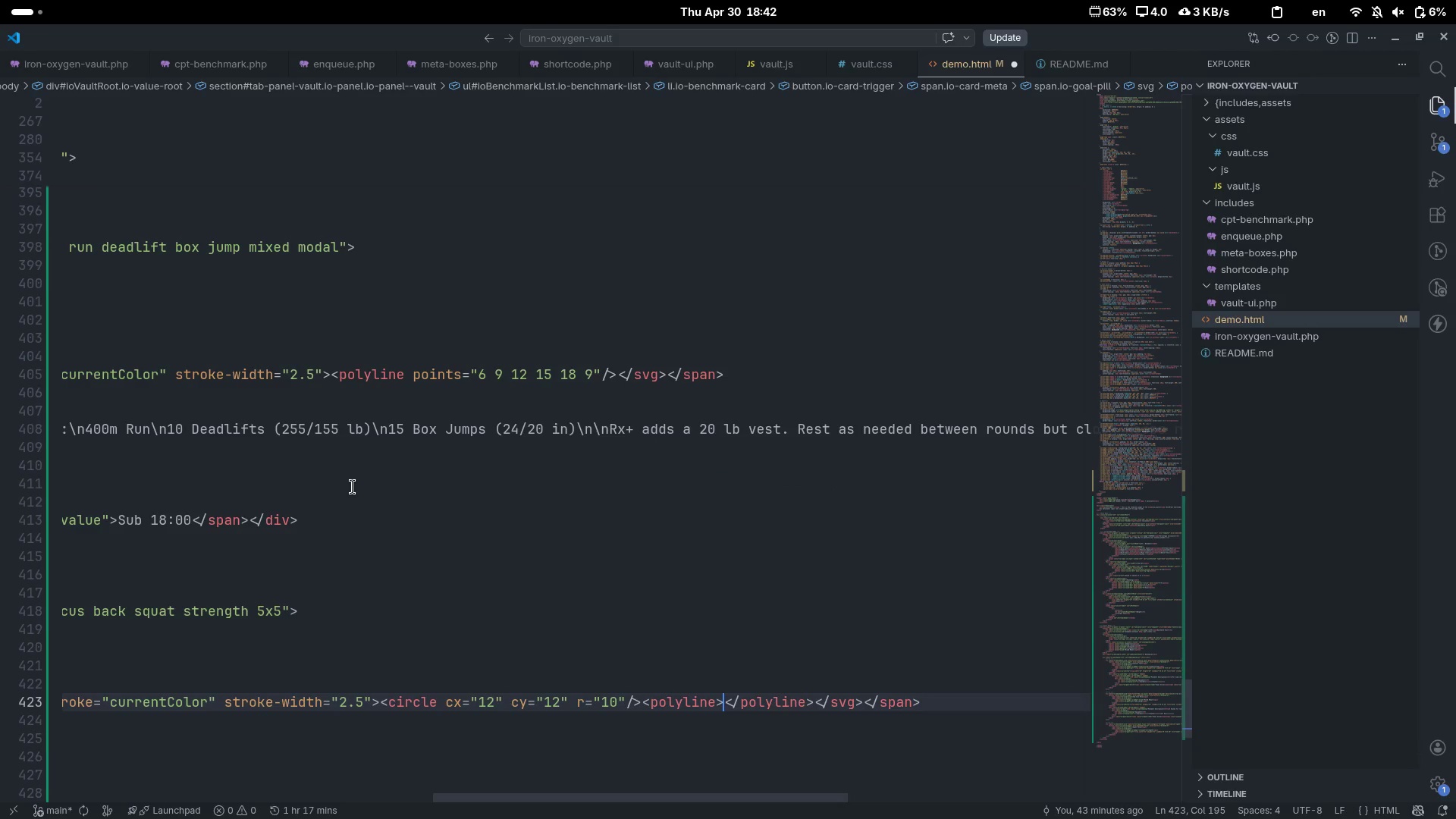 
key(ArrowLeft)
 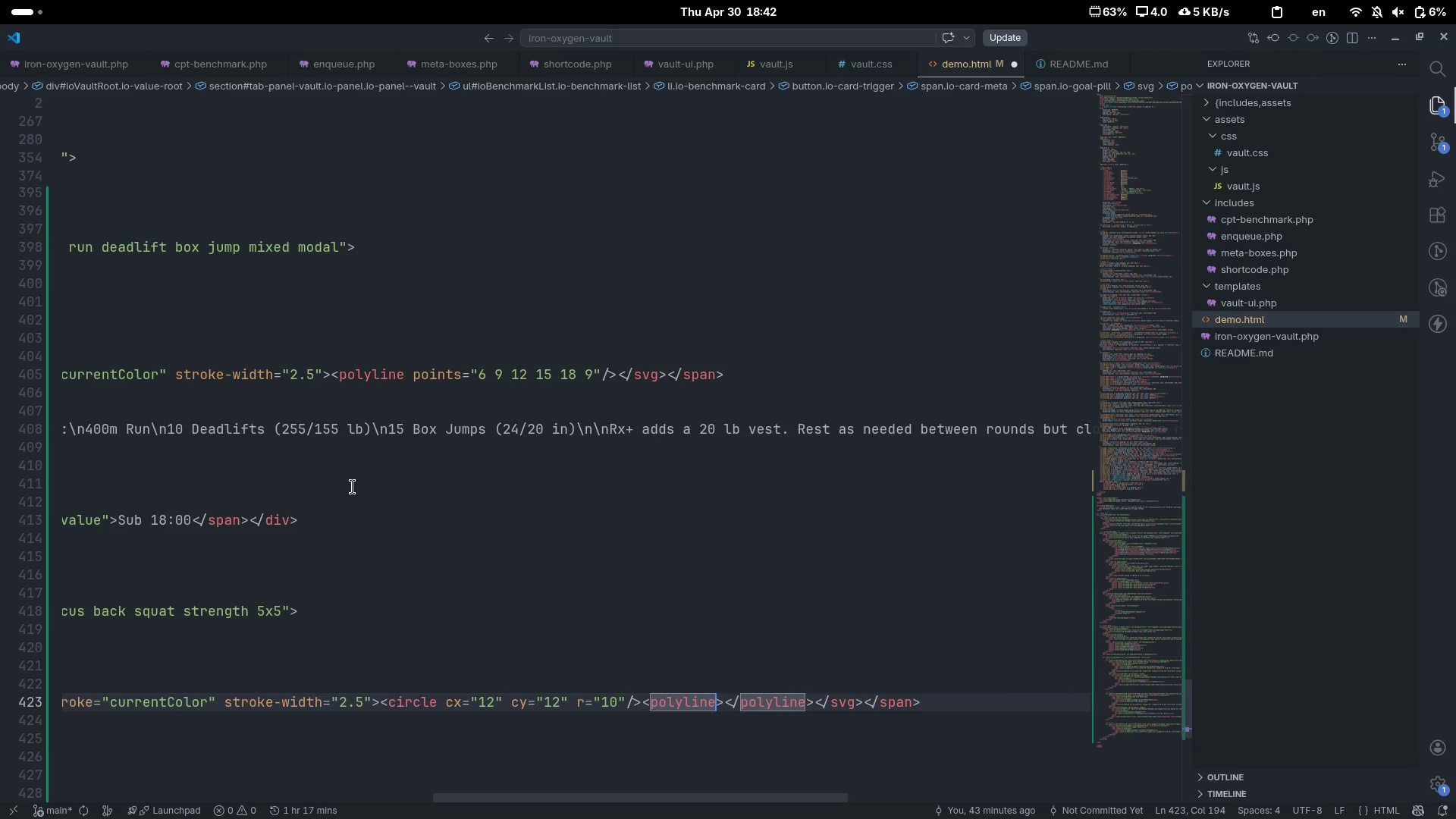 
key(Space)
 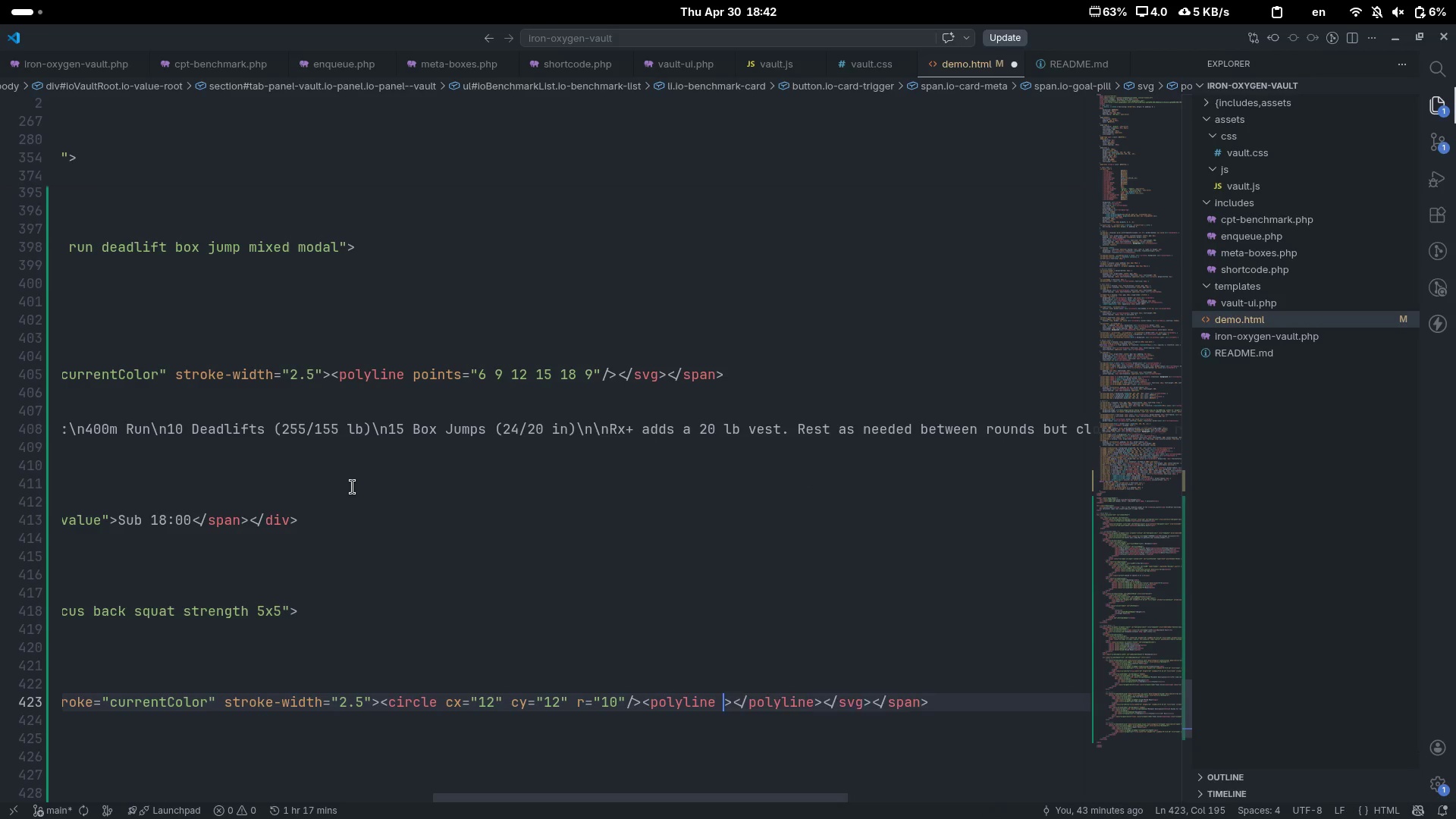 
key(Slash)
 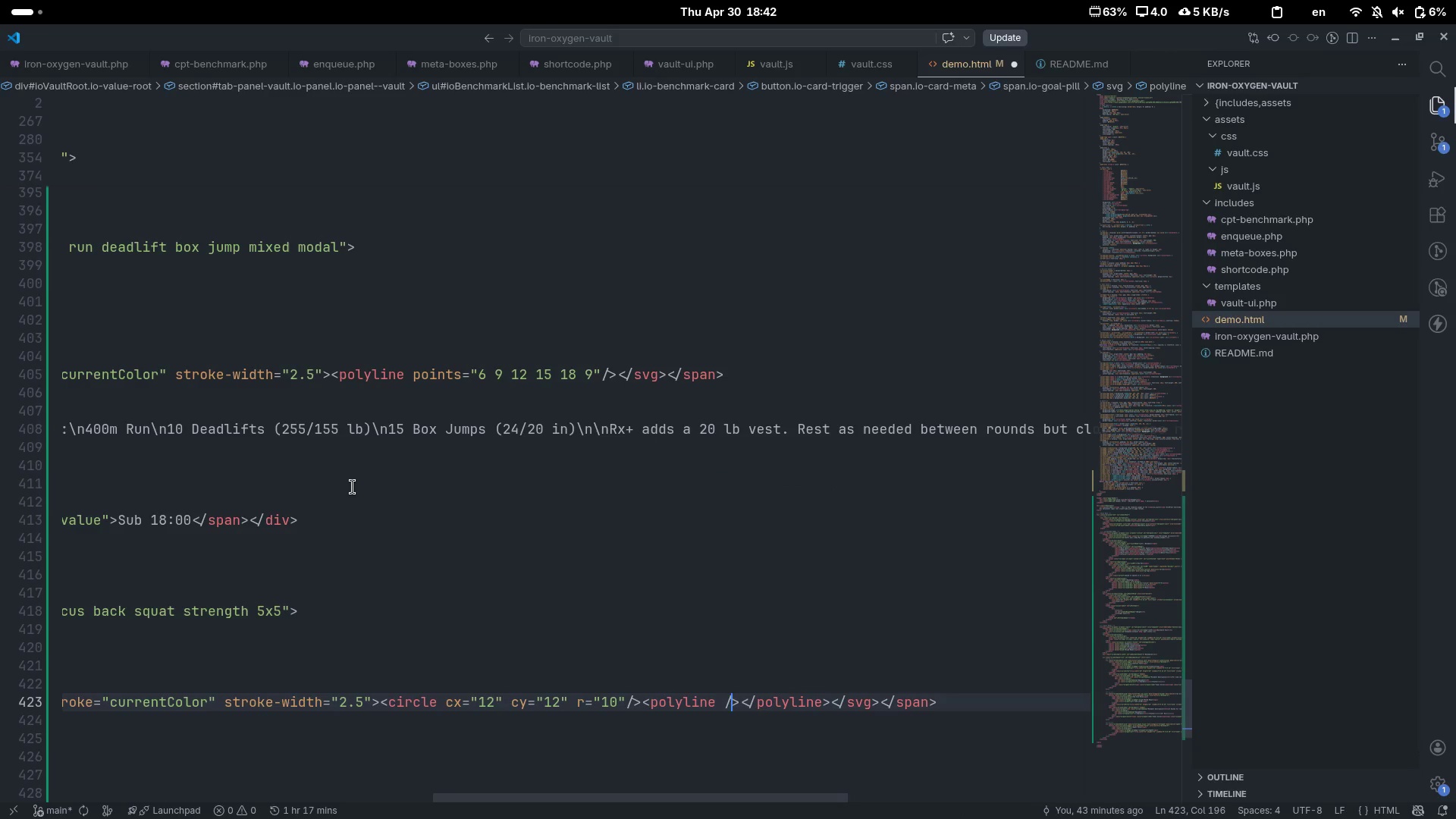 
key(ArrowRight)
 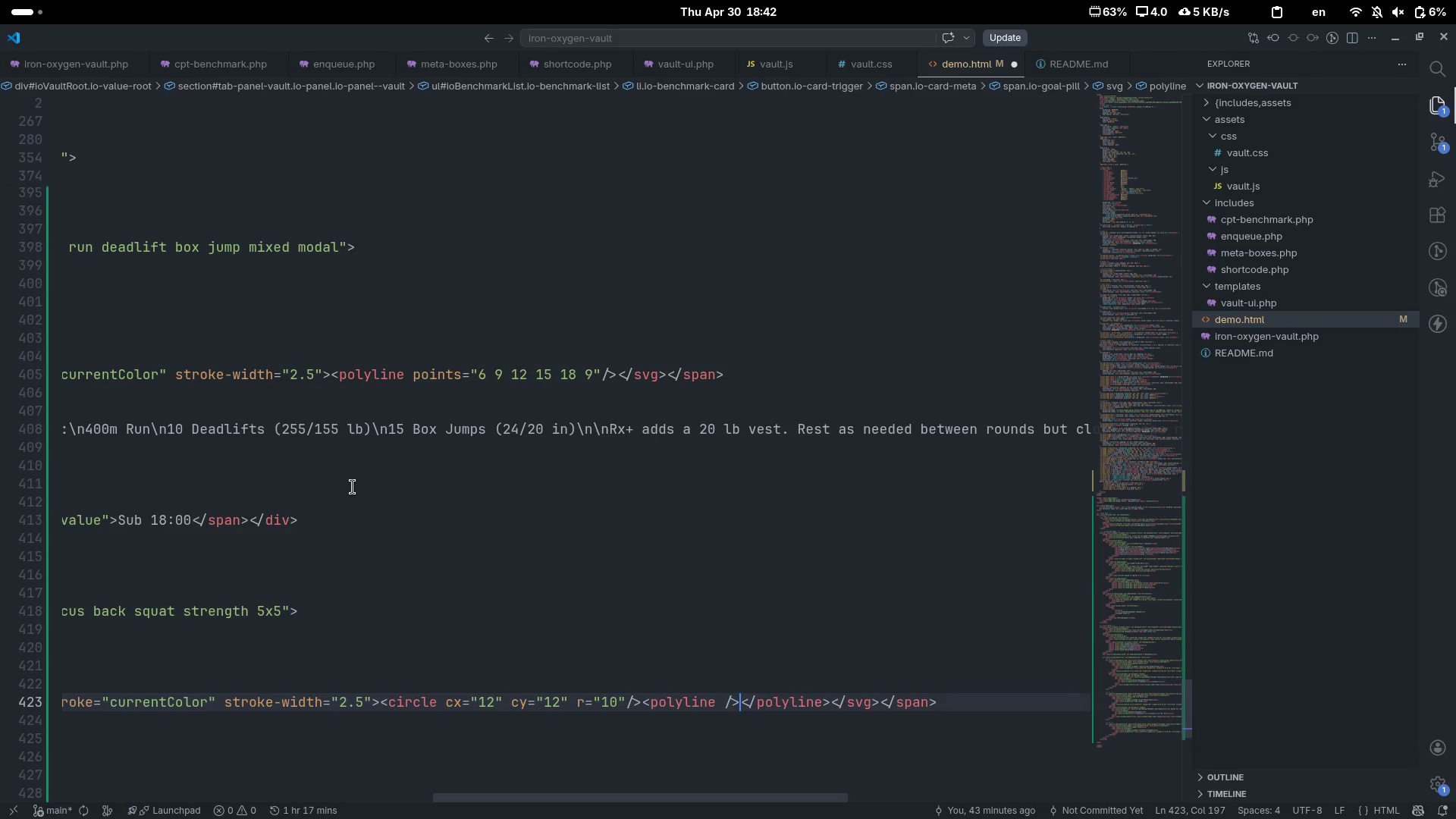 
key(Control+Delete)
 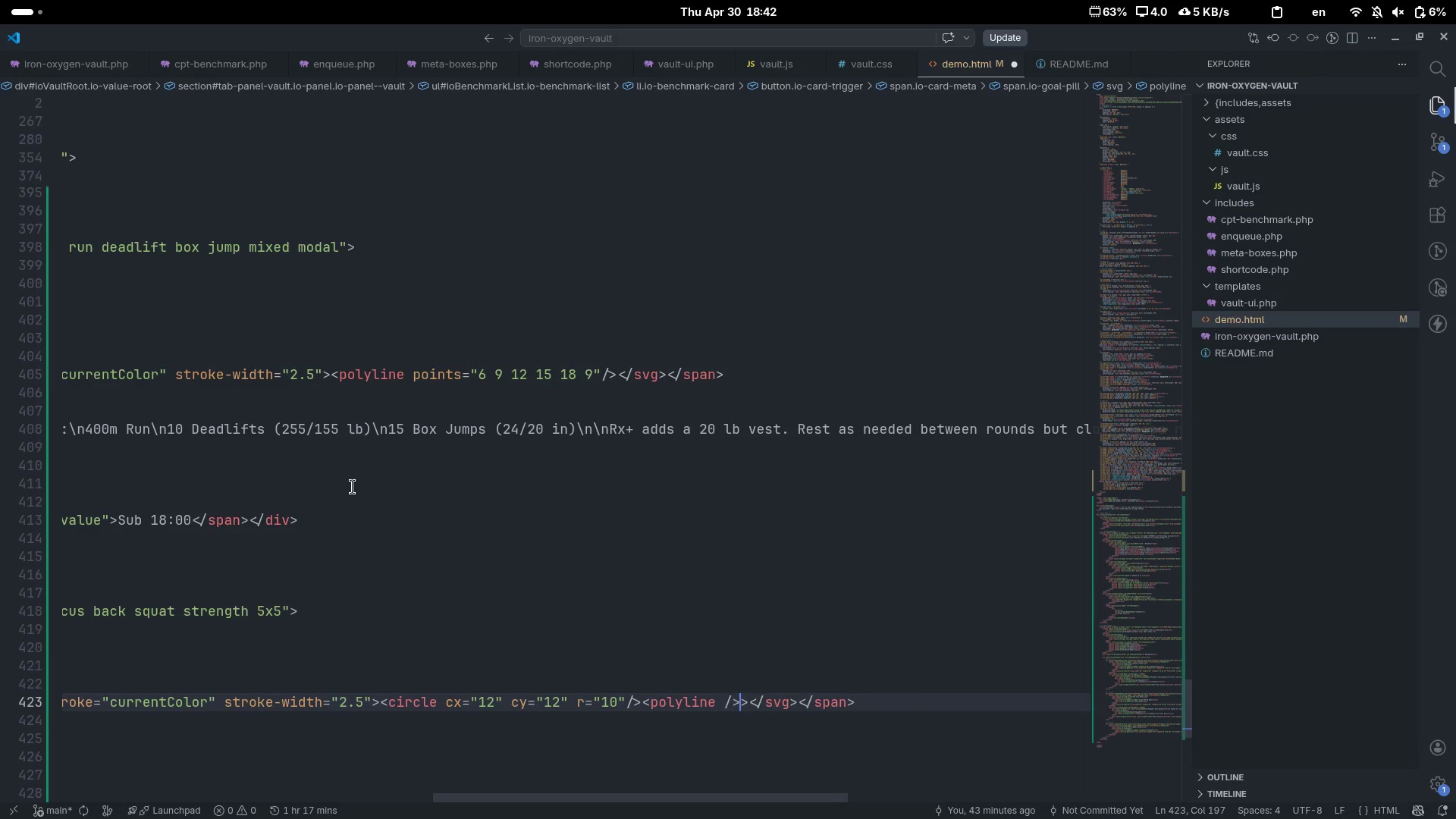 
key(Control+Delete)
 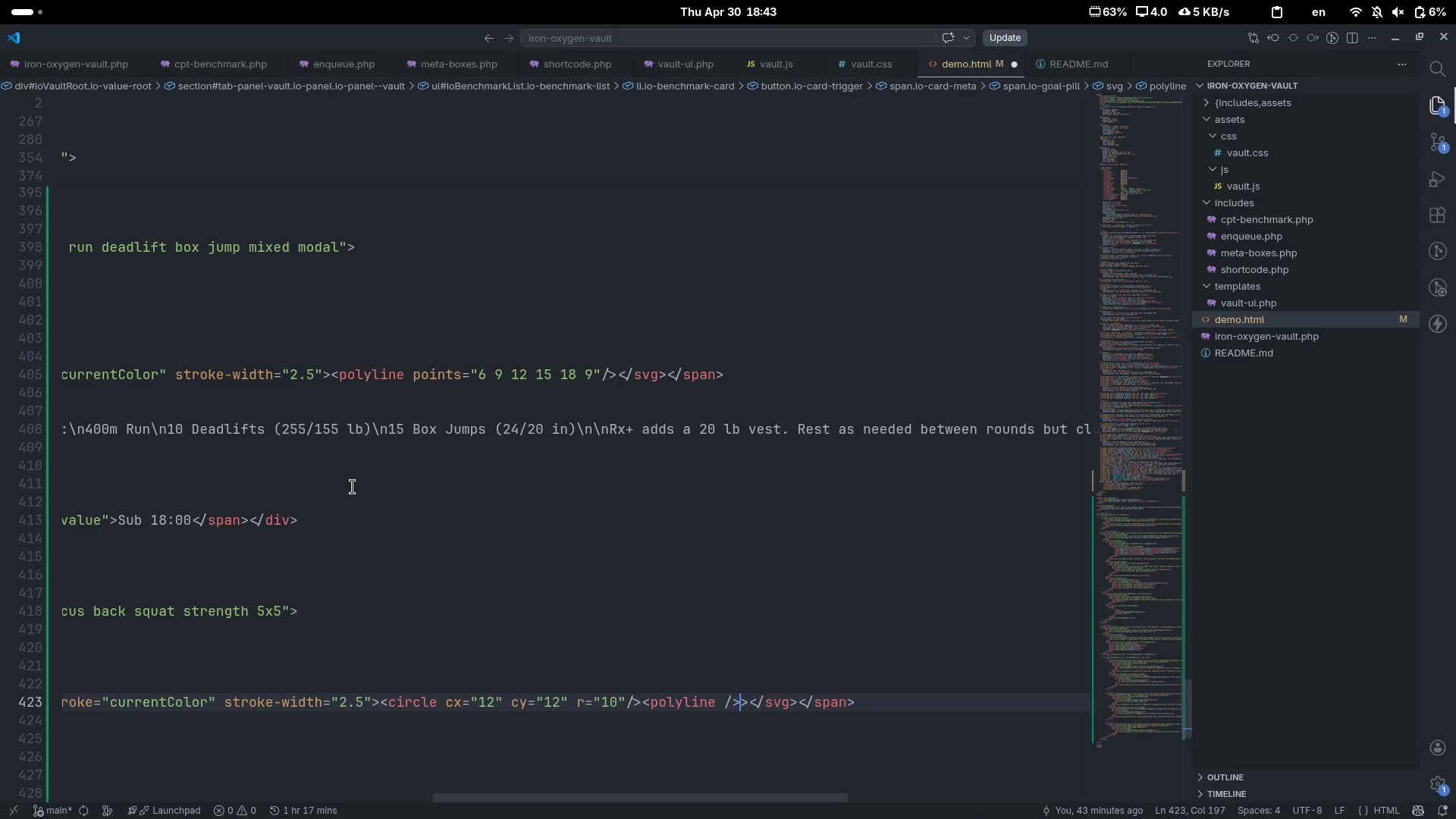 
key(Delete)
 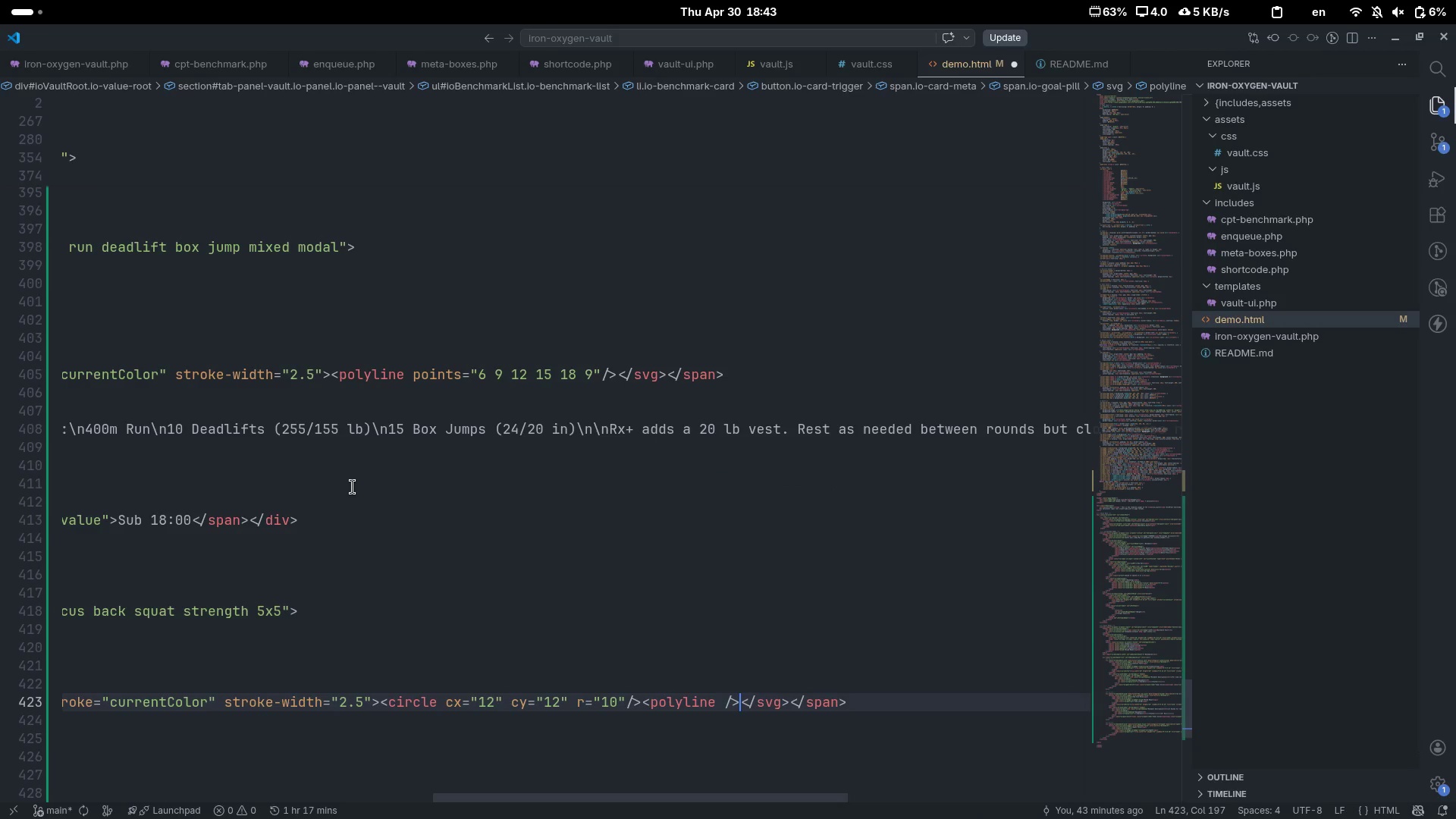 
key(Control+ControlLeft)
 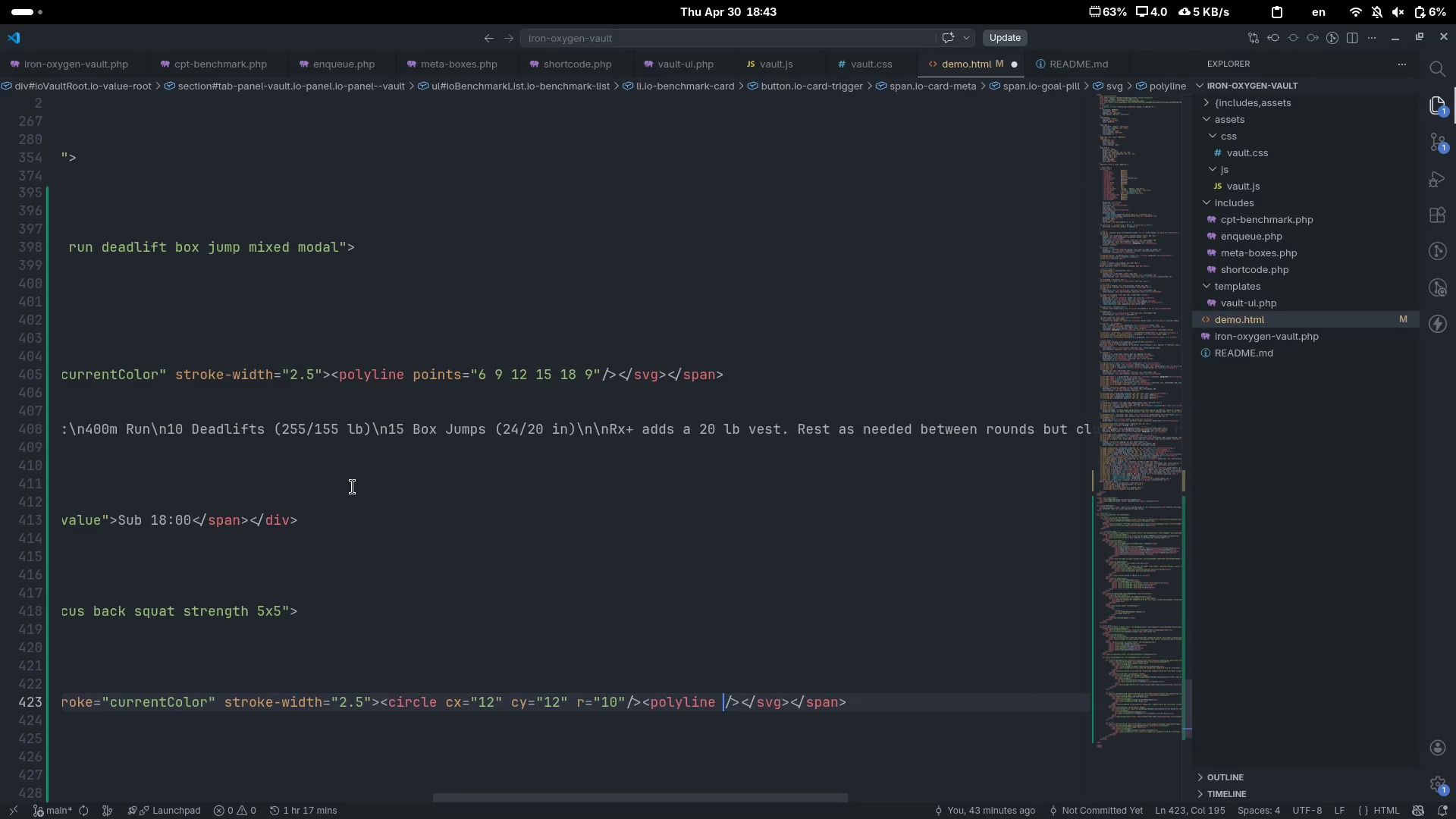 
key(Control+ArrowLeft)
 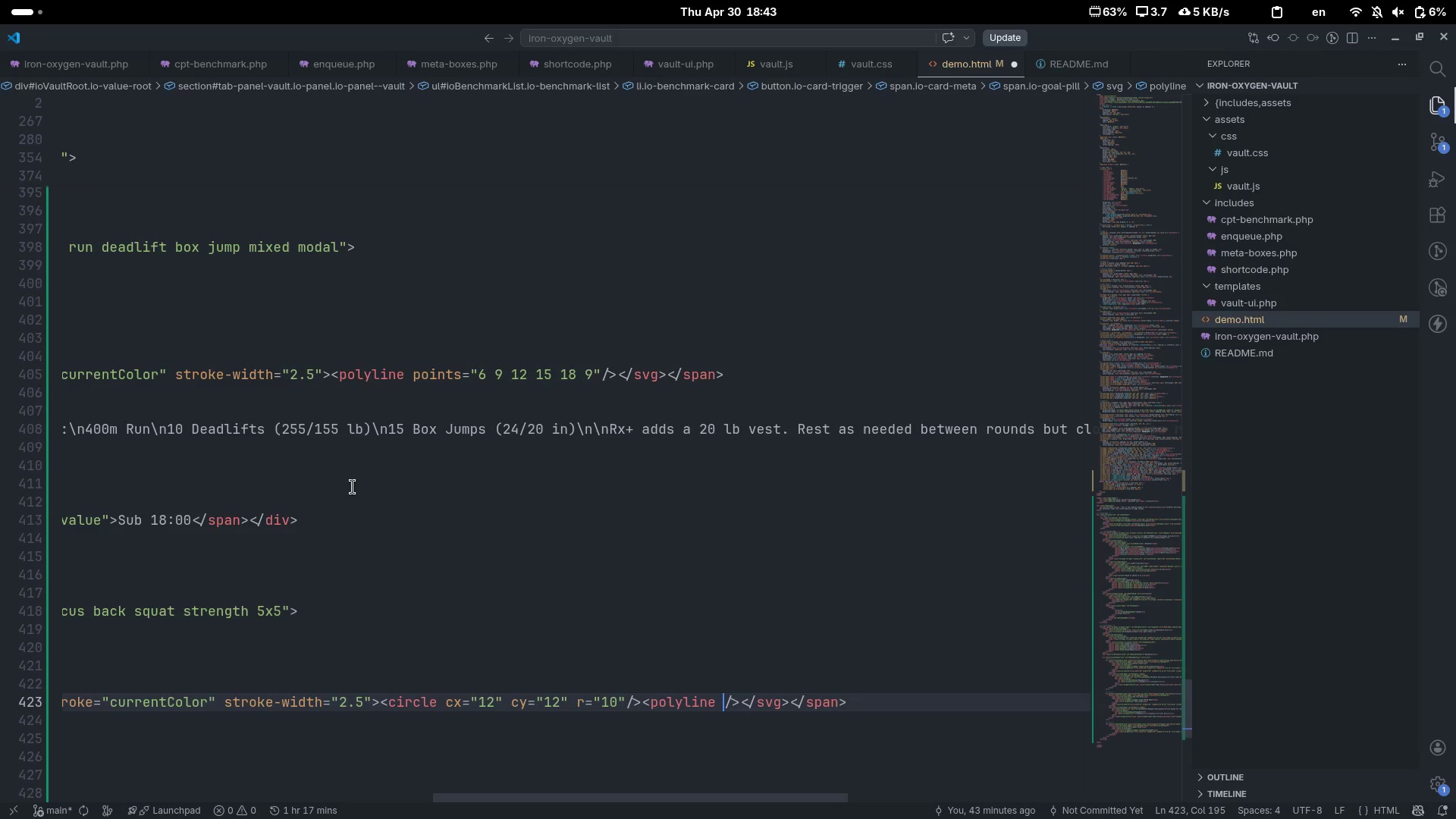 
type(points=12 6 12 12 16 14)
key(Escape)
 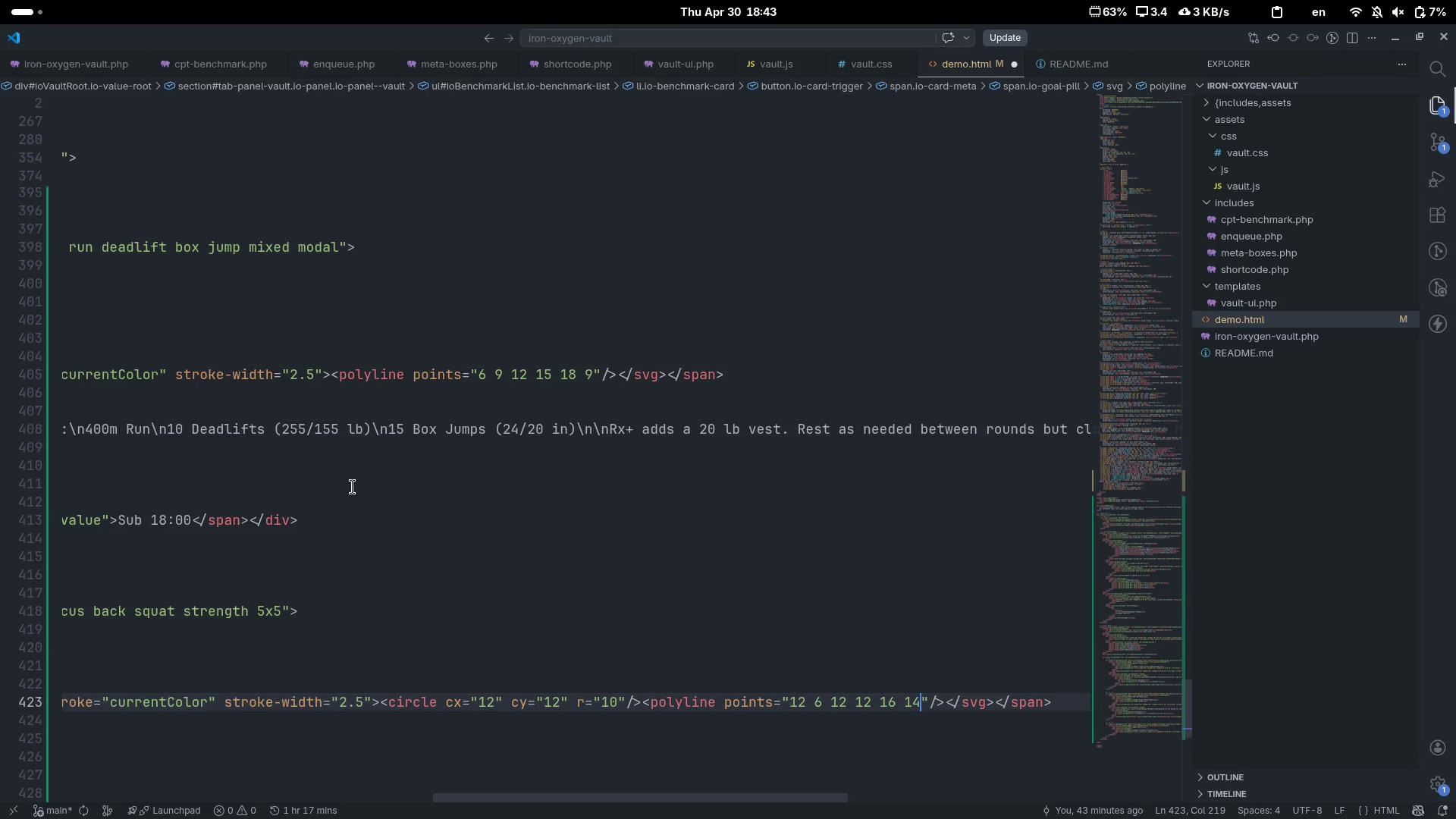 
hold_key(key=ArrowRight, duration=0.57)
 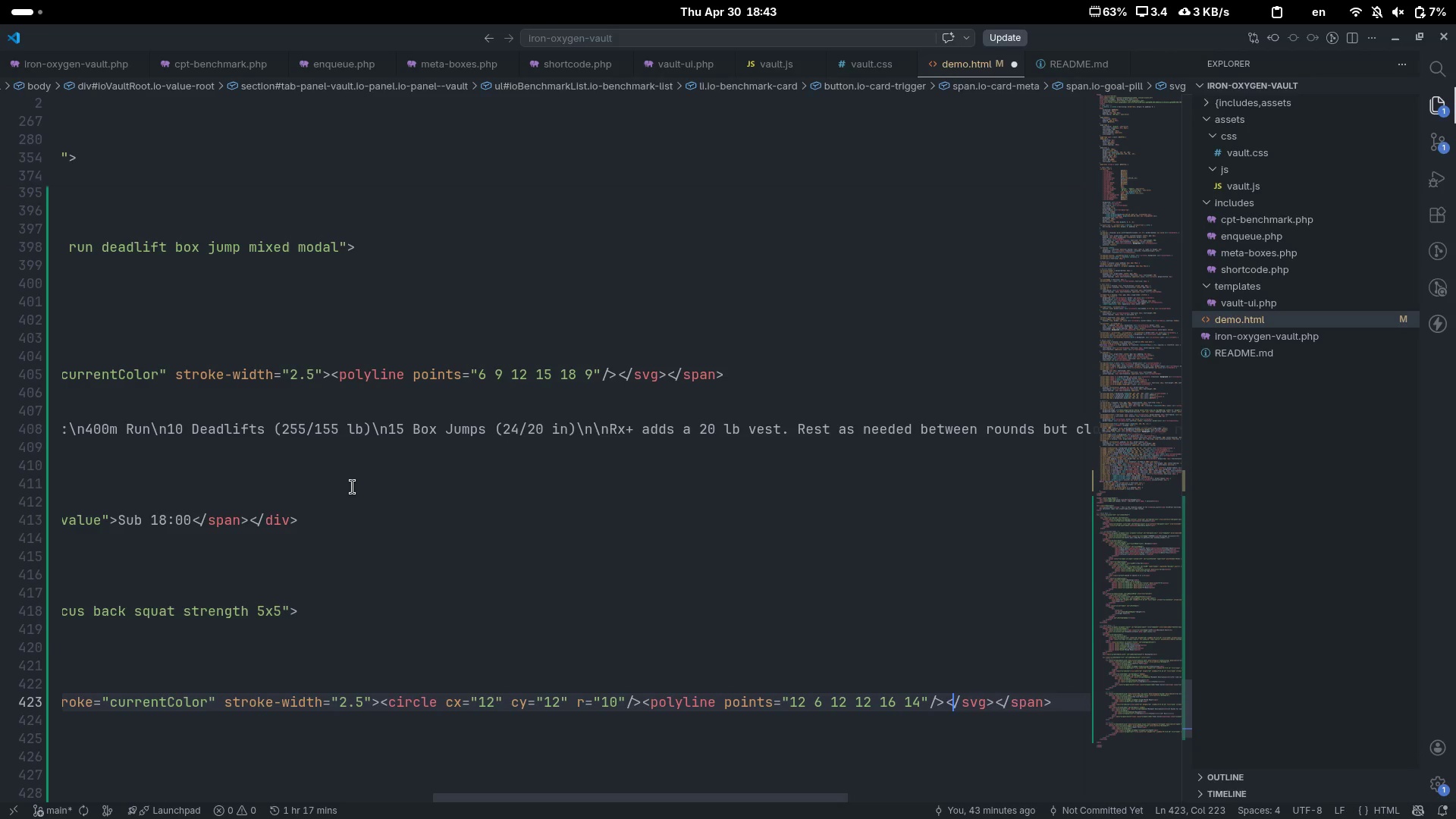 
key(ArrowRight)
 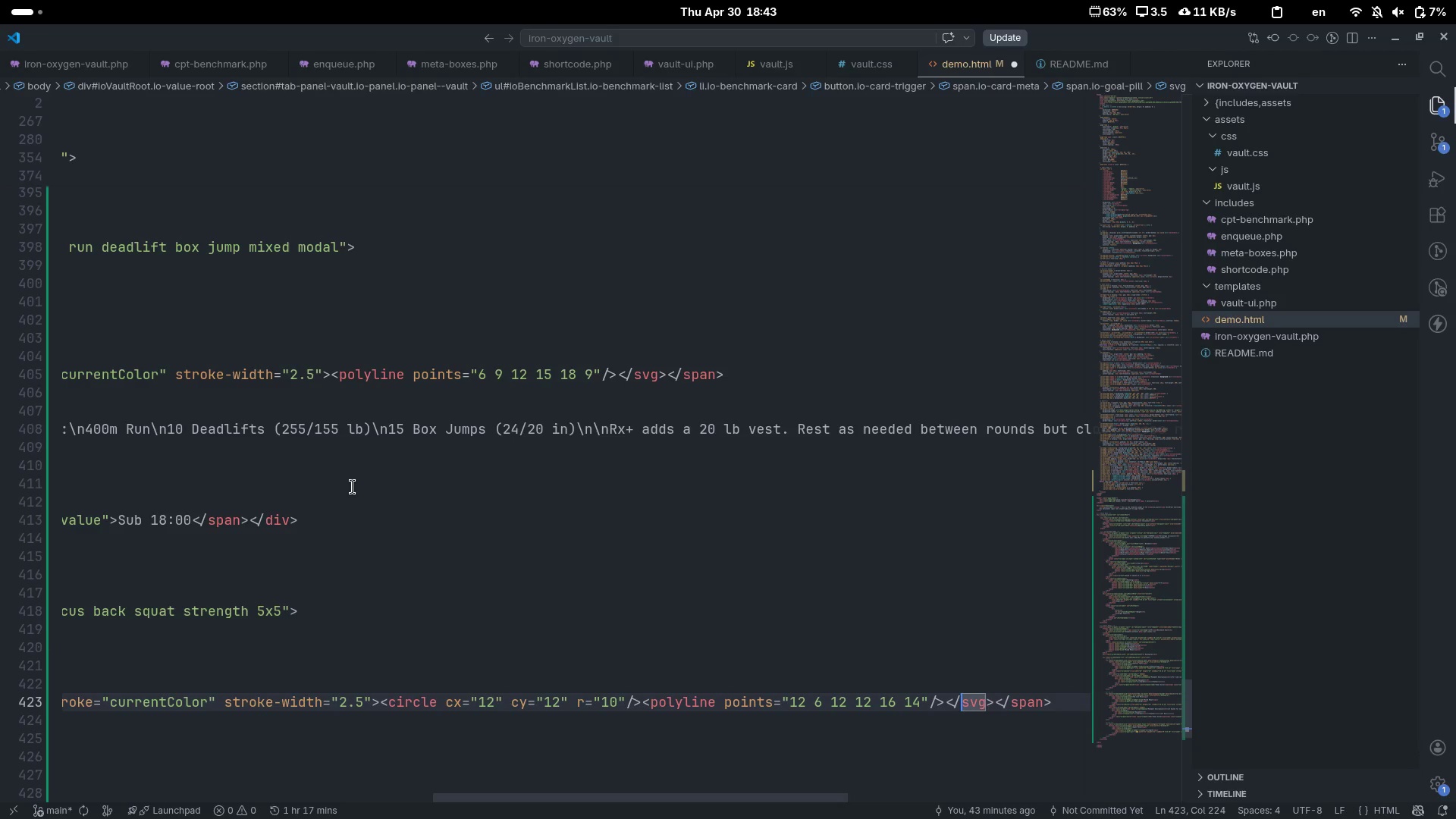 
key(ArrowRight)
 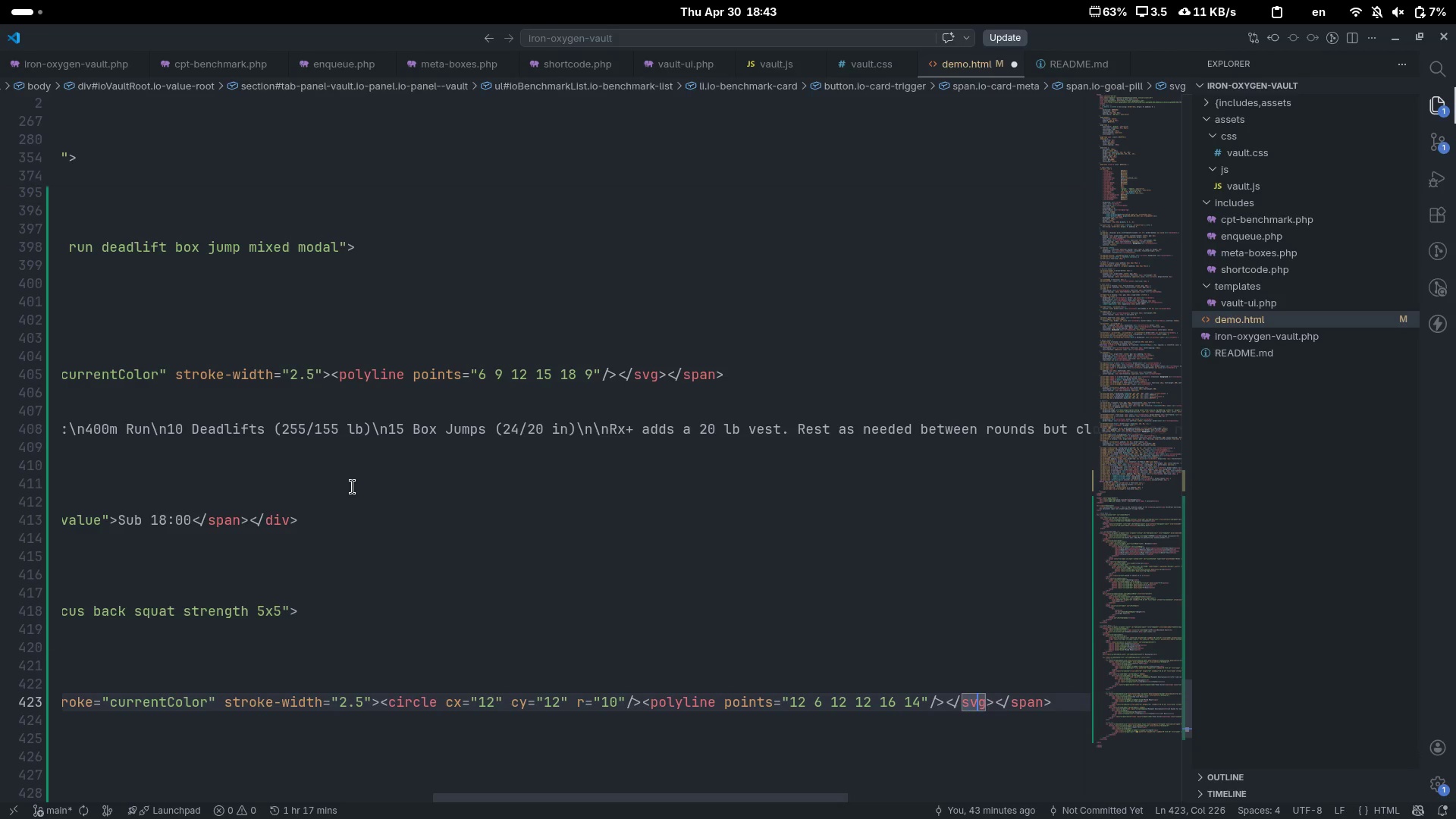 
key(ArrowRight)
 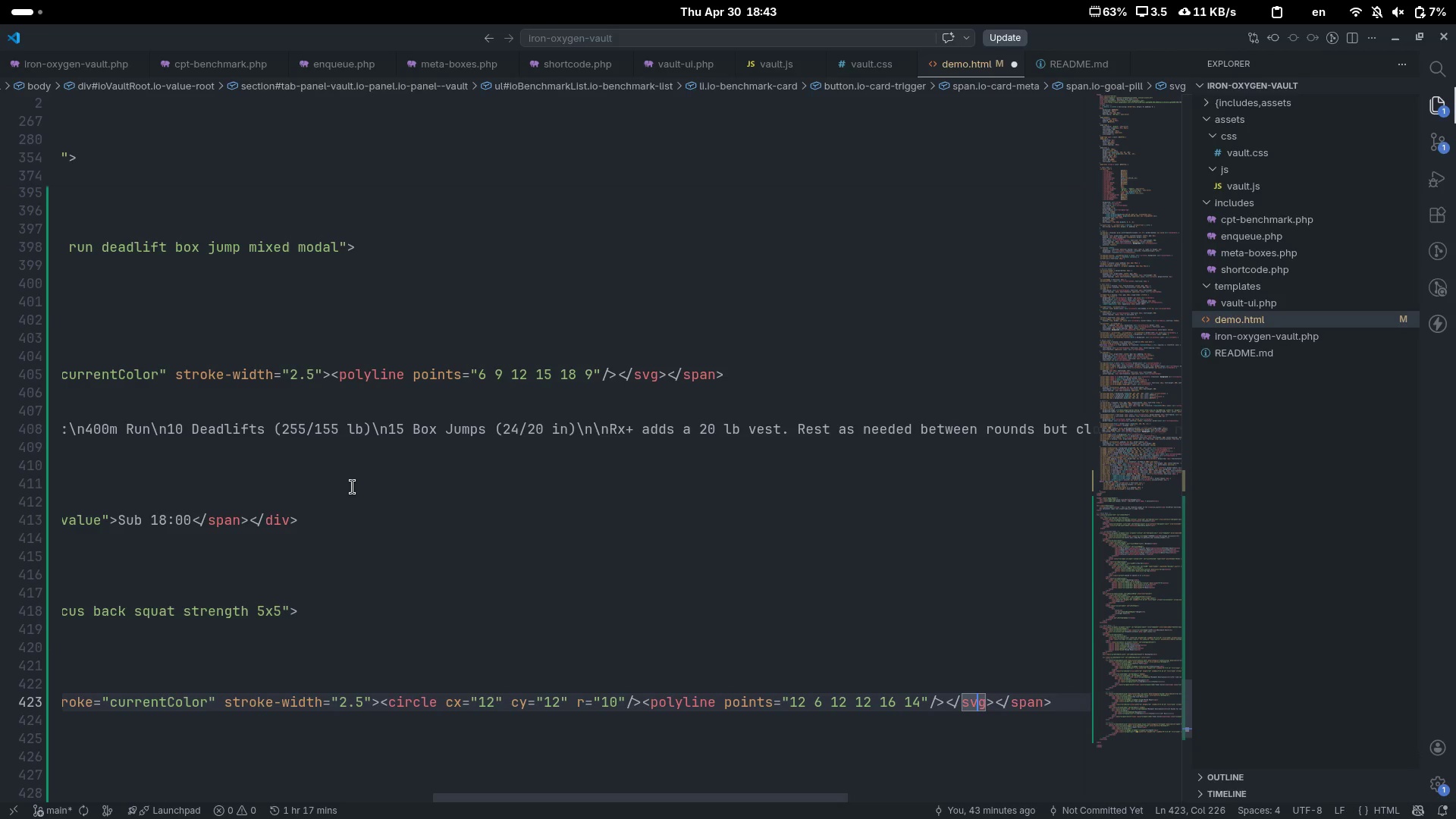 
key(ArrowRight)
 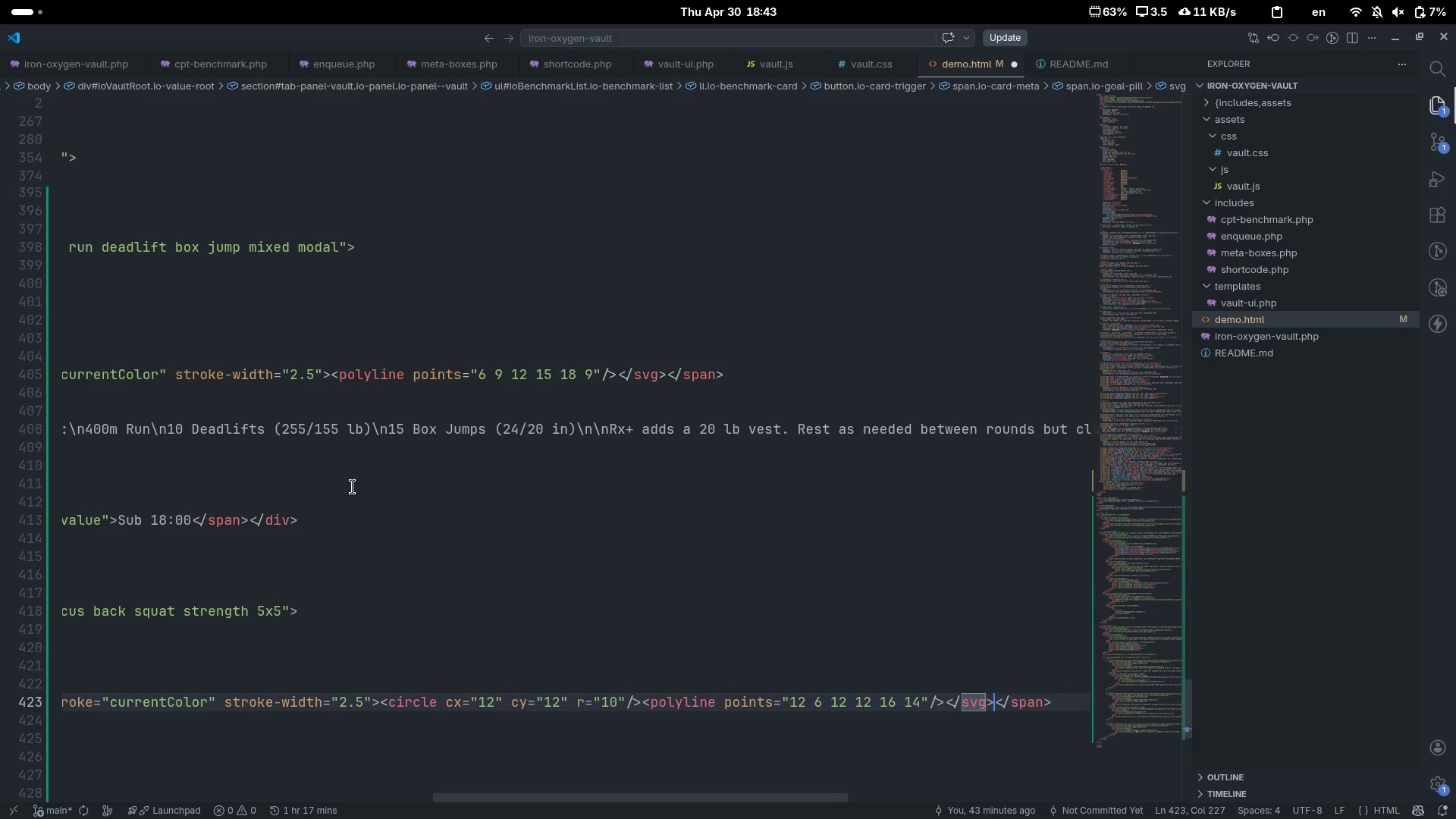 
key(ArrowRight)
 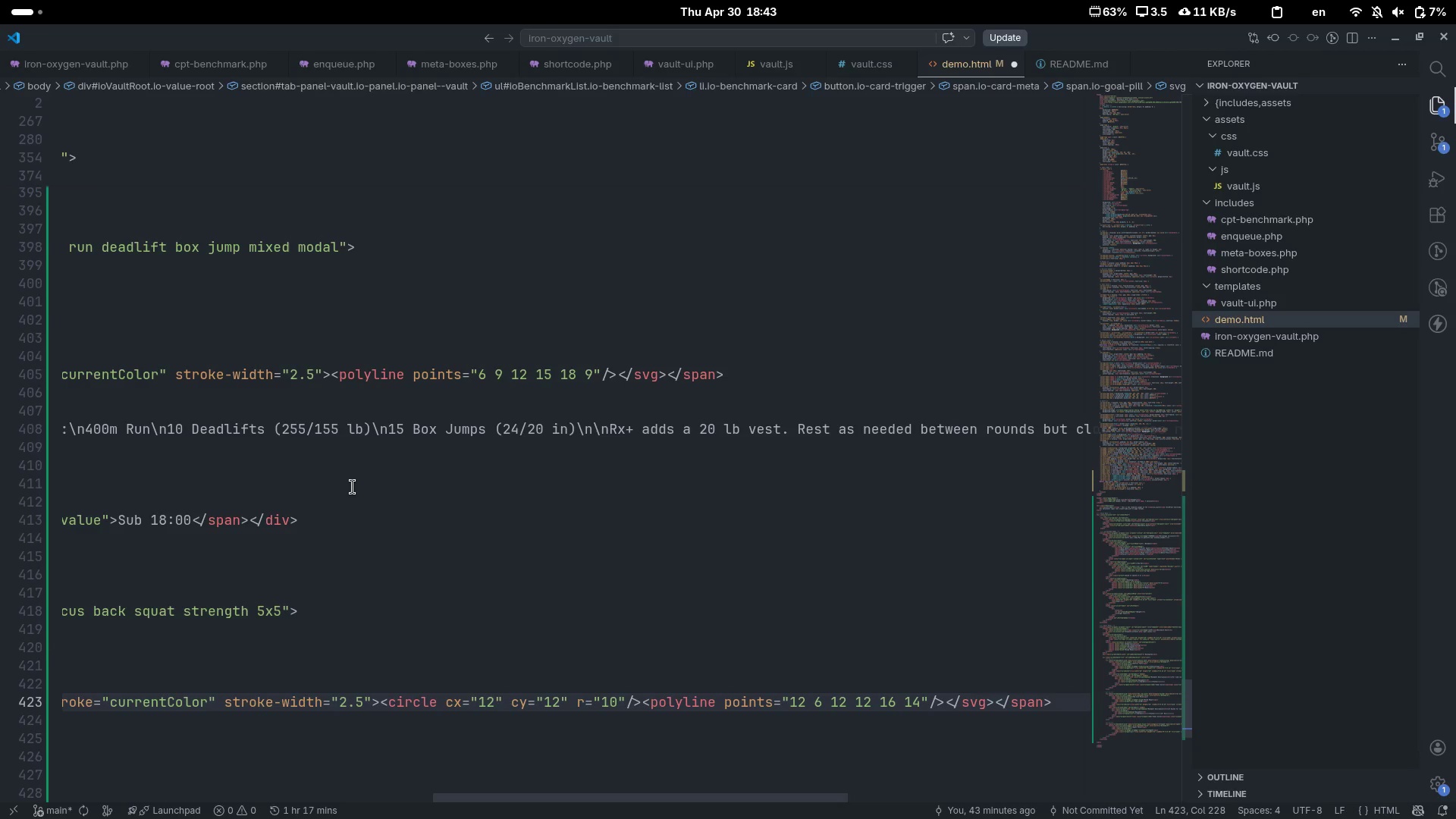 
type(5x5 @8-)
key(Backspace)
type(0%+)
 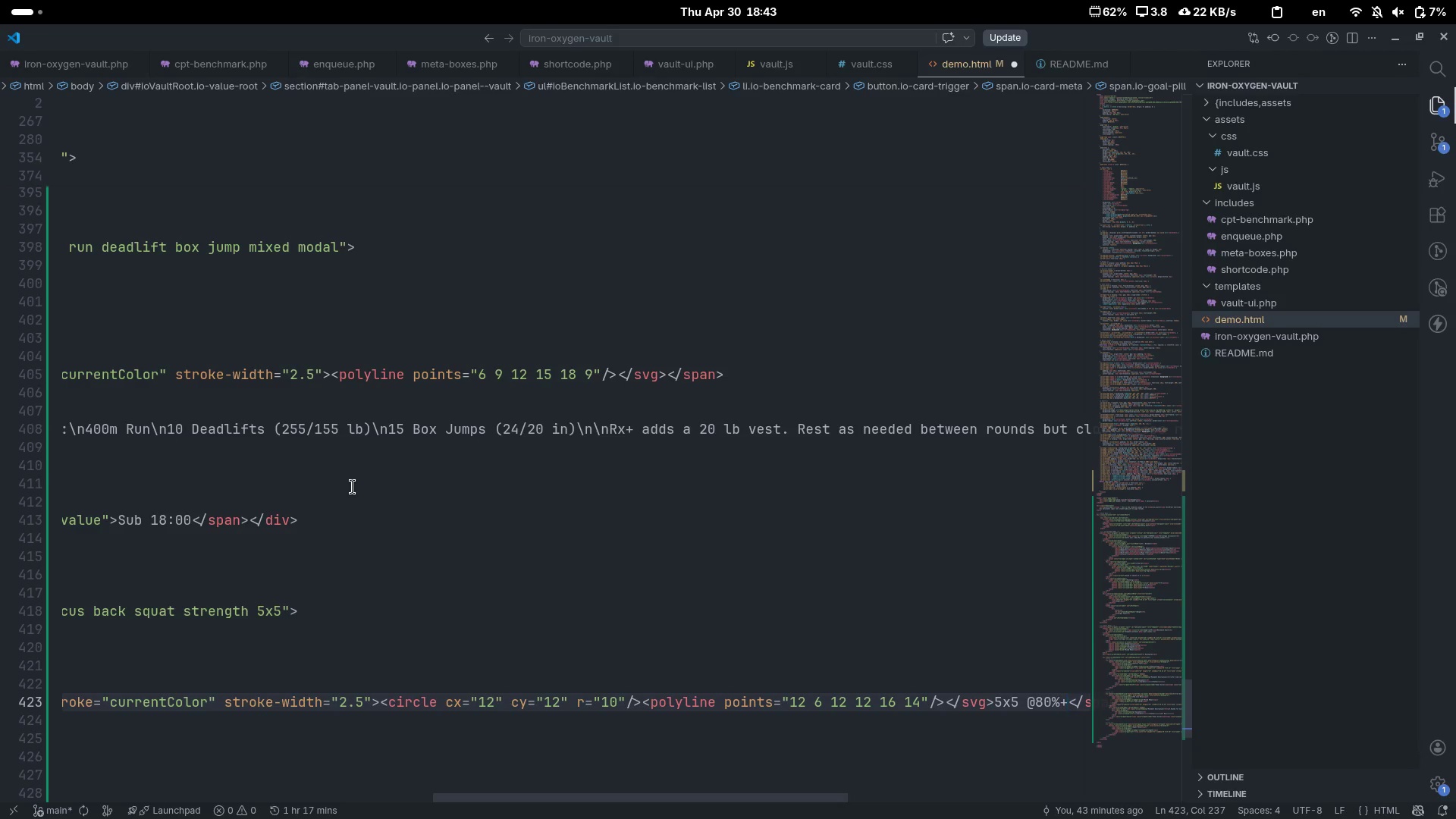 
scroll: coordinate [353, 487], scroll_direction: down, amount: 11.0
 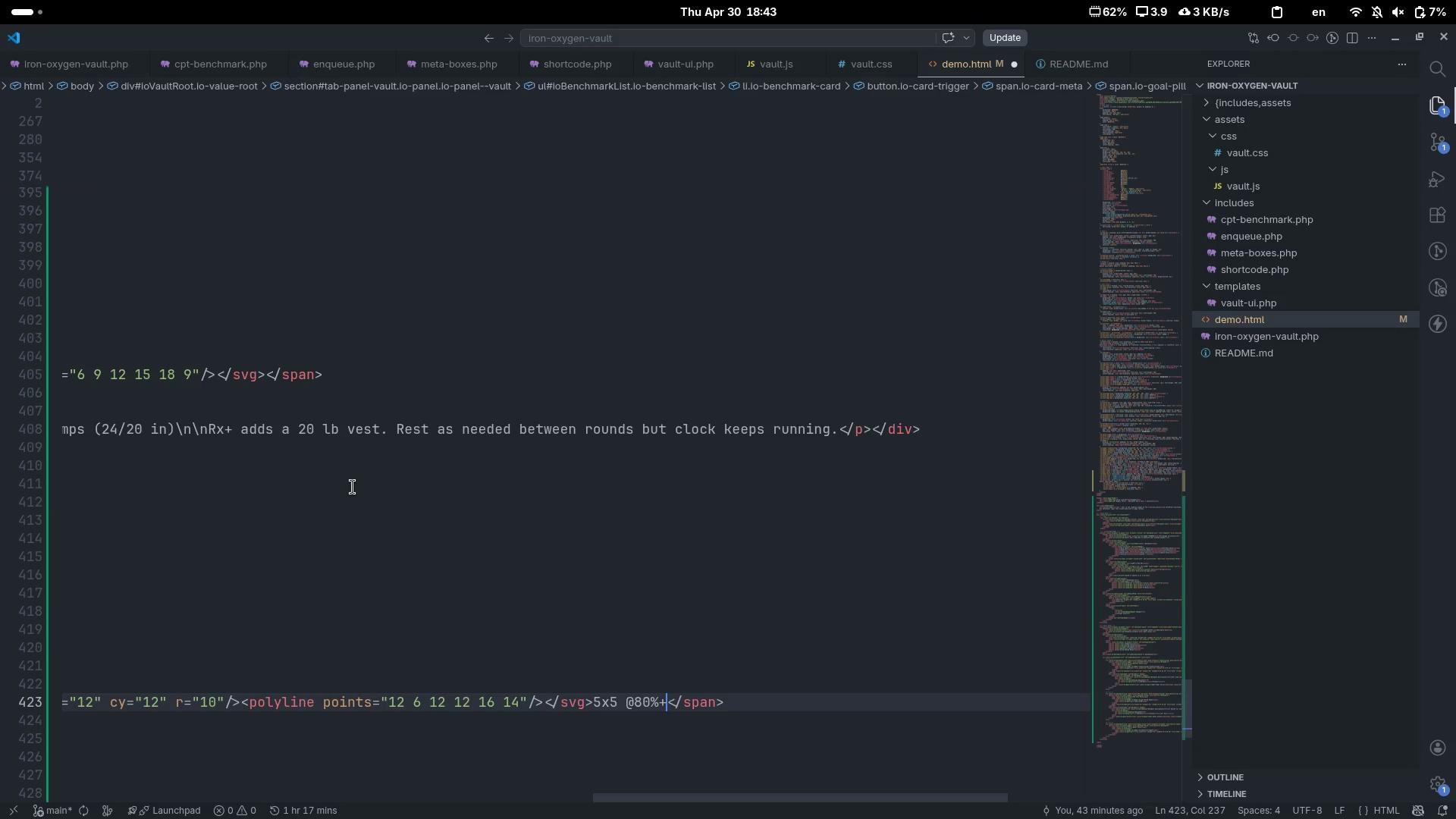 
key(ArrowDown)
 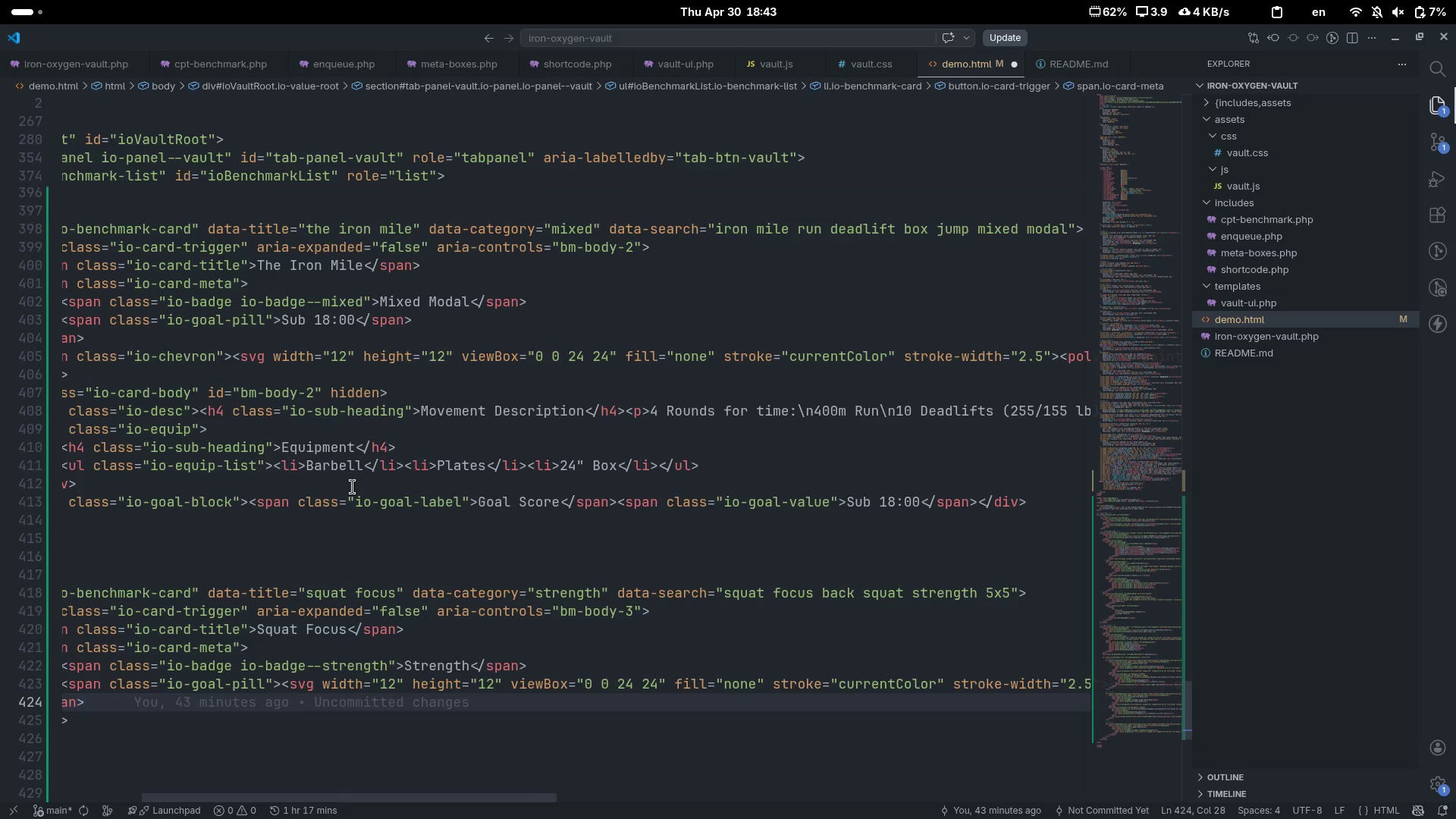 
scroll: coordinate [353, 487], scroll_direction: up, amount: 15.0
 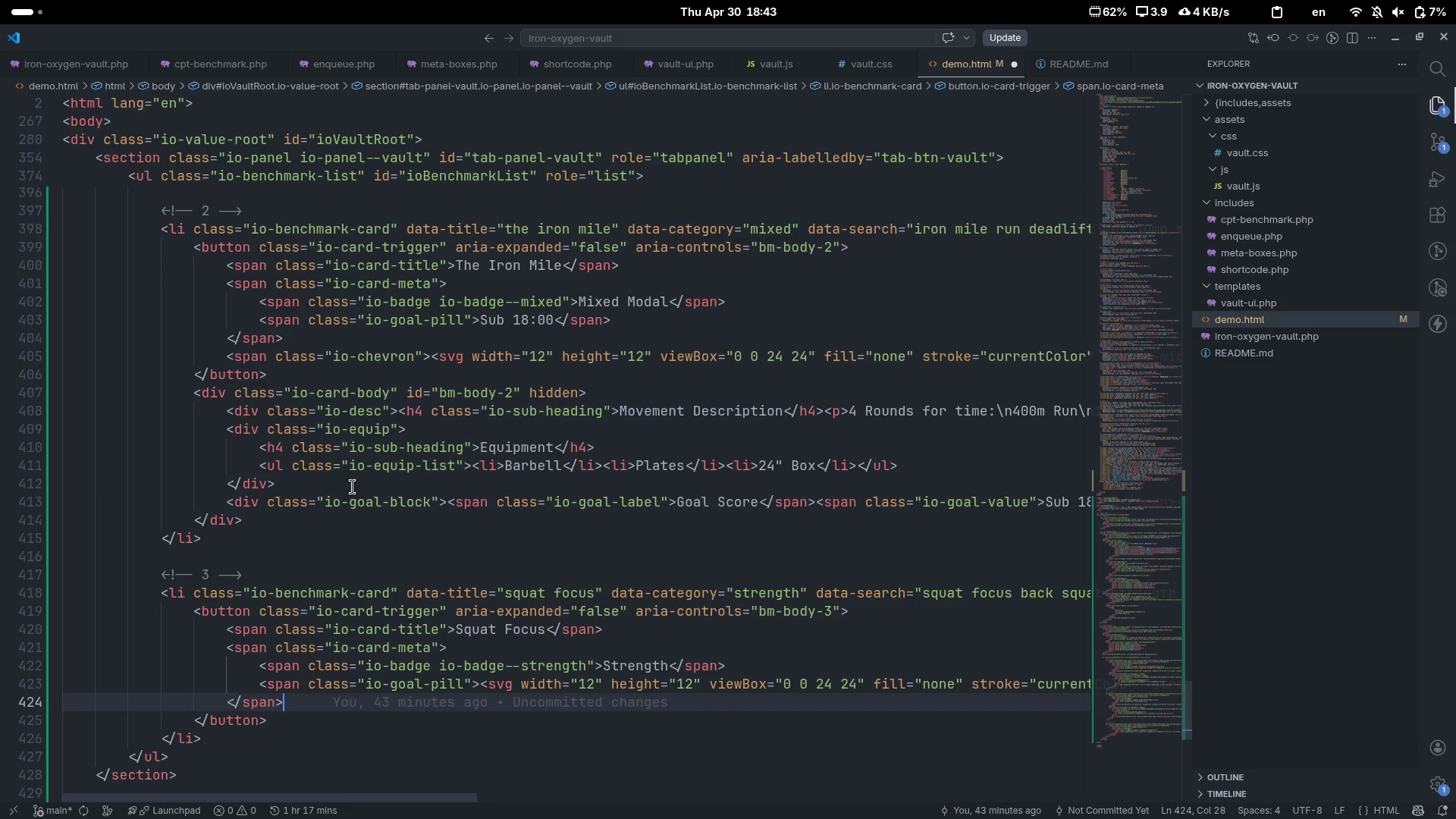 
key(Enter)
 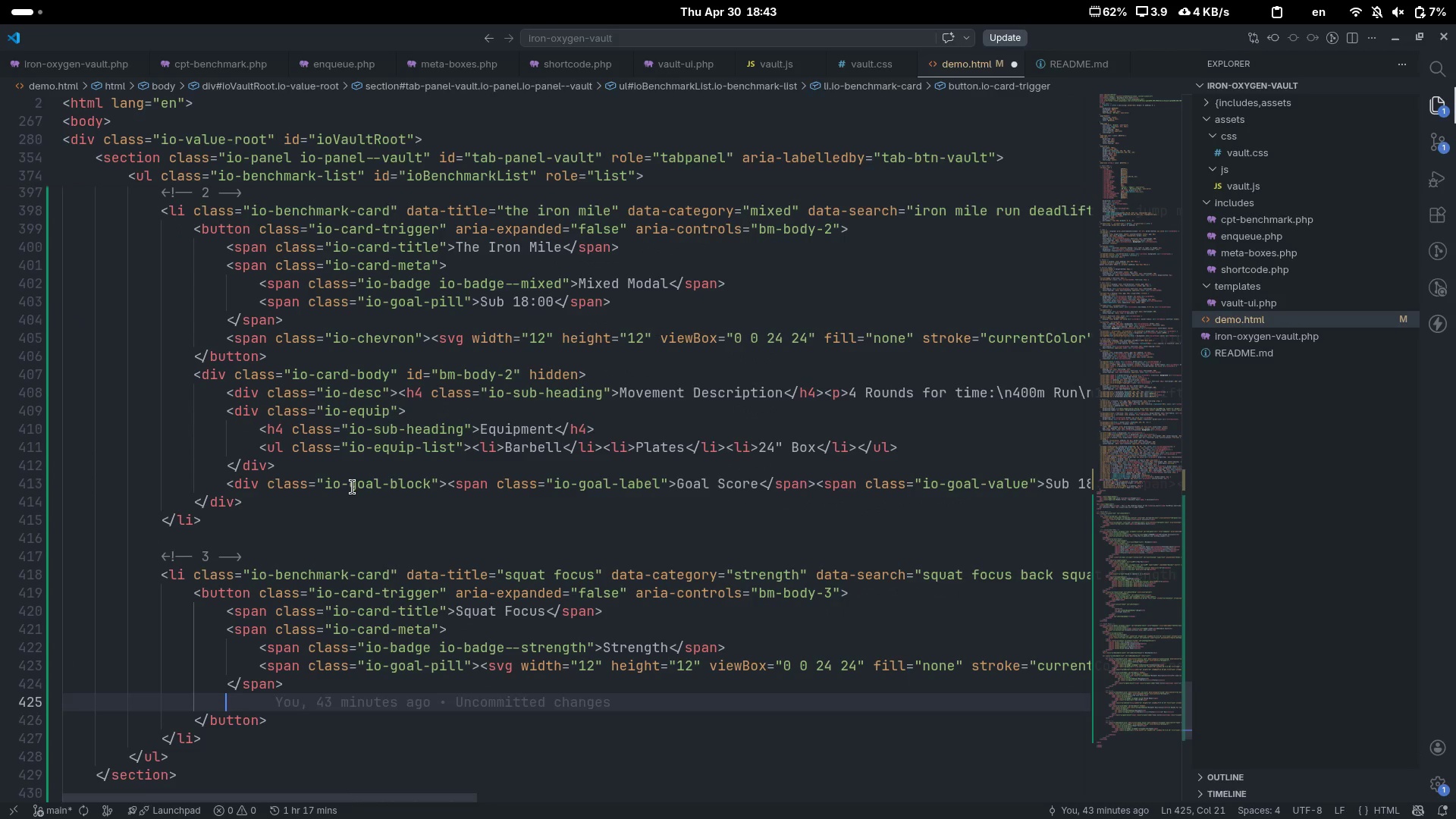 
type(span)
key(Tab)
 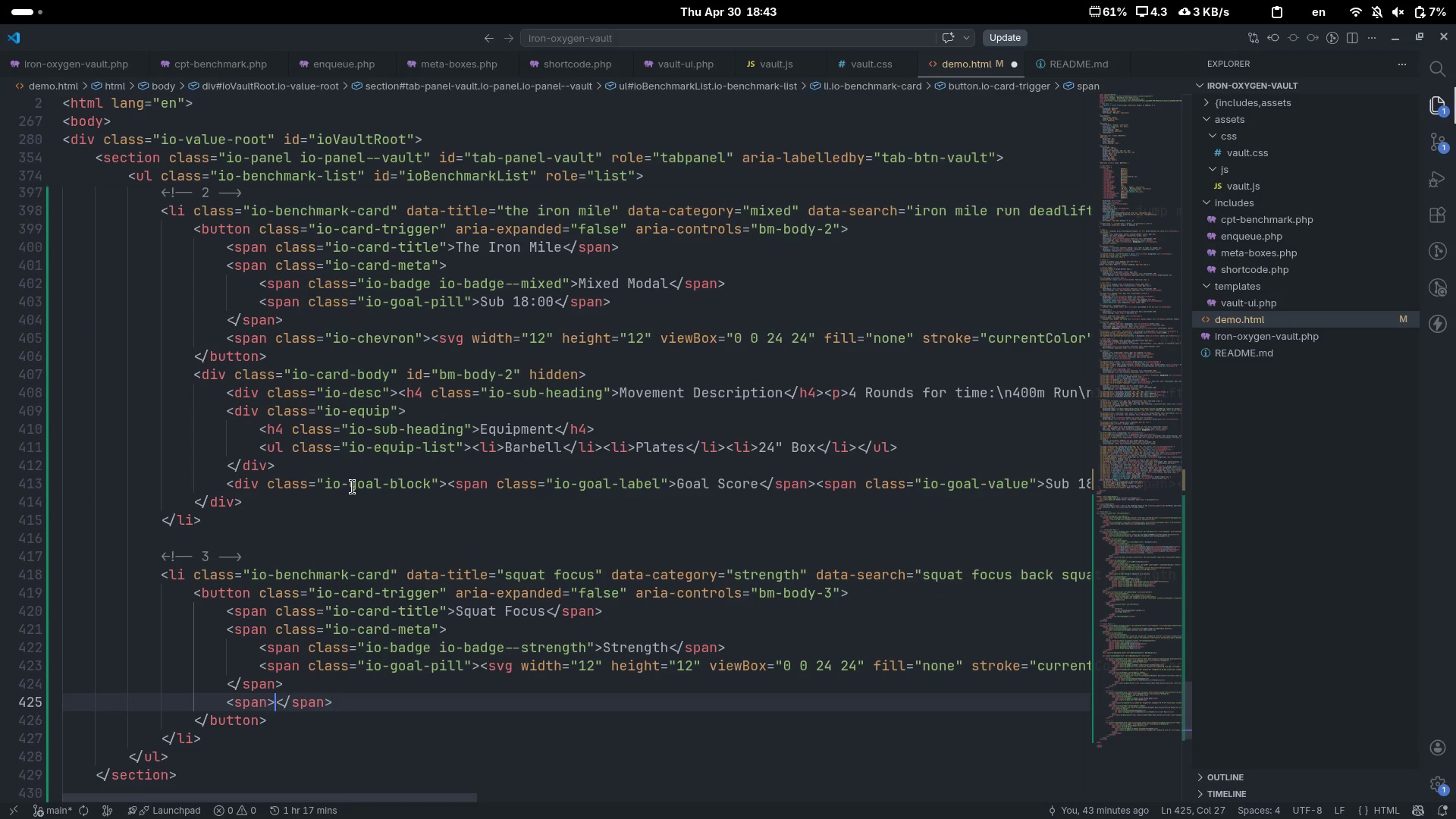 
key(ArrowLeft)
 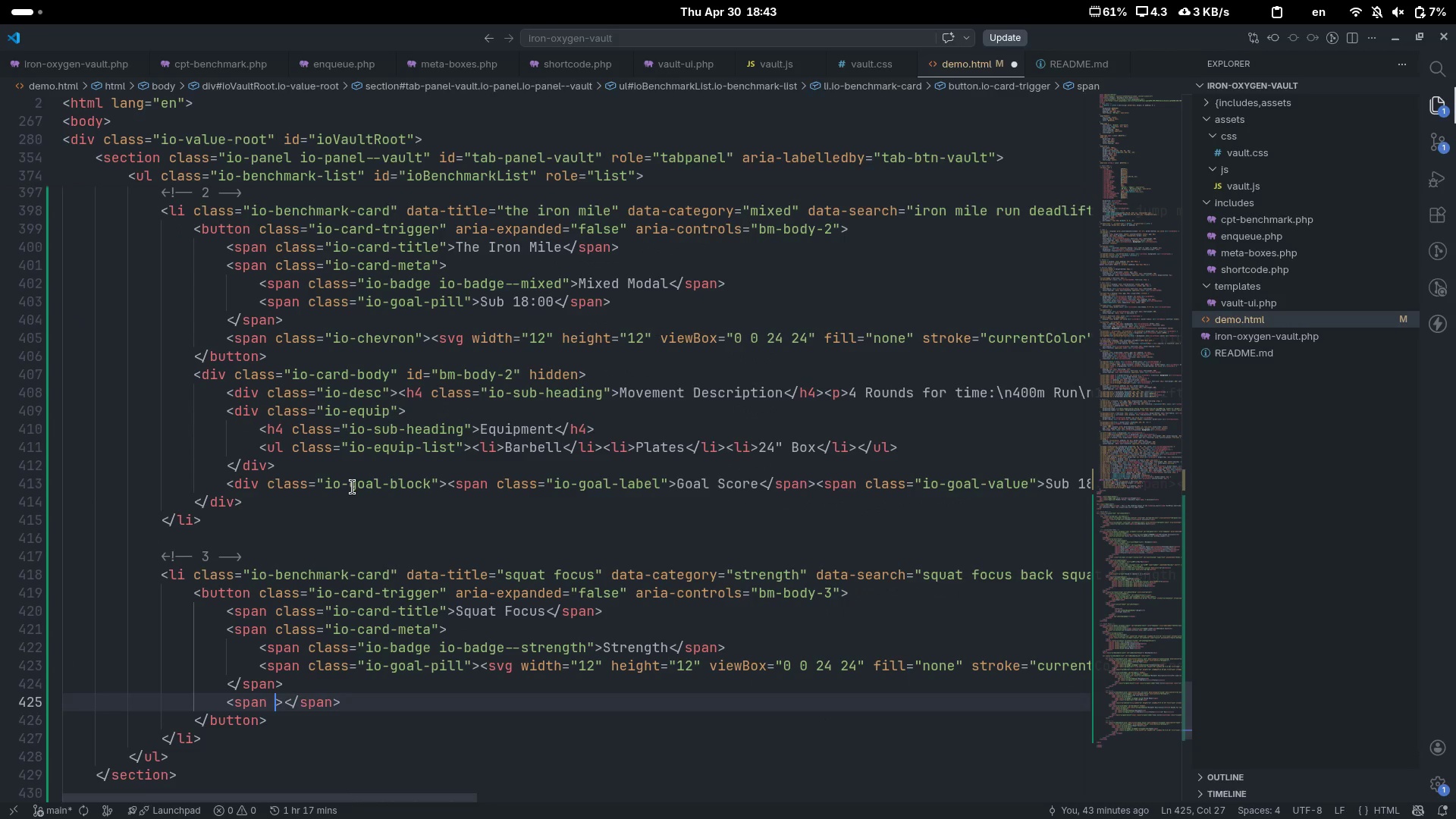 
type( clas)
key(Tab)
type(io-che)
key(Tab)
key(Escape)
 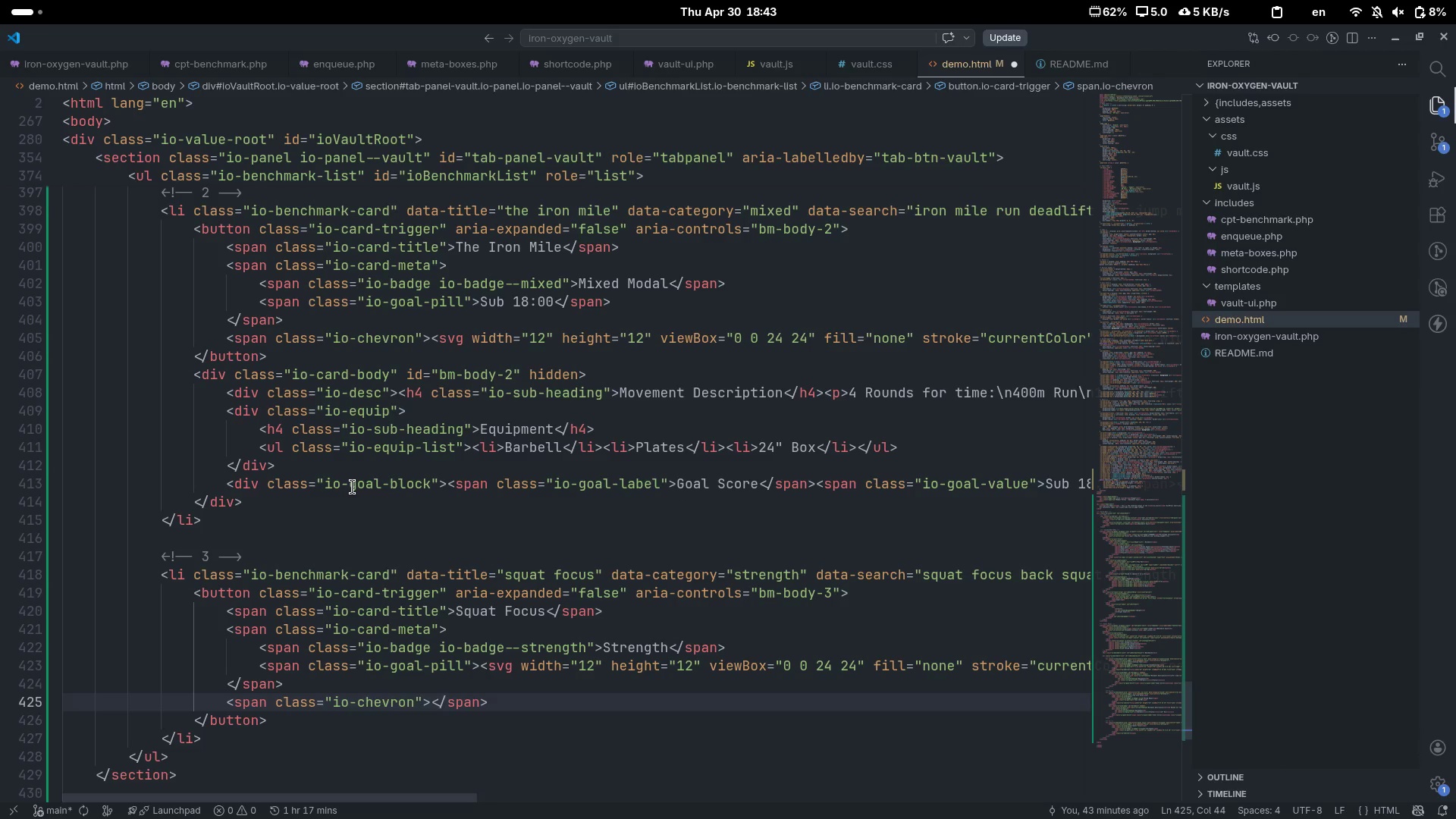 
key(ArrowRight)
 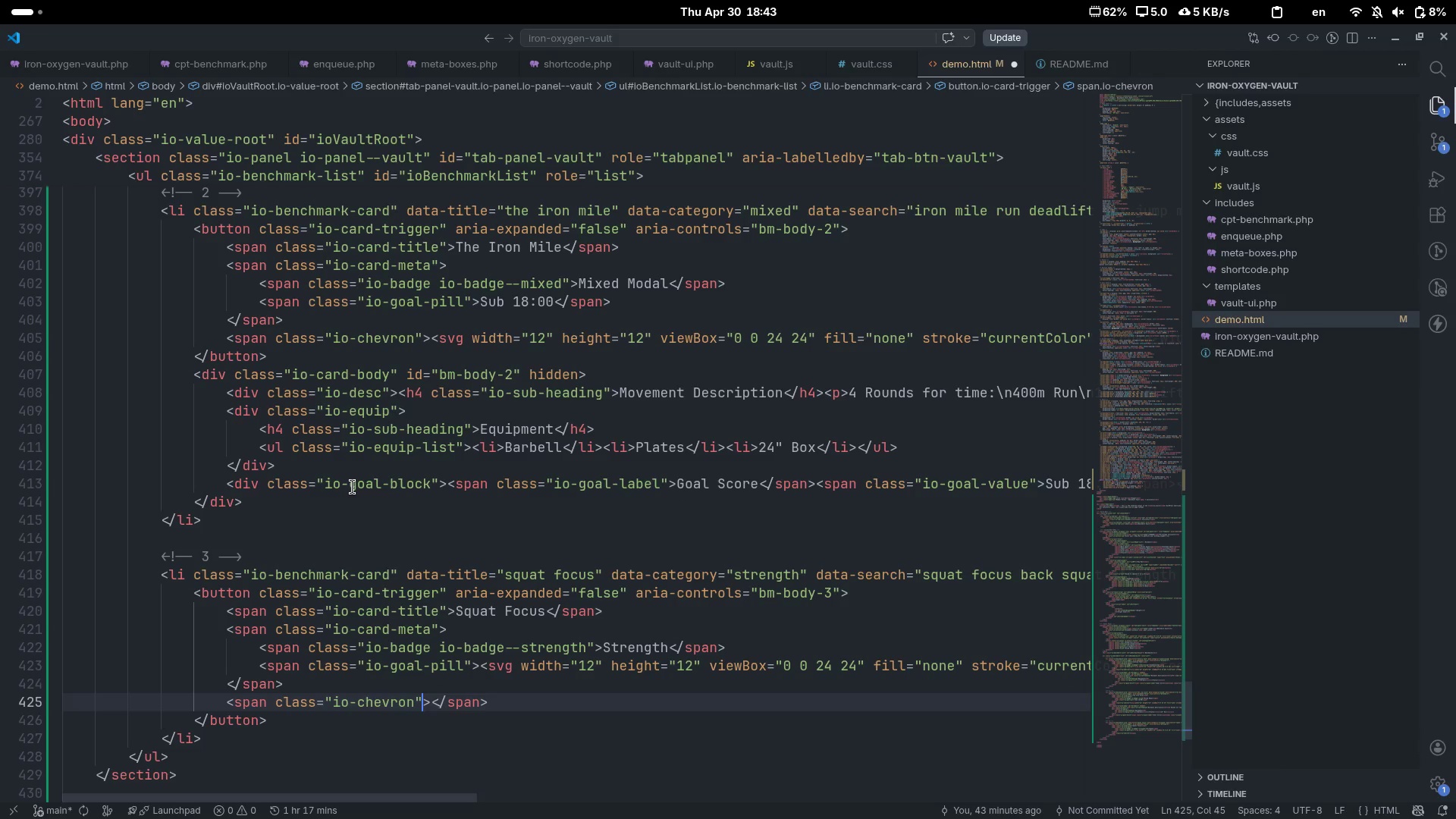 
key(ArrowRight)
 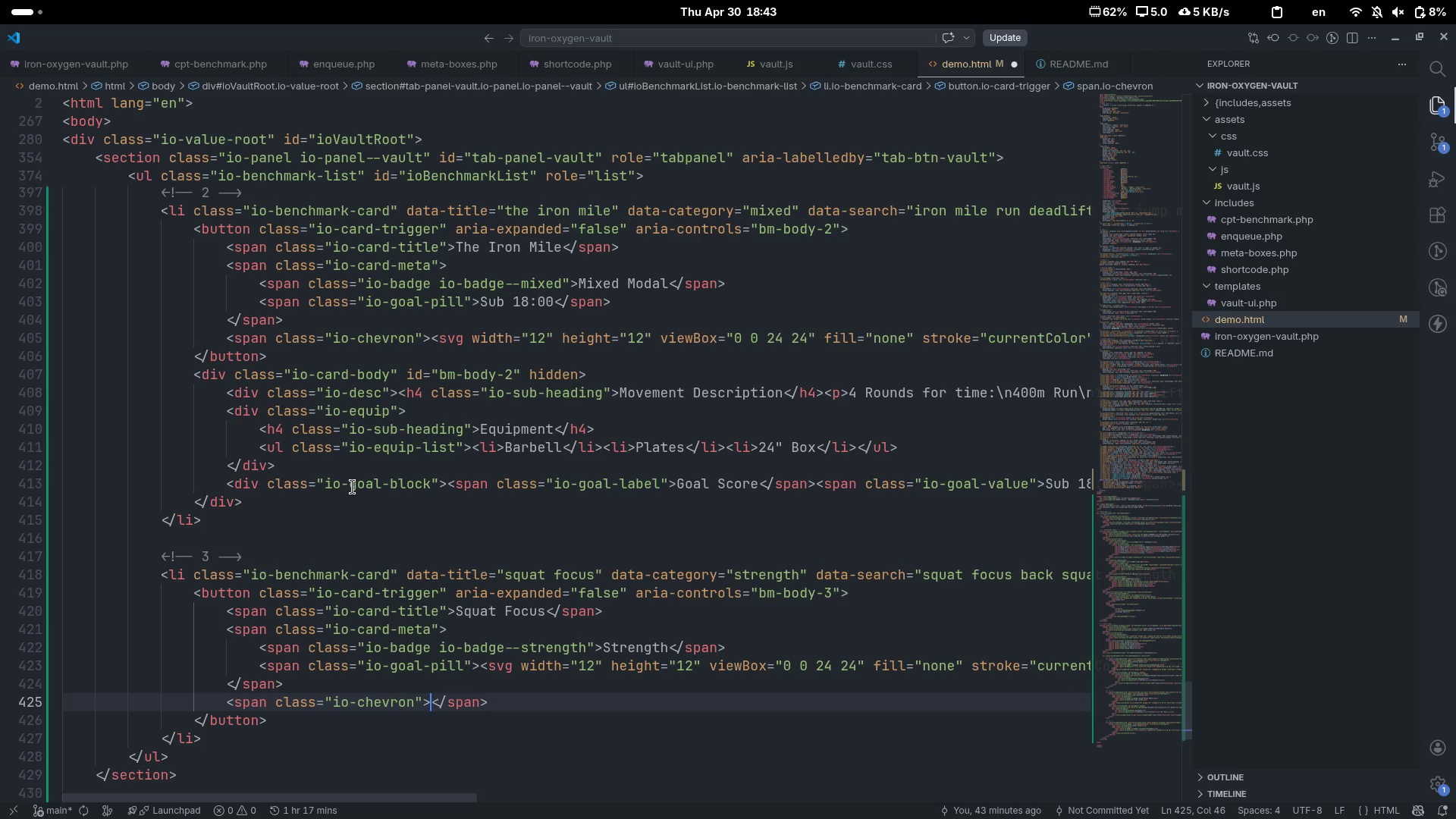 
type(<svg>)
 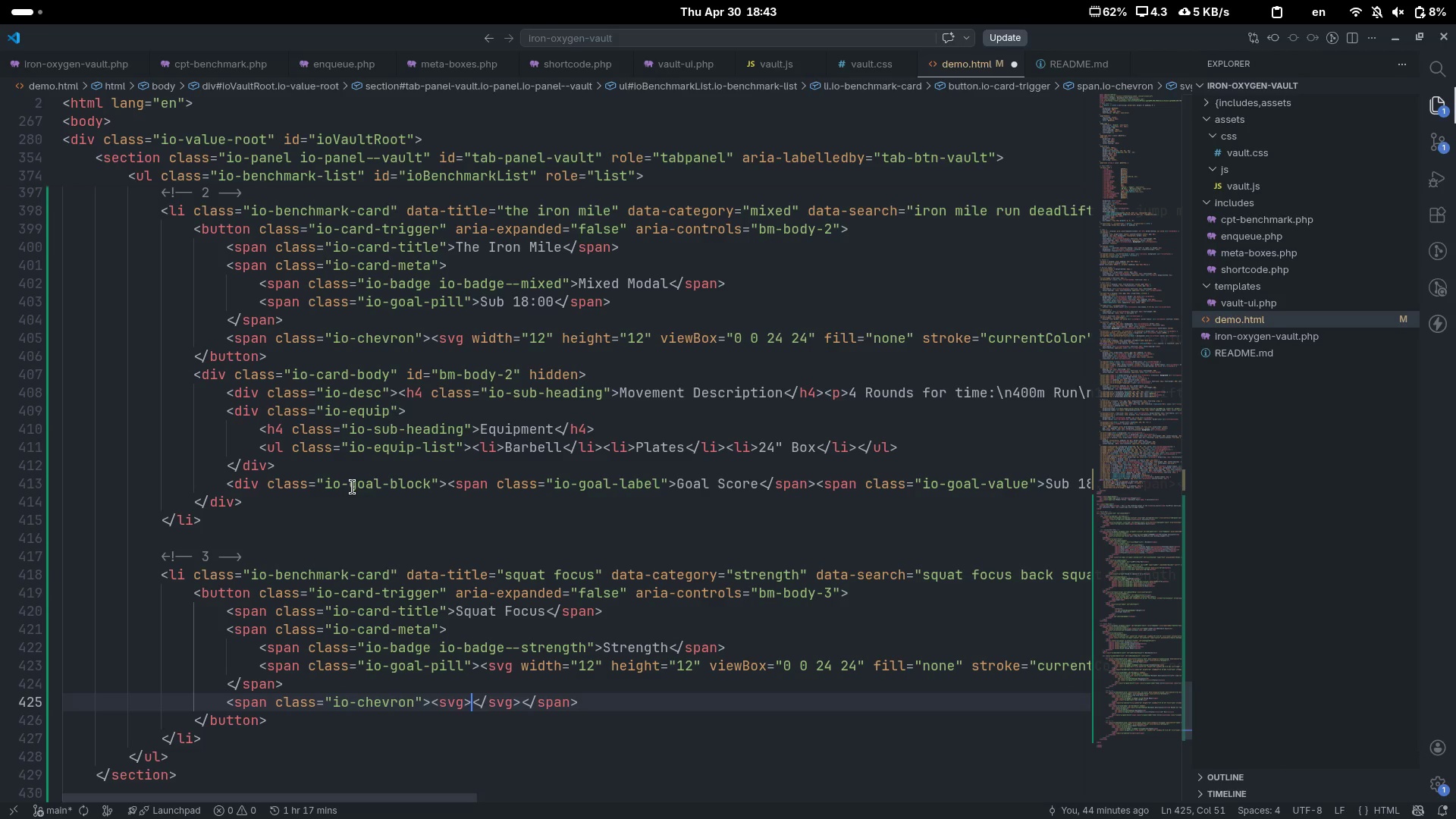 
key(ArrowLeft)
 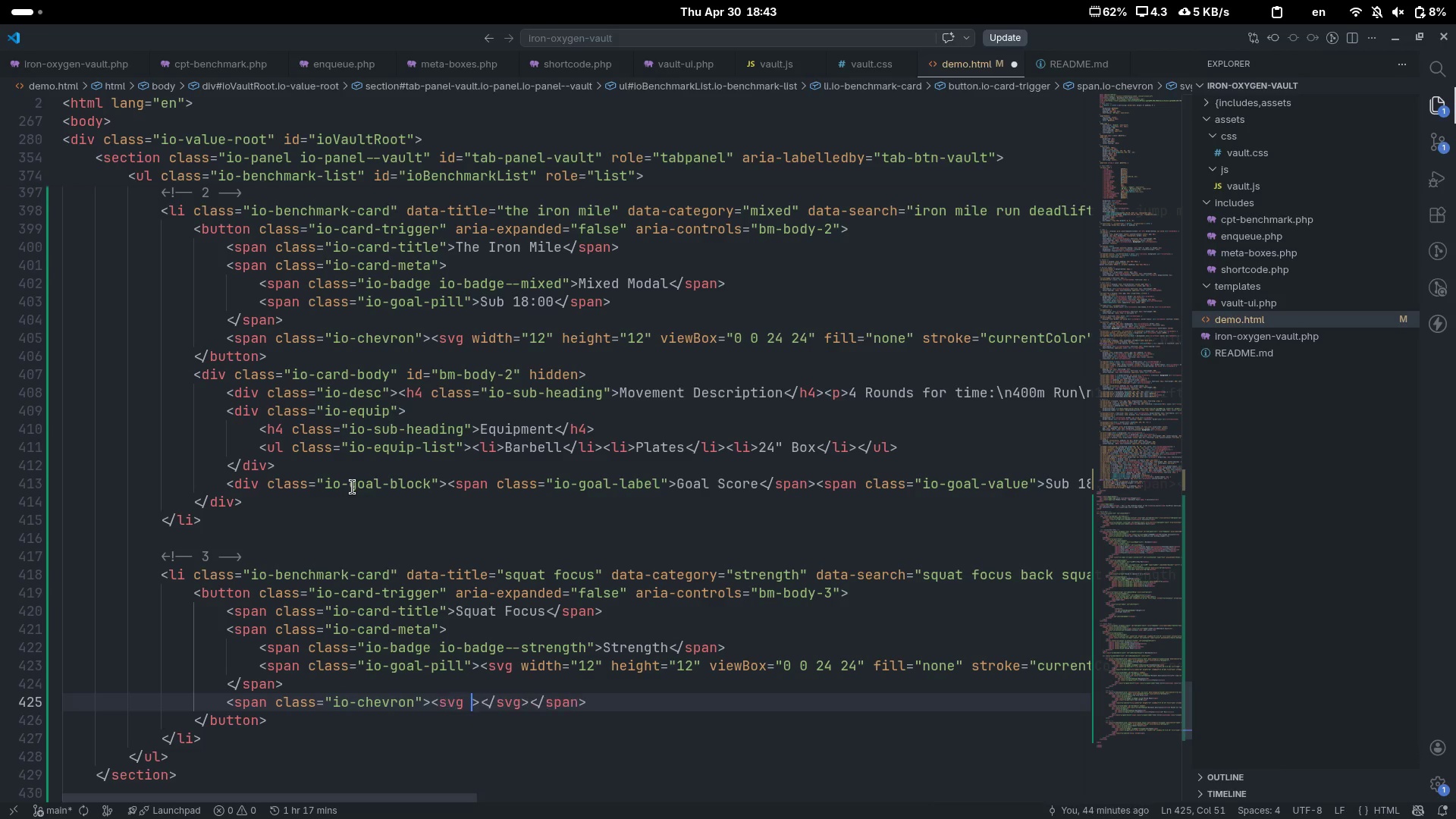 
type( width=)
 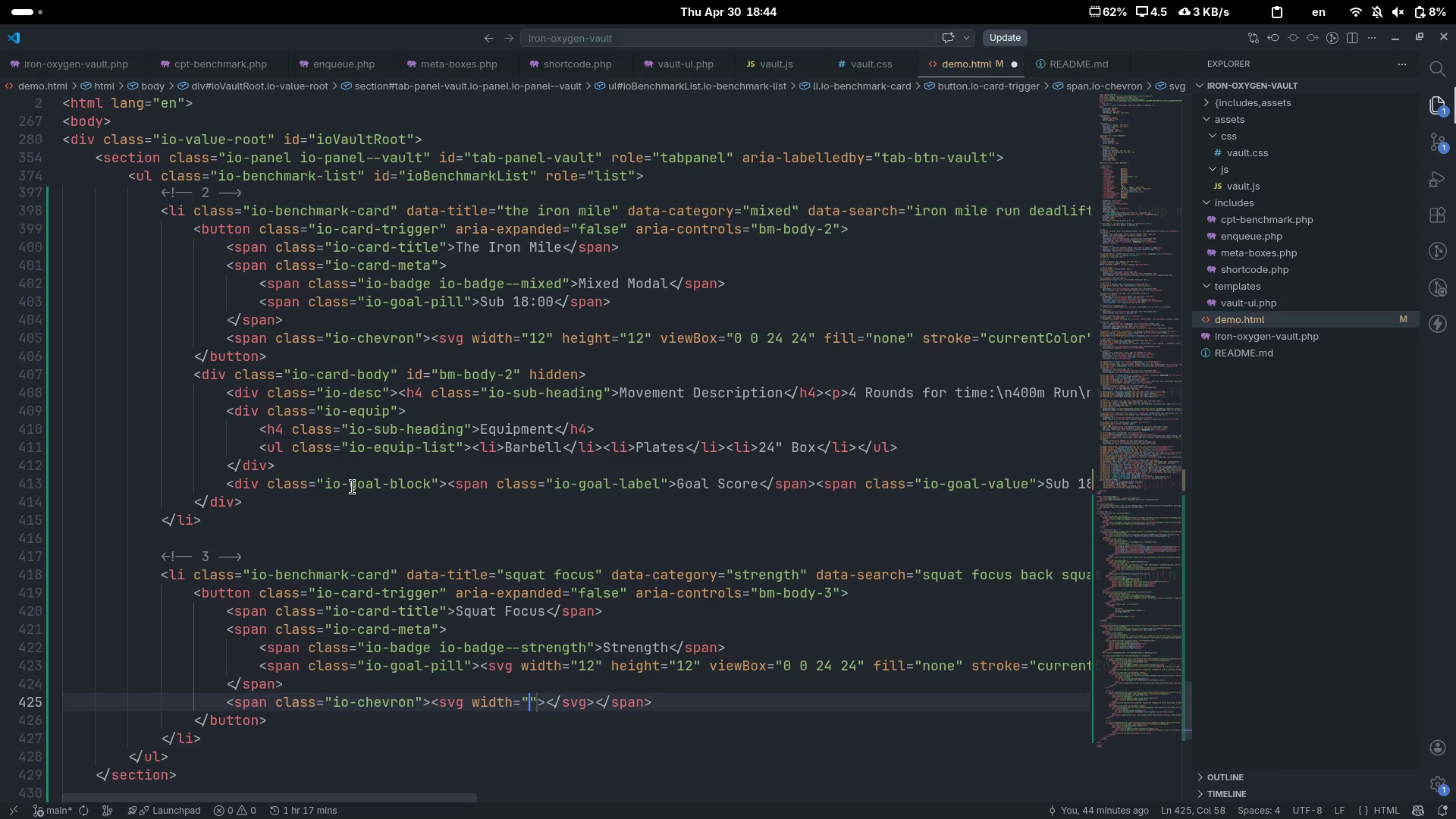 
type(16)
 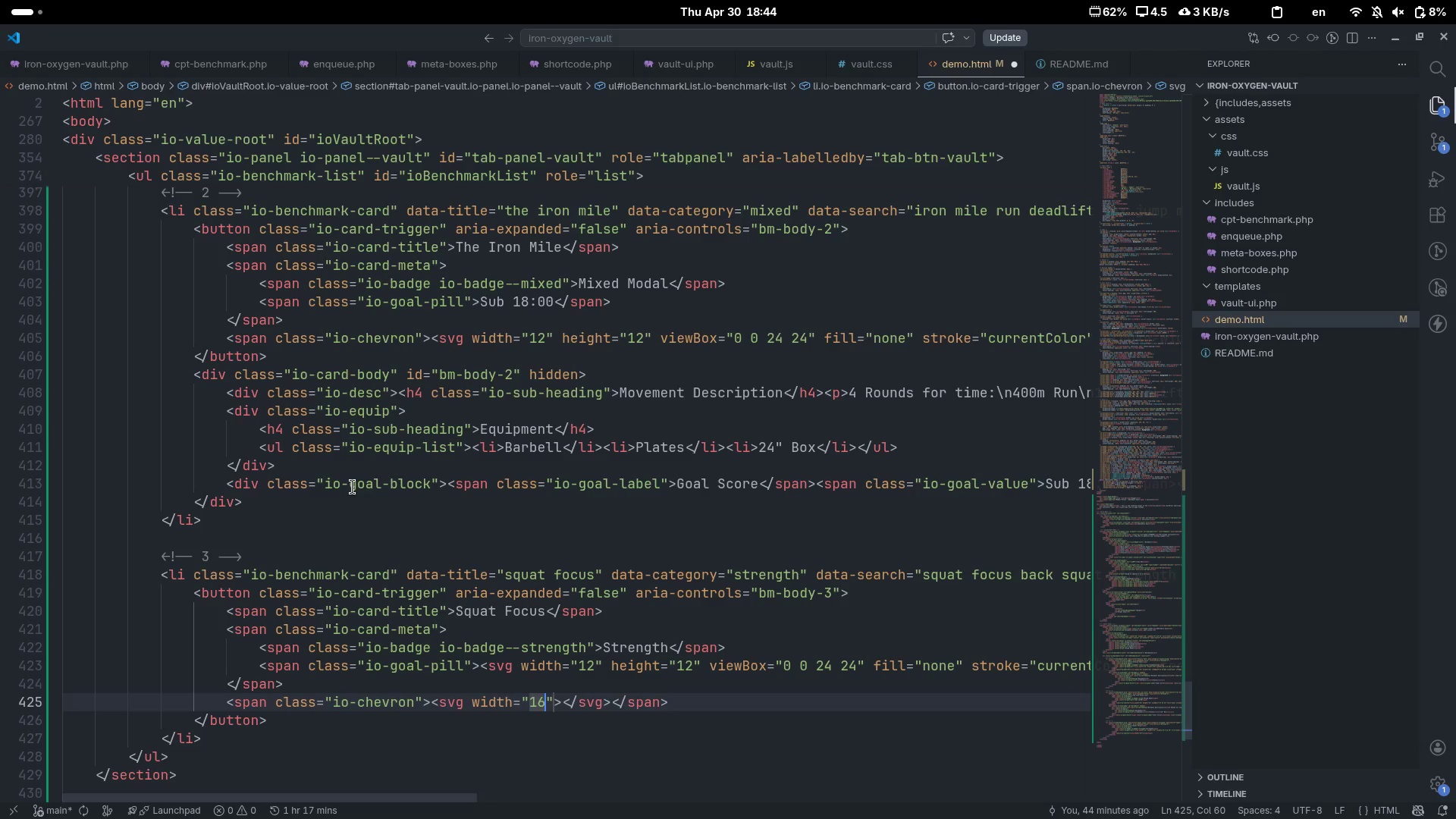 
key(ArrowRight)
 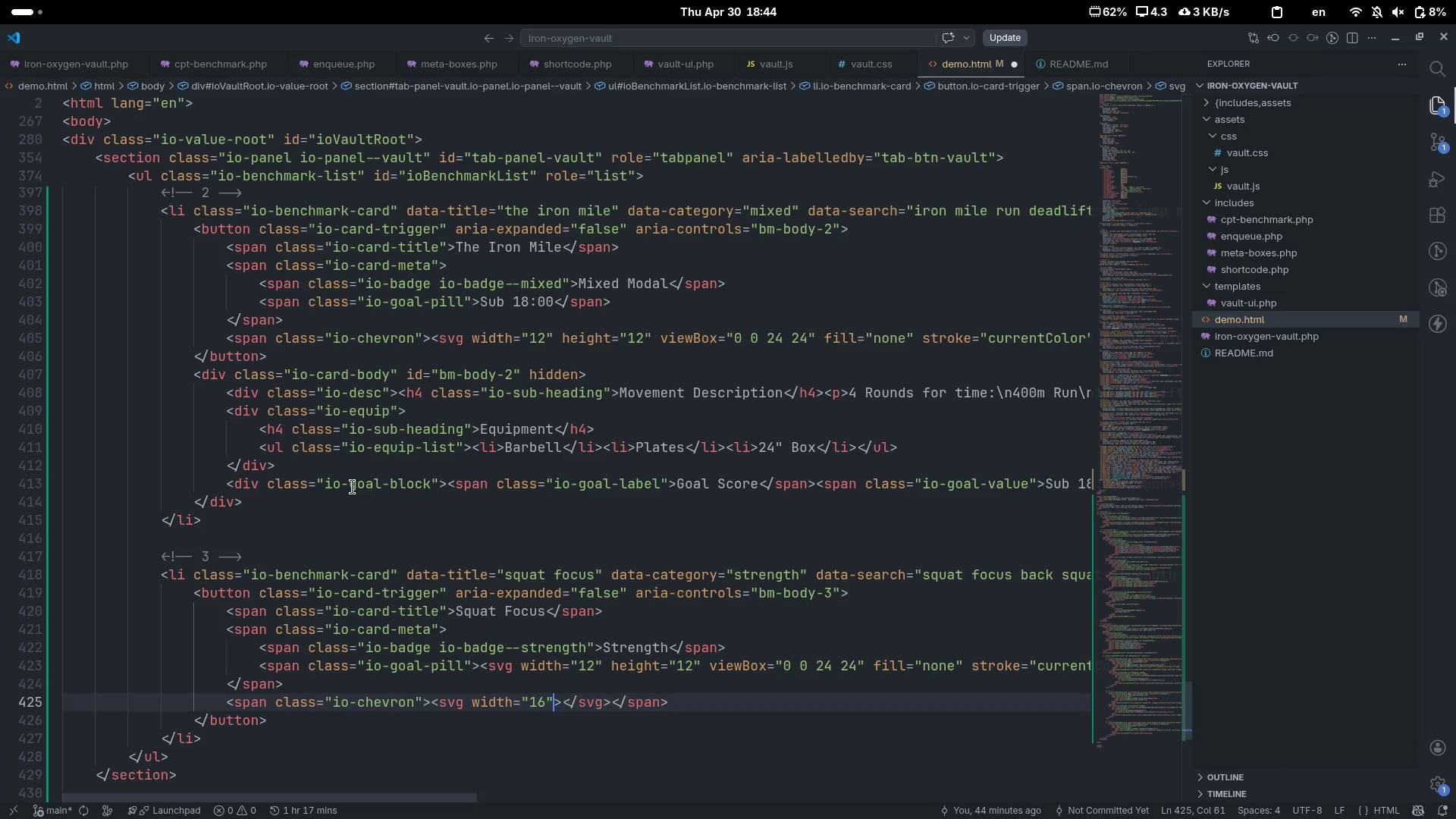 
type( hi)
key(Backspace)
type(ei)
key(Tab)
 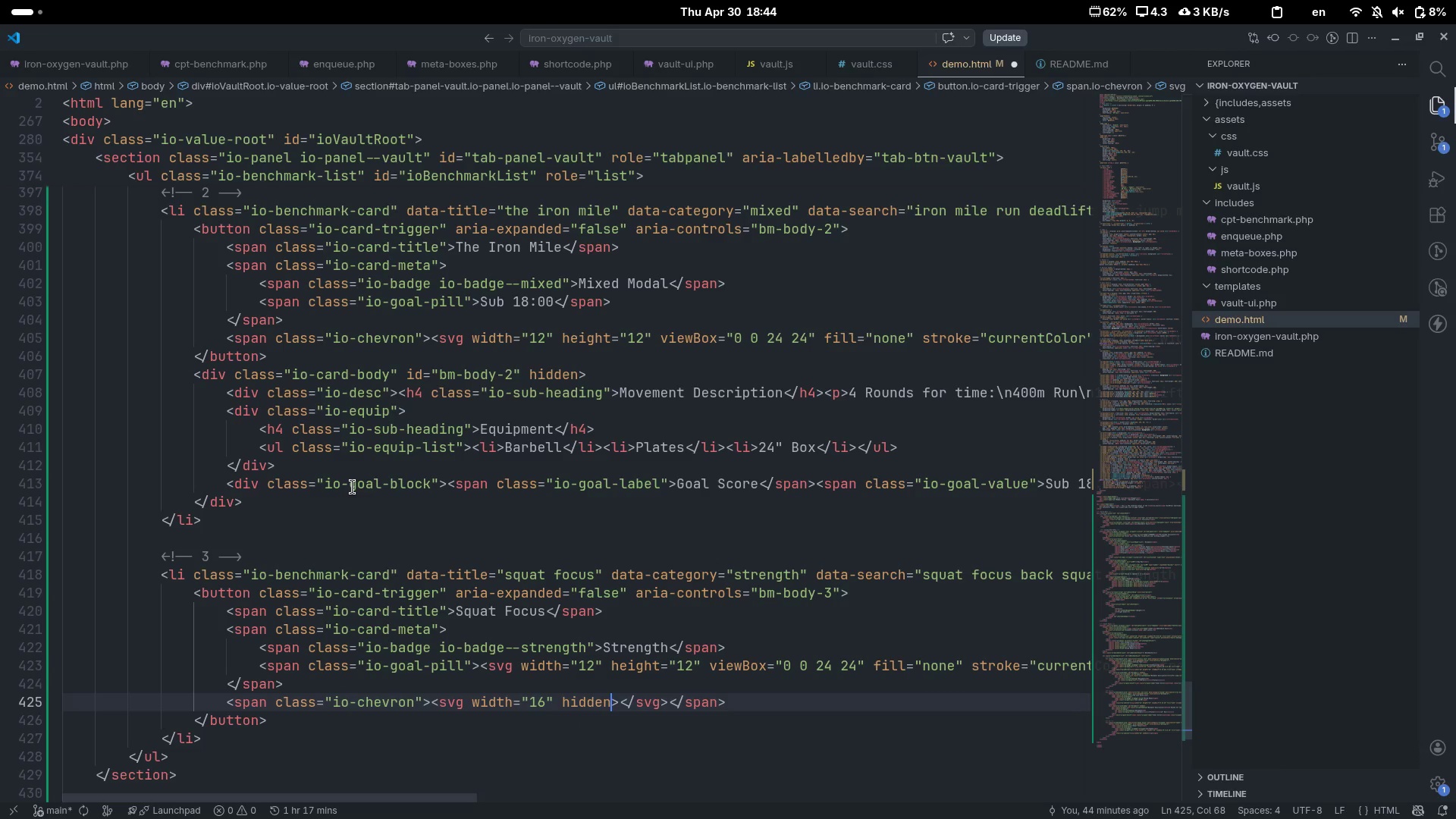 
key(Control+ControlLeft)
 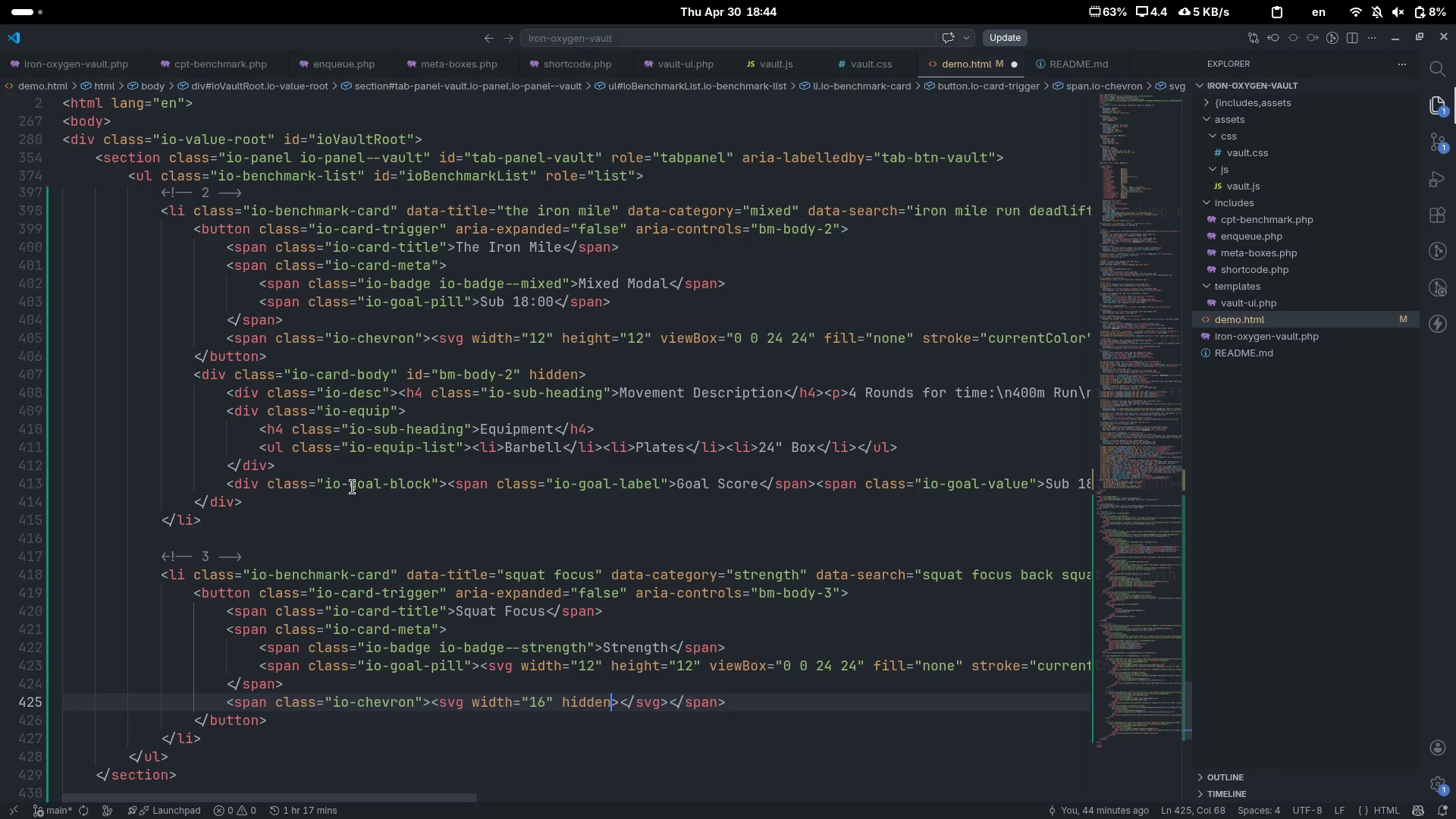 
key(Control+Backspace)
 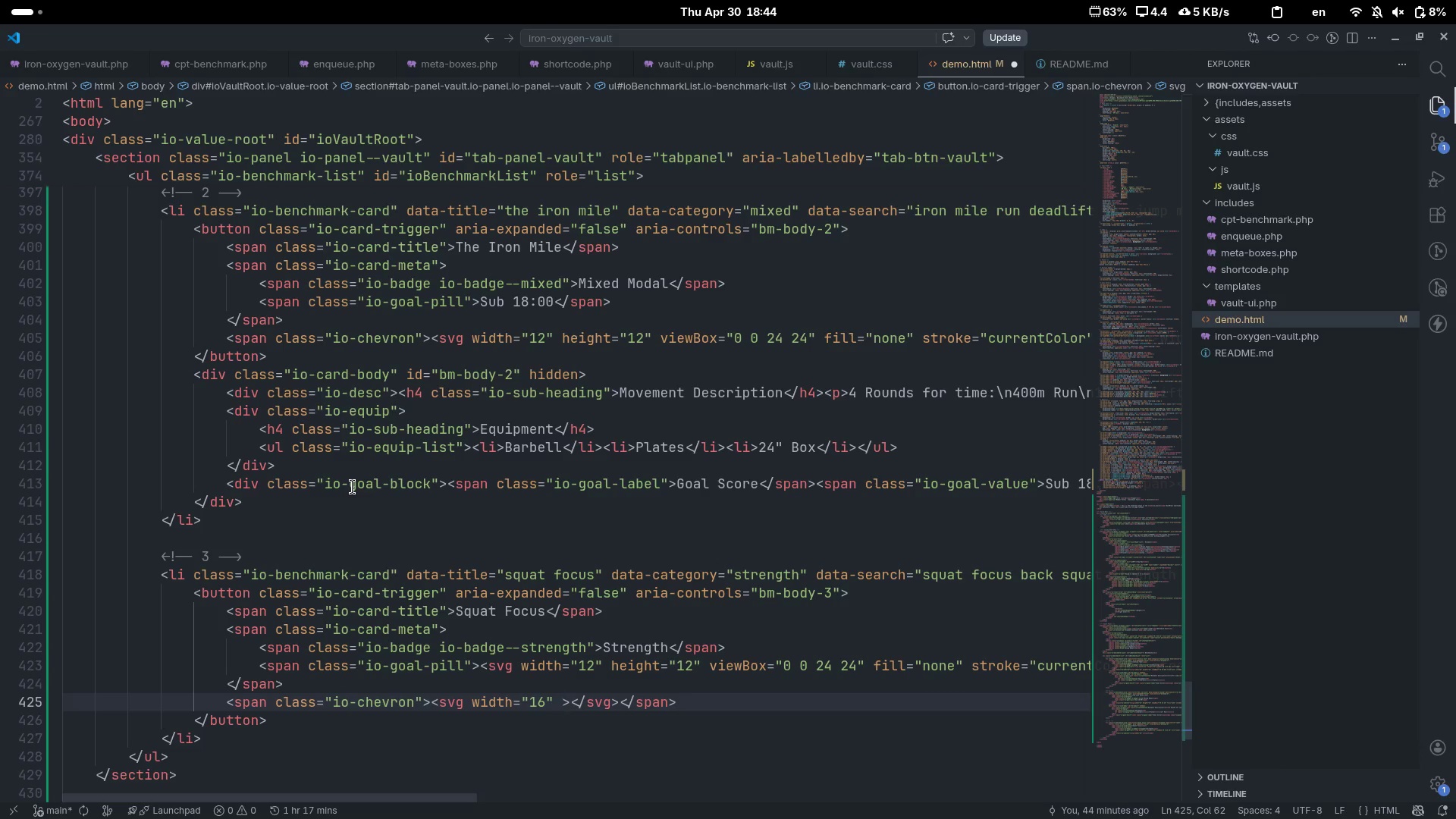 
type(height=16)
 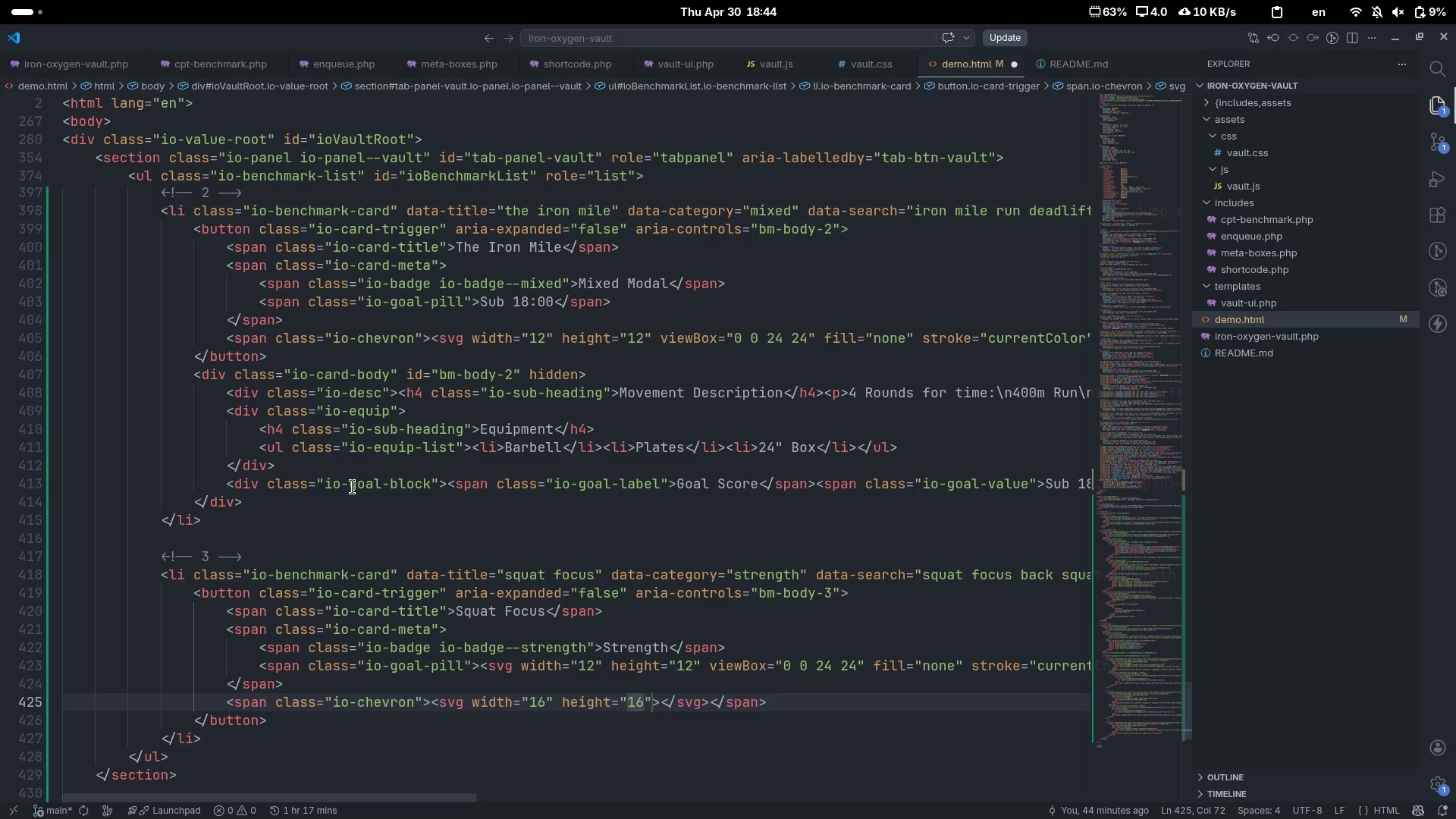 
key(ArrowRight)
 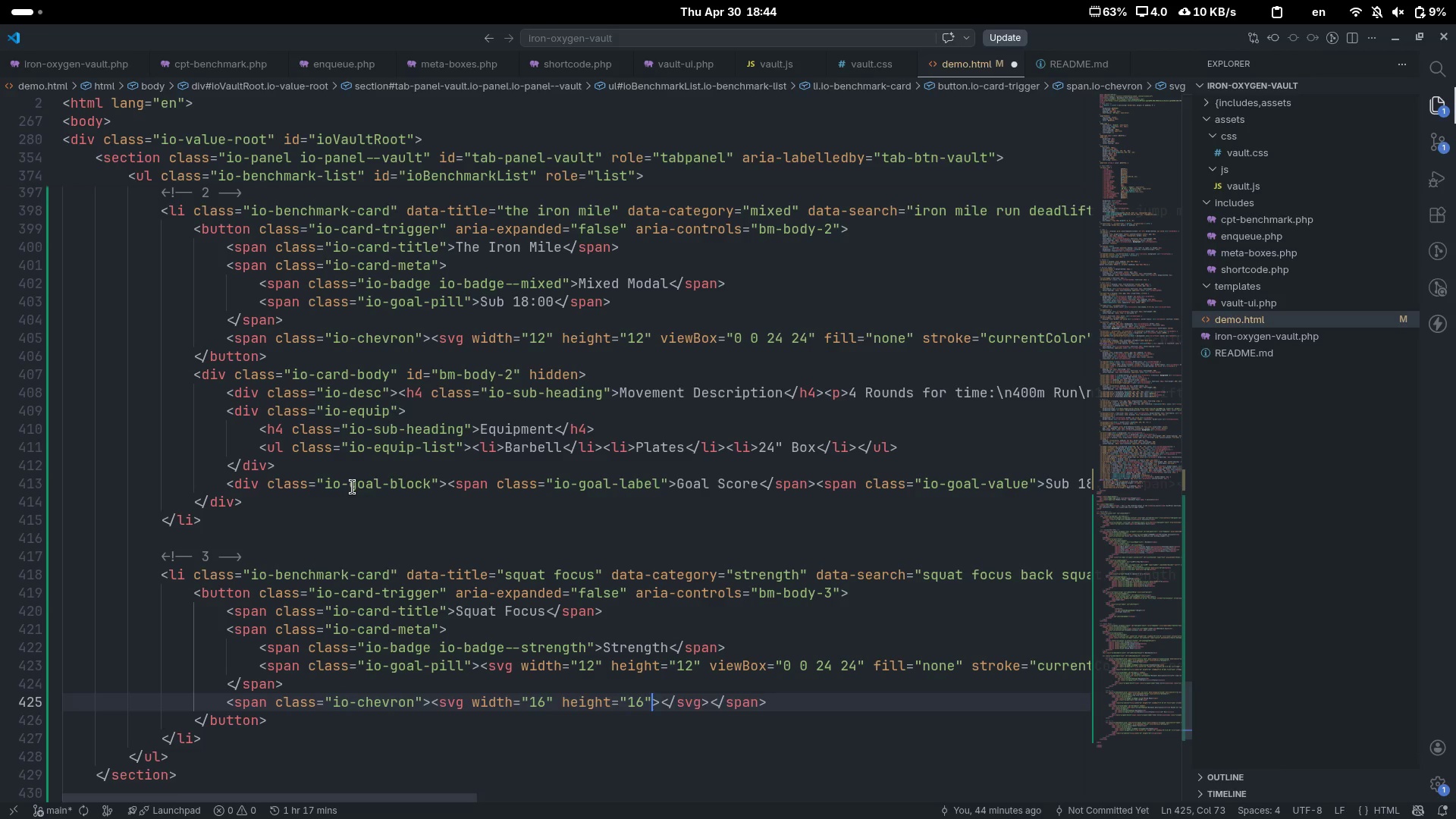 
type( viewBox=0 0 24 24)
key(Escape)
 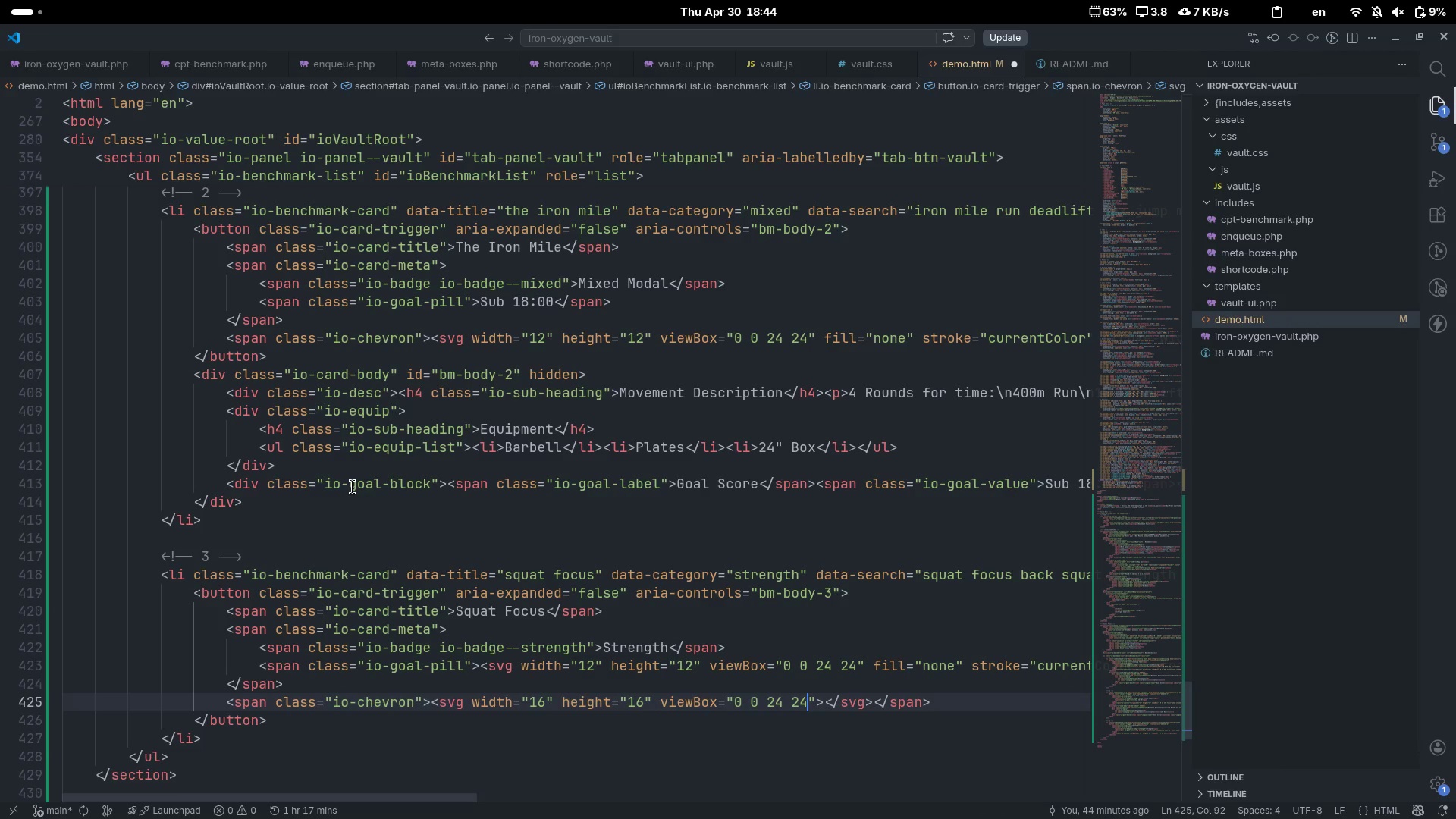 
key(ArrowRight)
 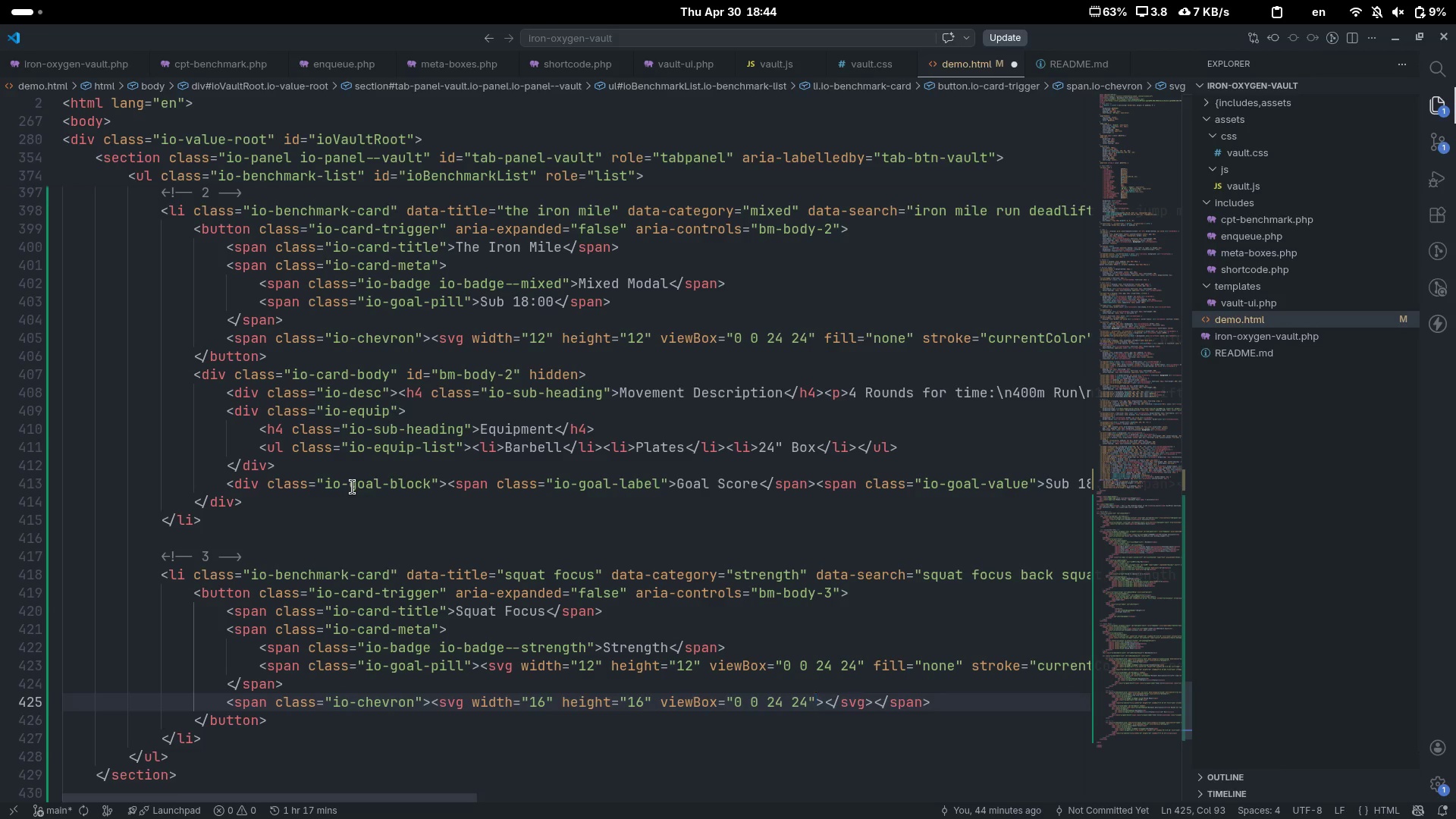 
type( fill=none)
 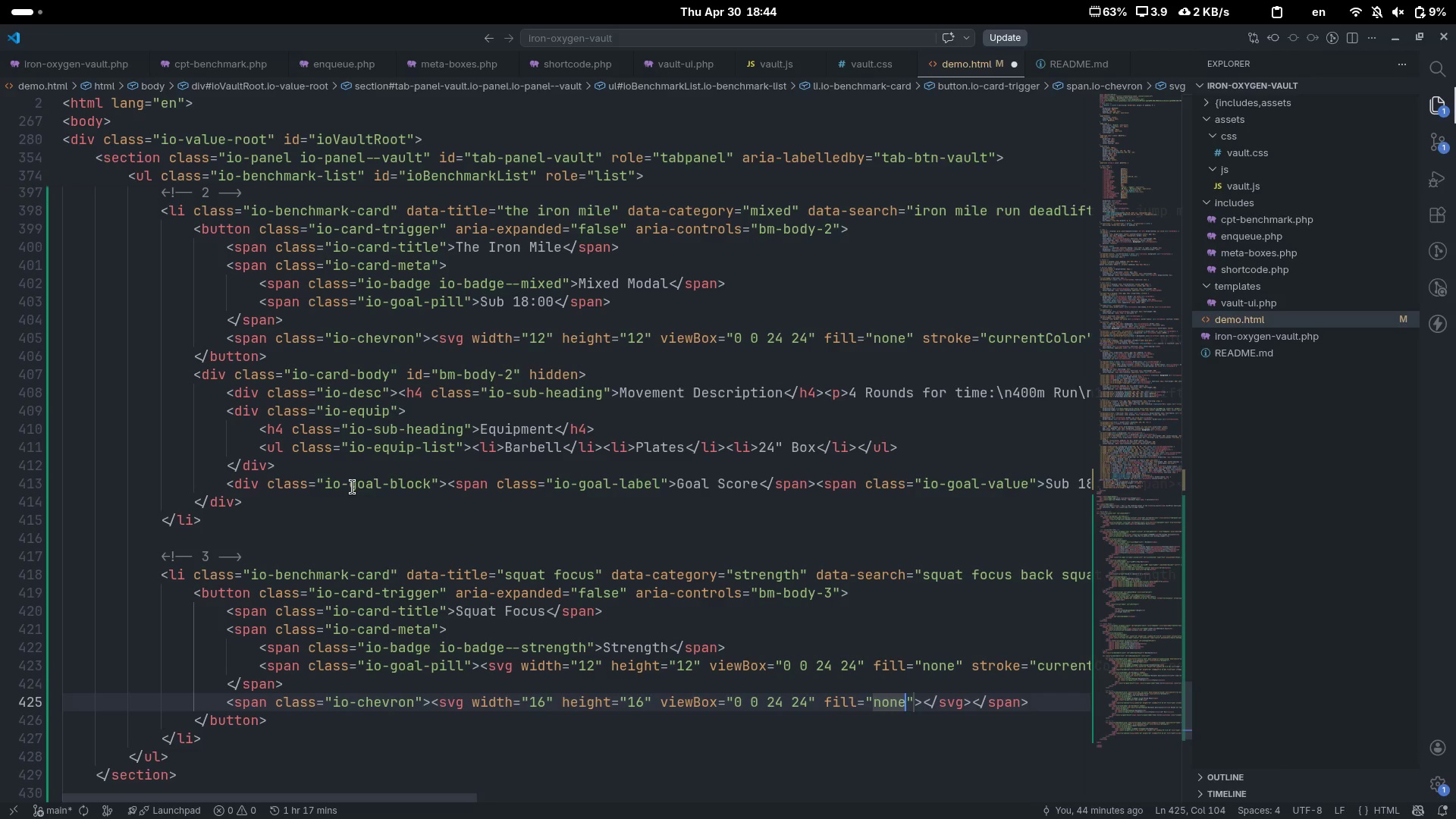 
key(ArrowRight)
 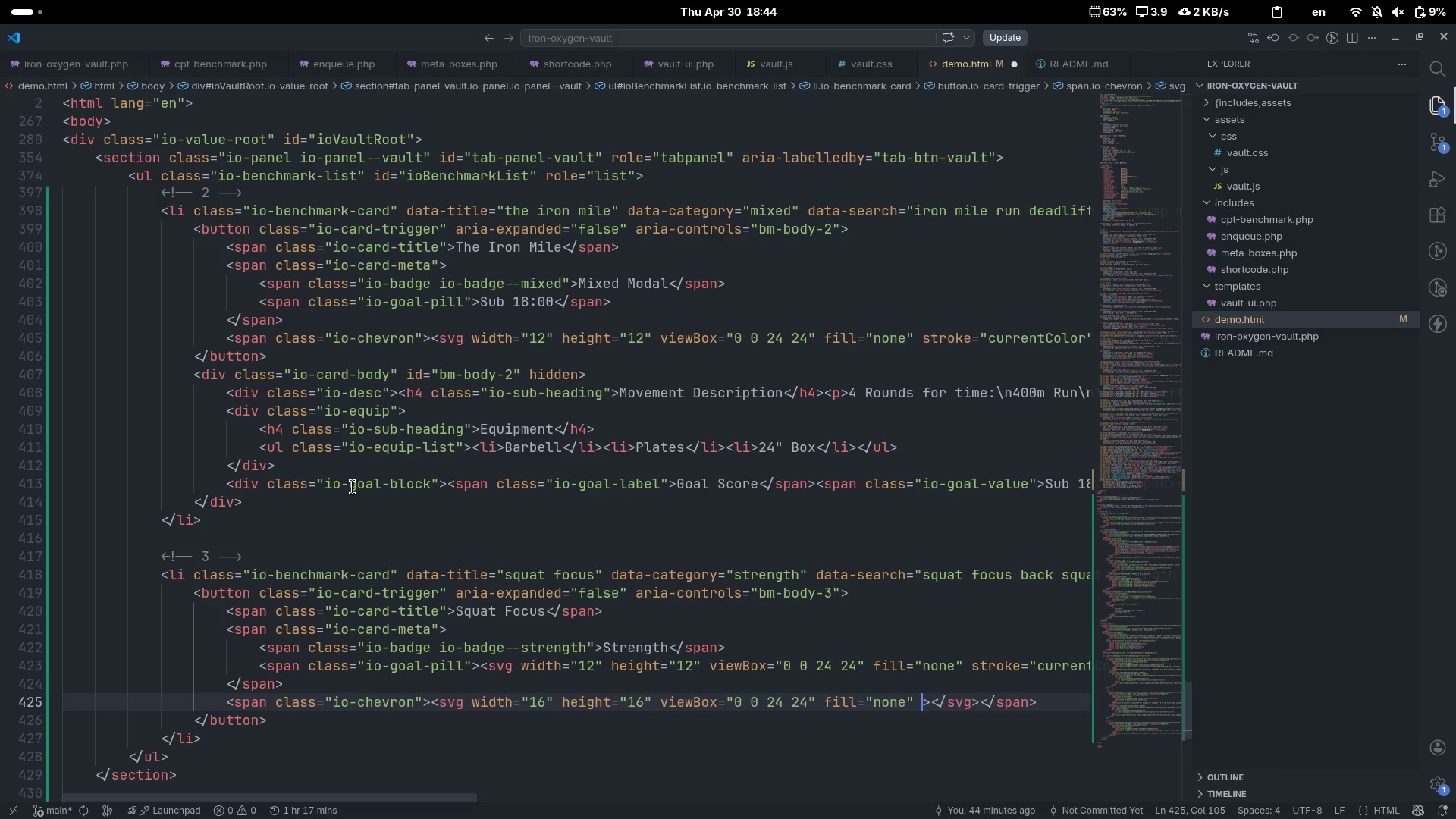 
type( stroke=currentCl)
key(Backspace)
key(Backspace)
type(Color)
 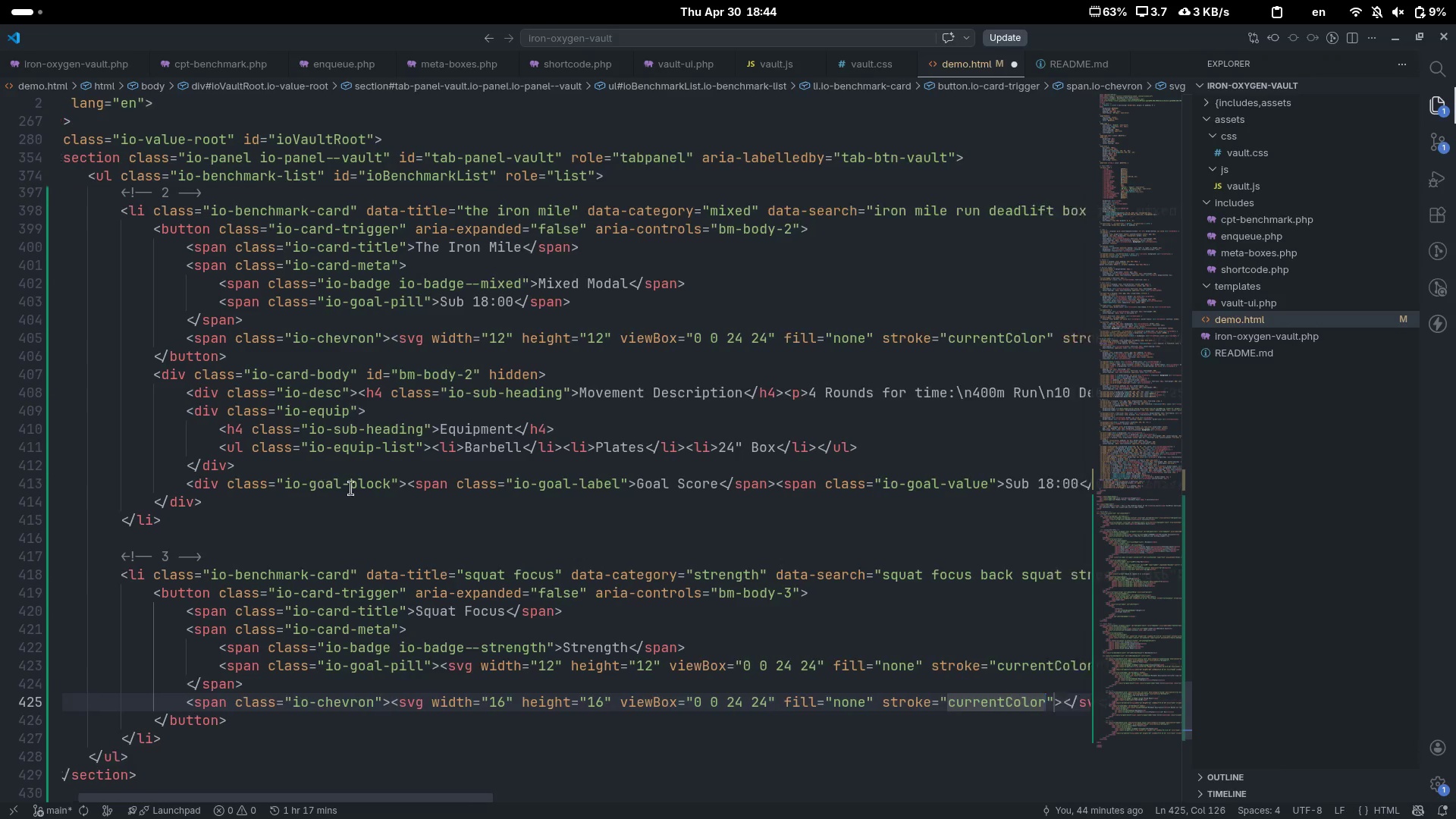 
scroll: coordinate [351, 488], scroll_direction: down, amount: 15.0
 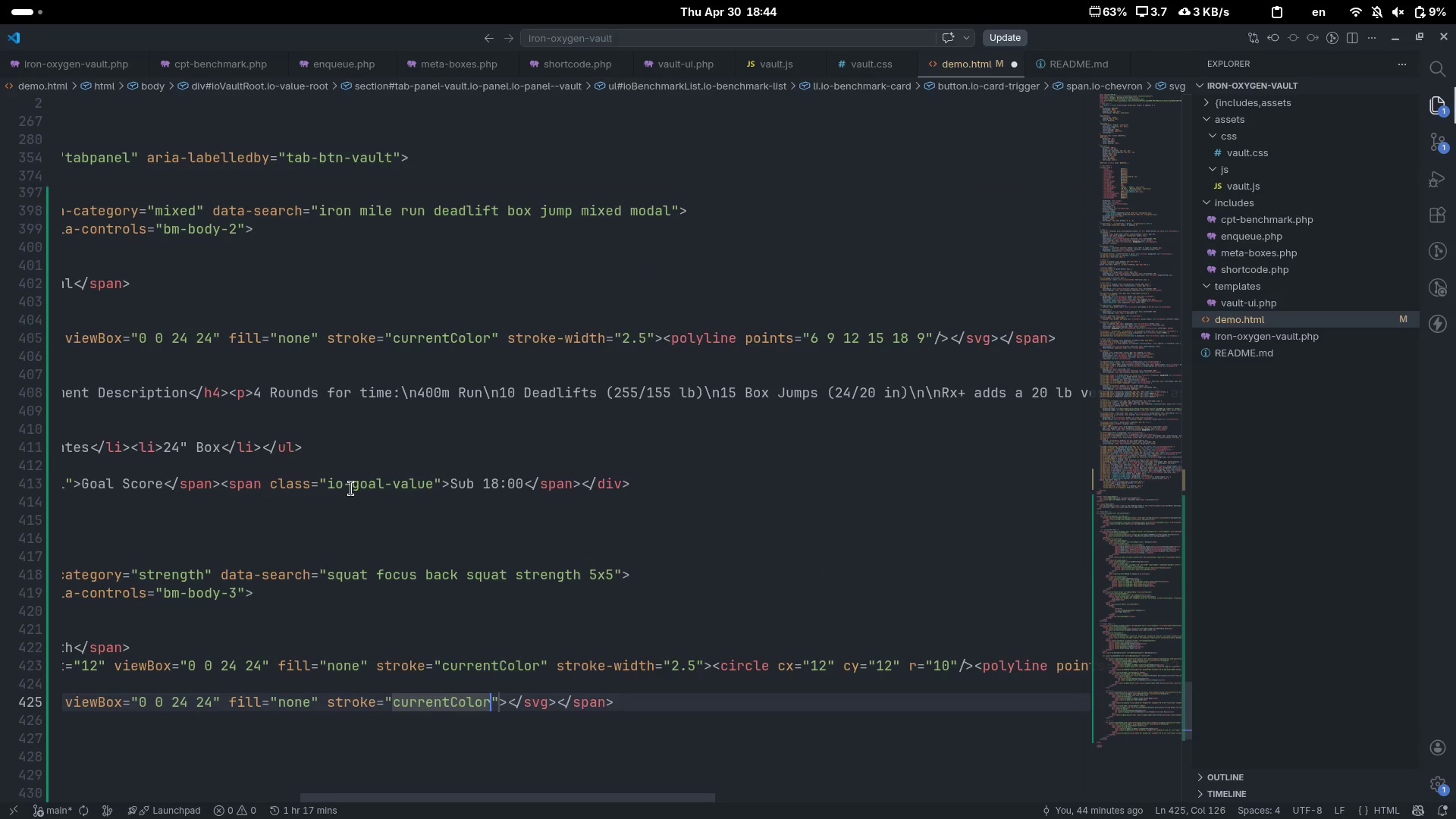 
key(ArrowRight)
 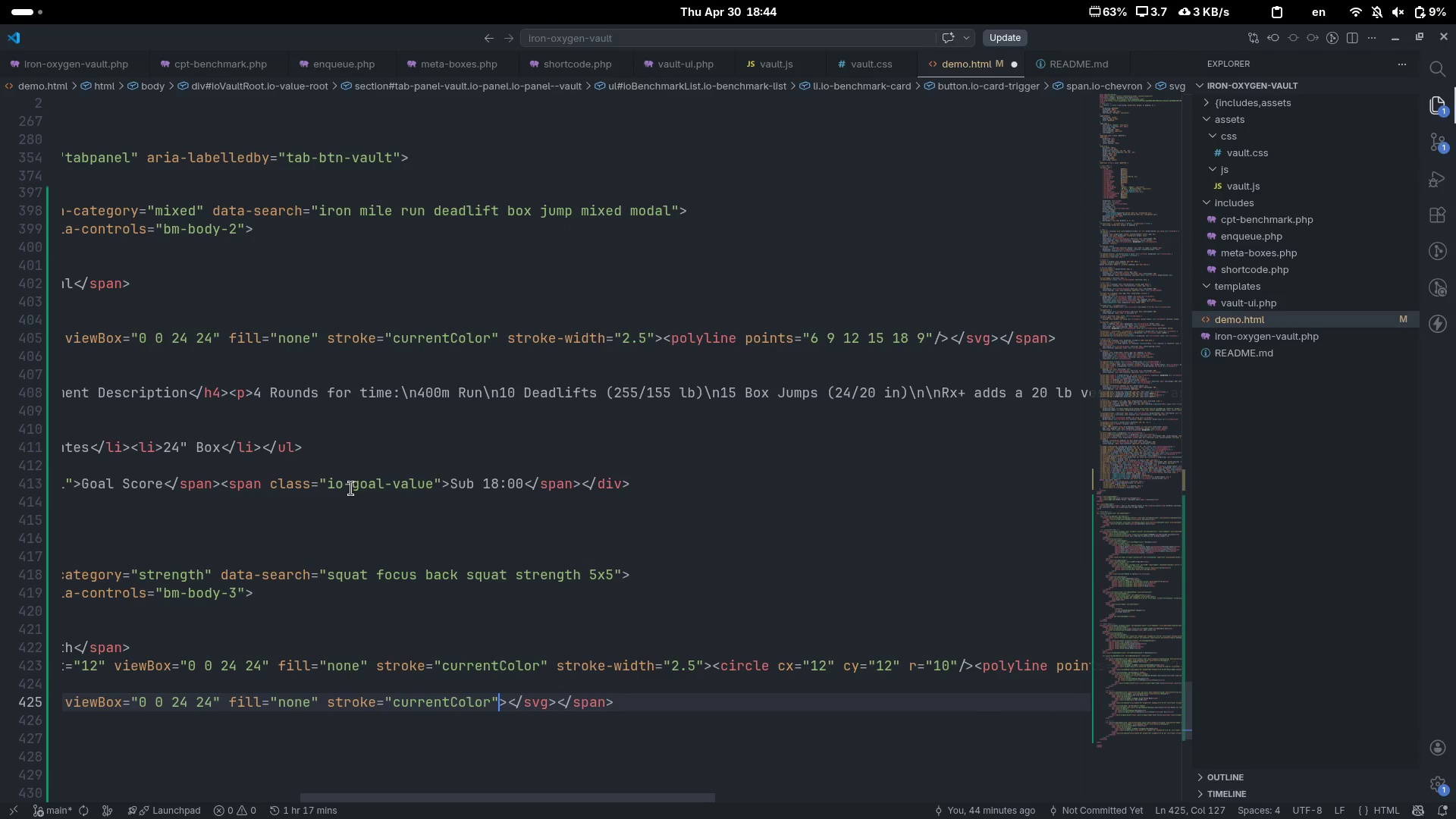 
type( stroke-width=)
 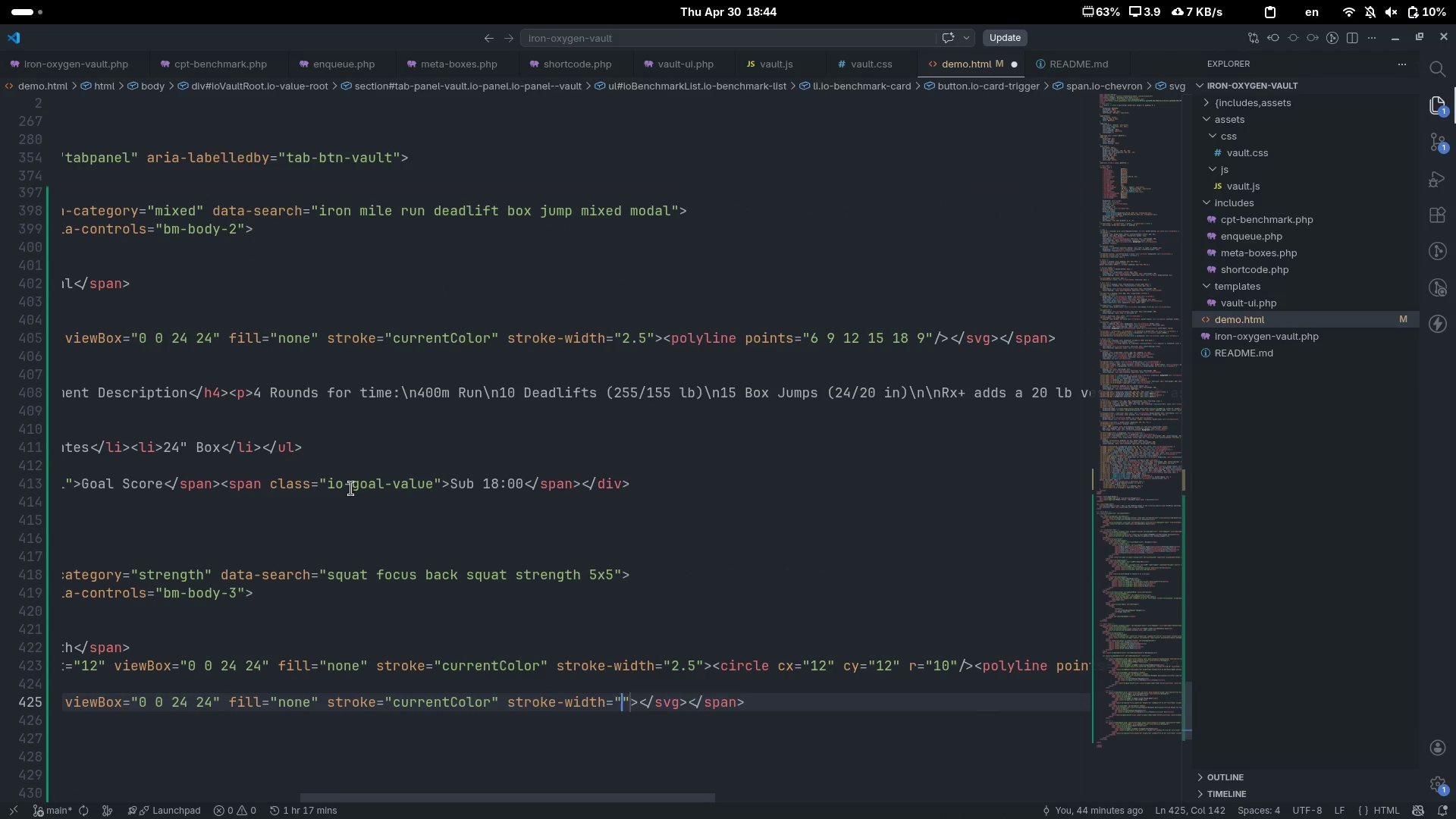 
key(2)
 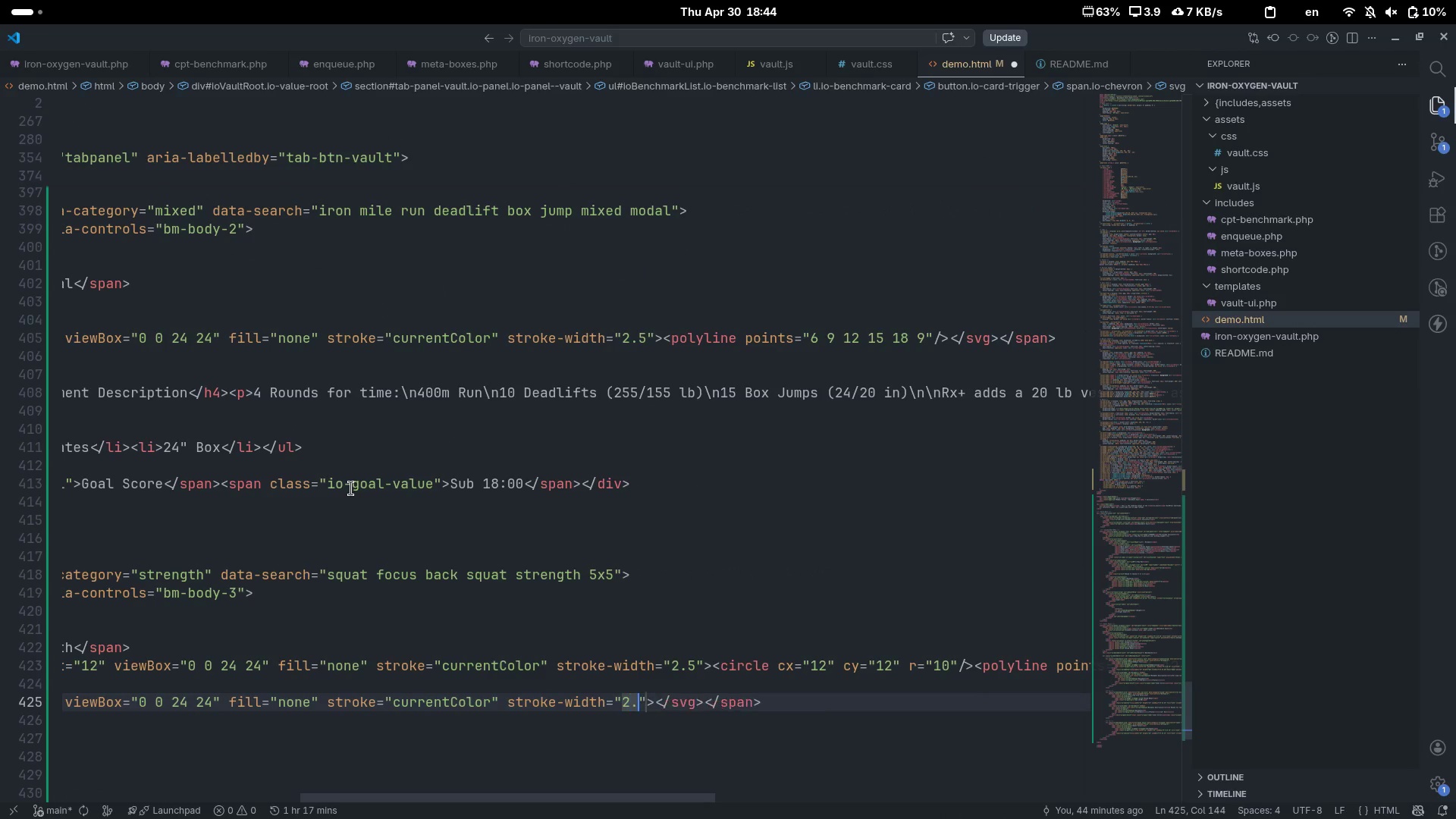 
key(Period)
 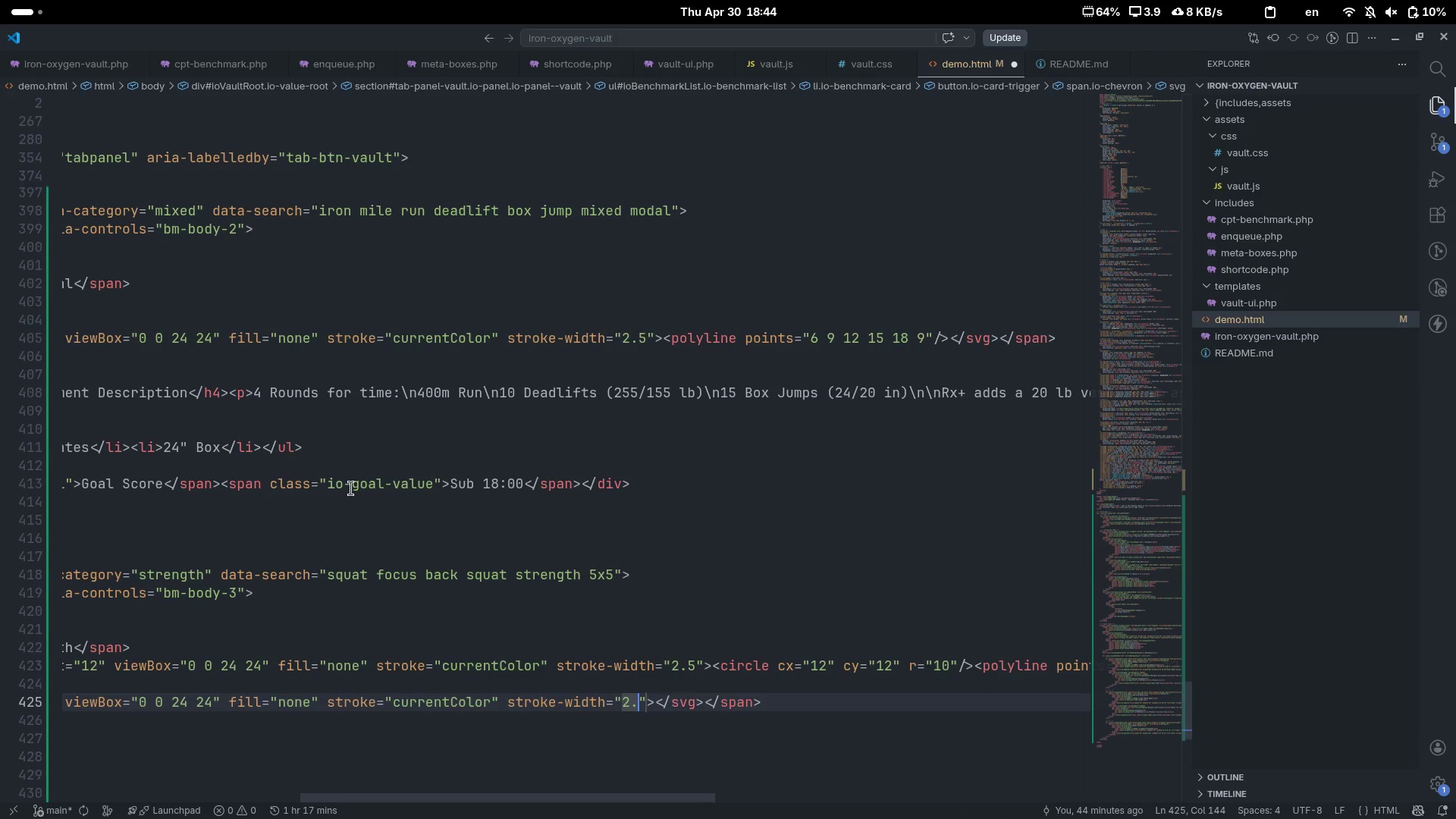 
key(5)
 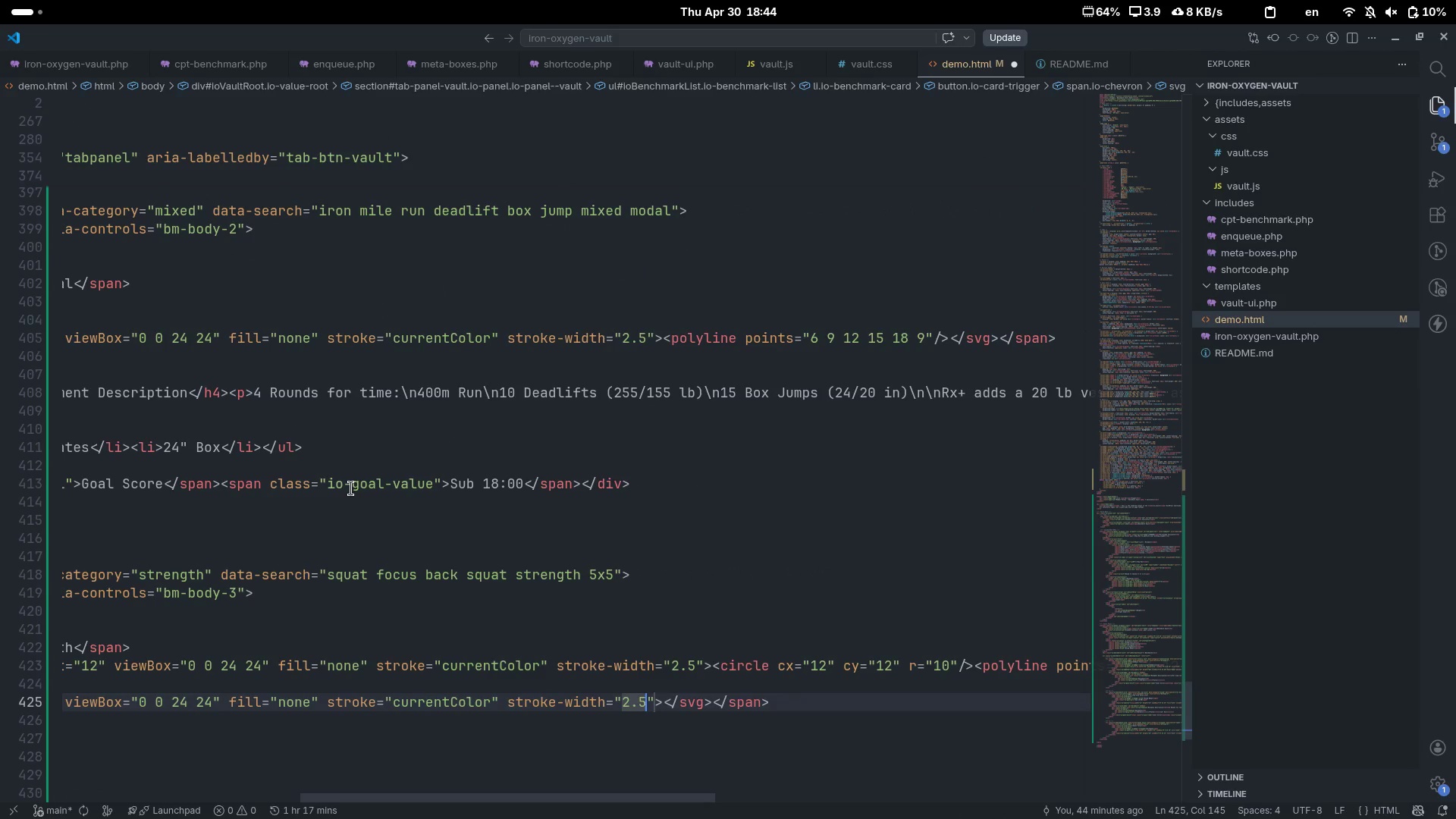 
key(ArrowRight)
 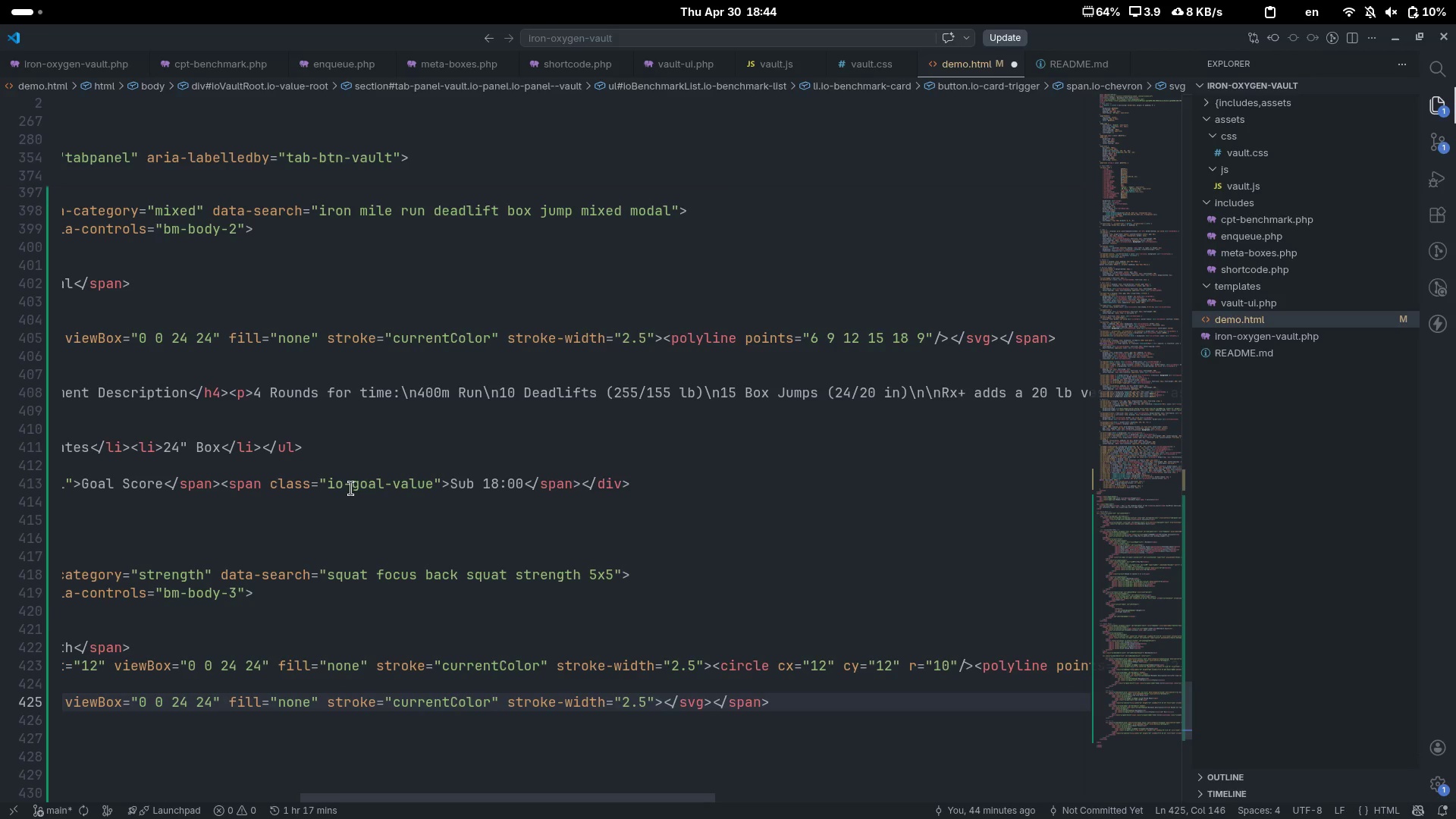 
key(ArrowRight)
 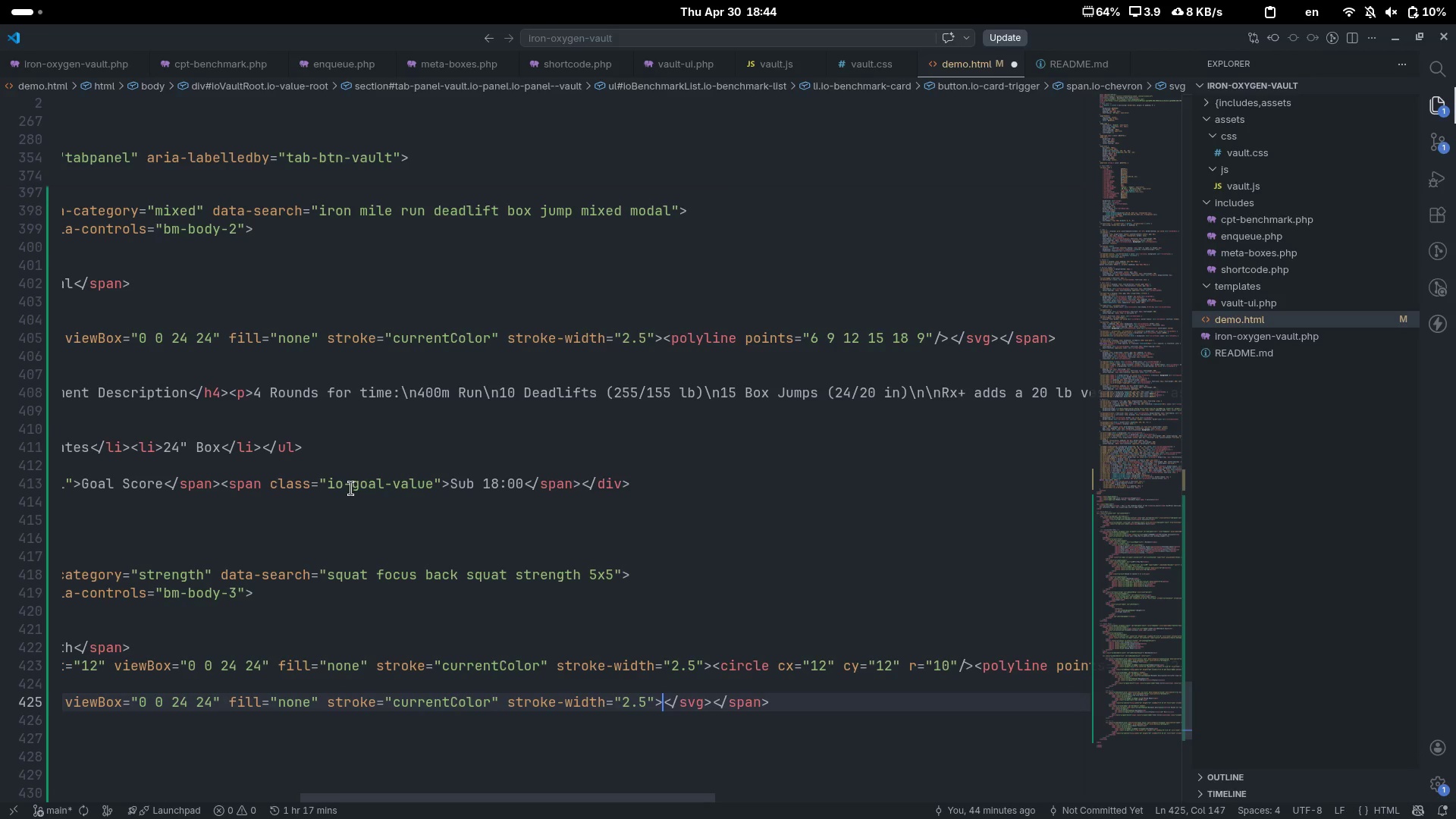 
type(<polyline>[Delete])
 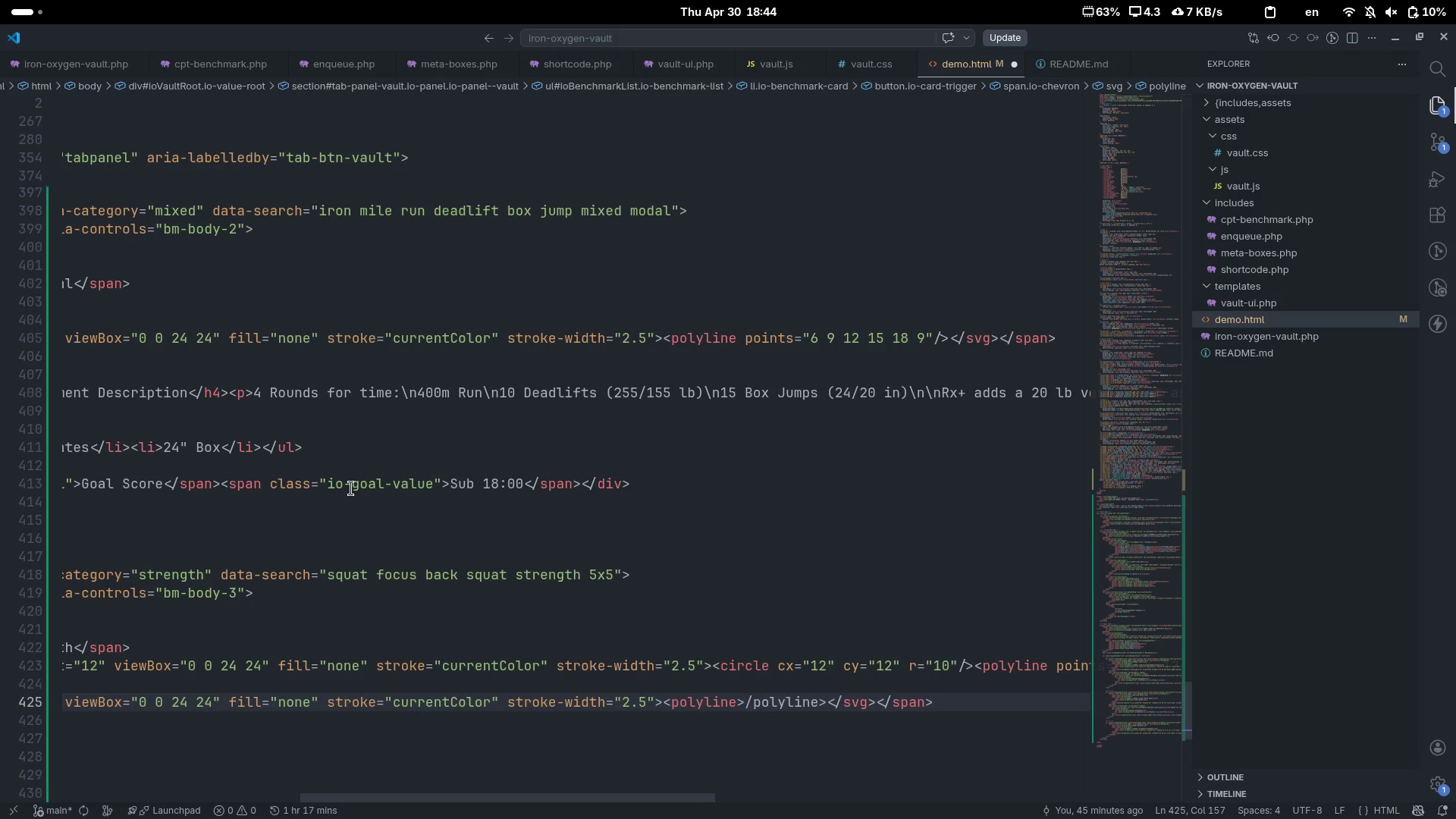 
key(ArrowRight)
 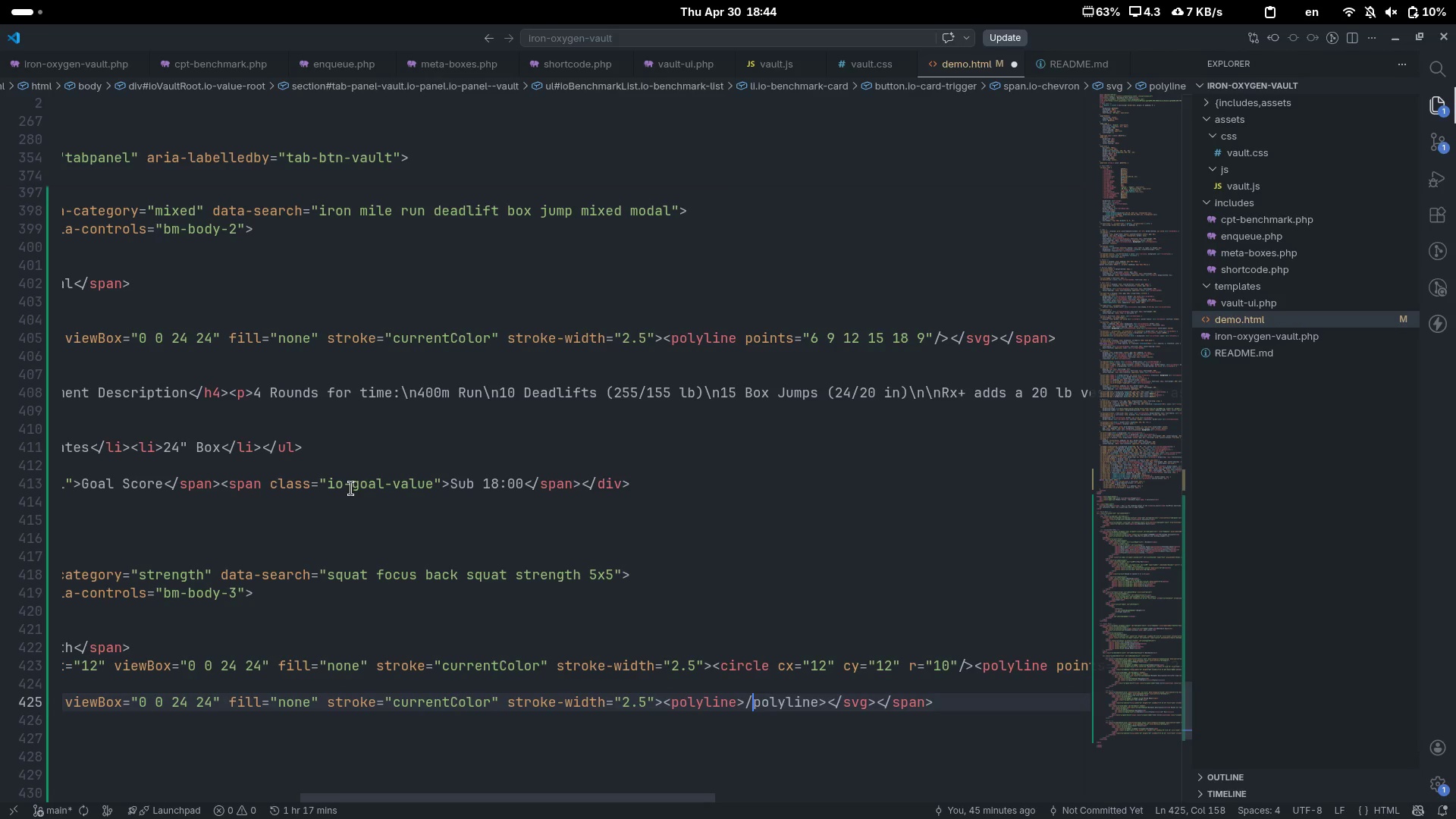 
key(ArrowLeft)
 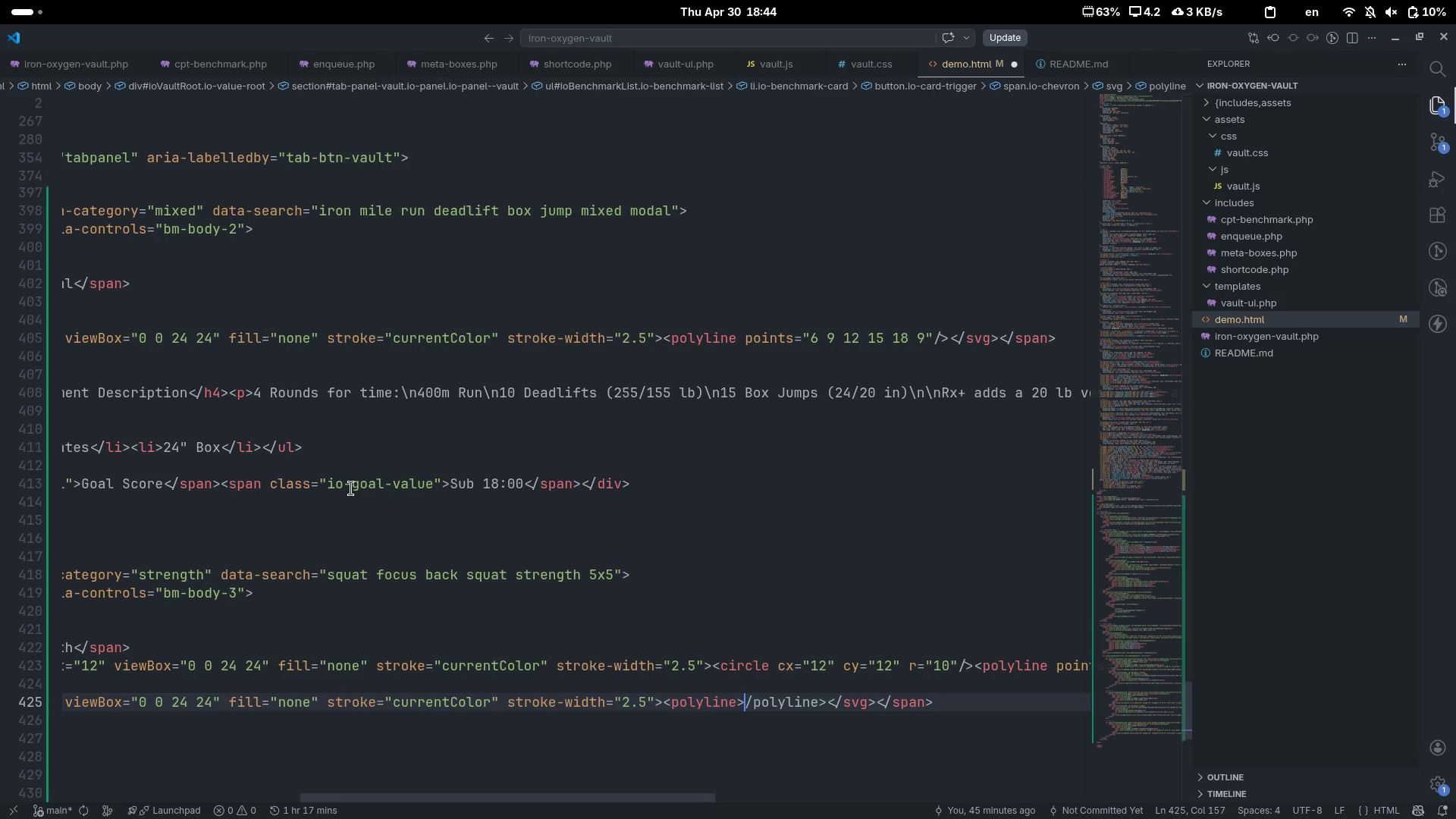 
key(ArrowRight)
 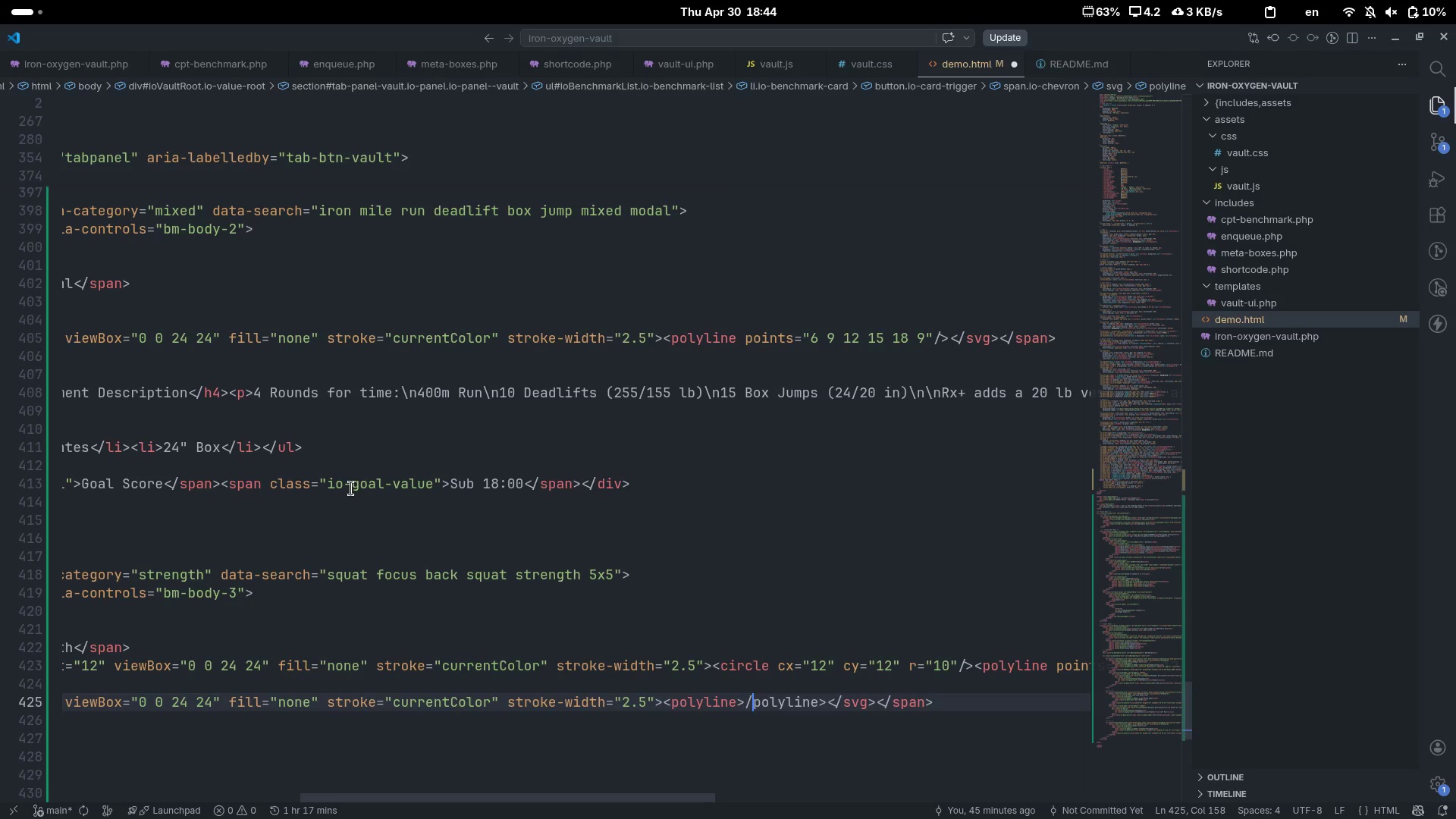 
key(Control+Shift+ArrowLeft)
 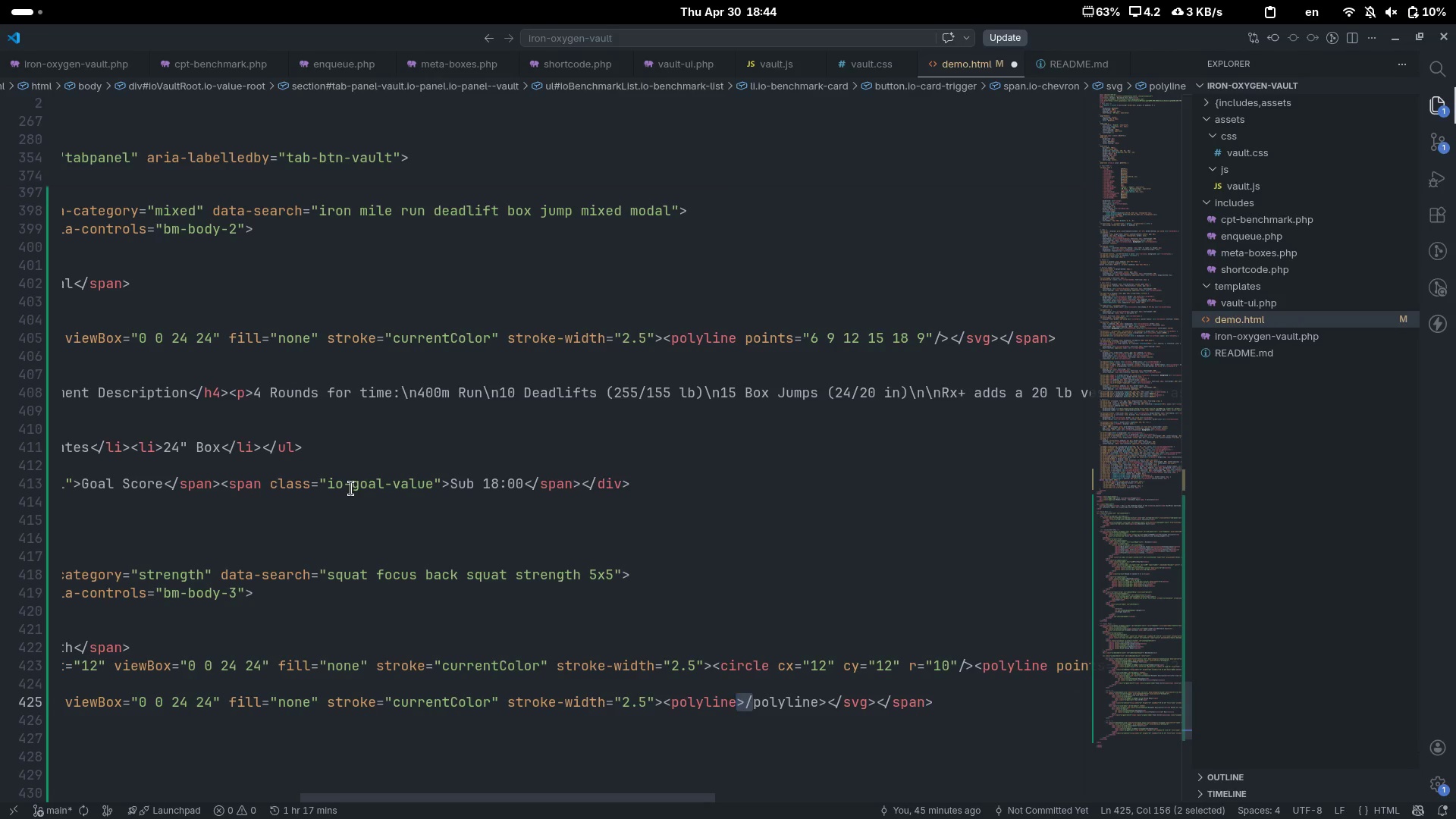 
key(ArrowRight)
 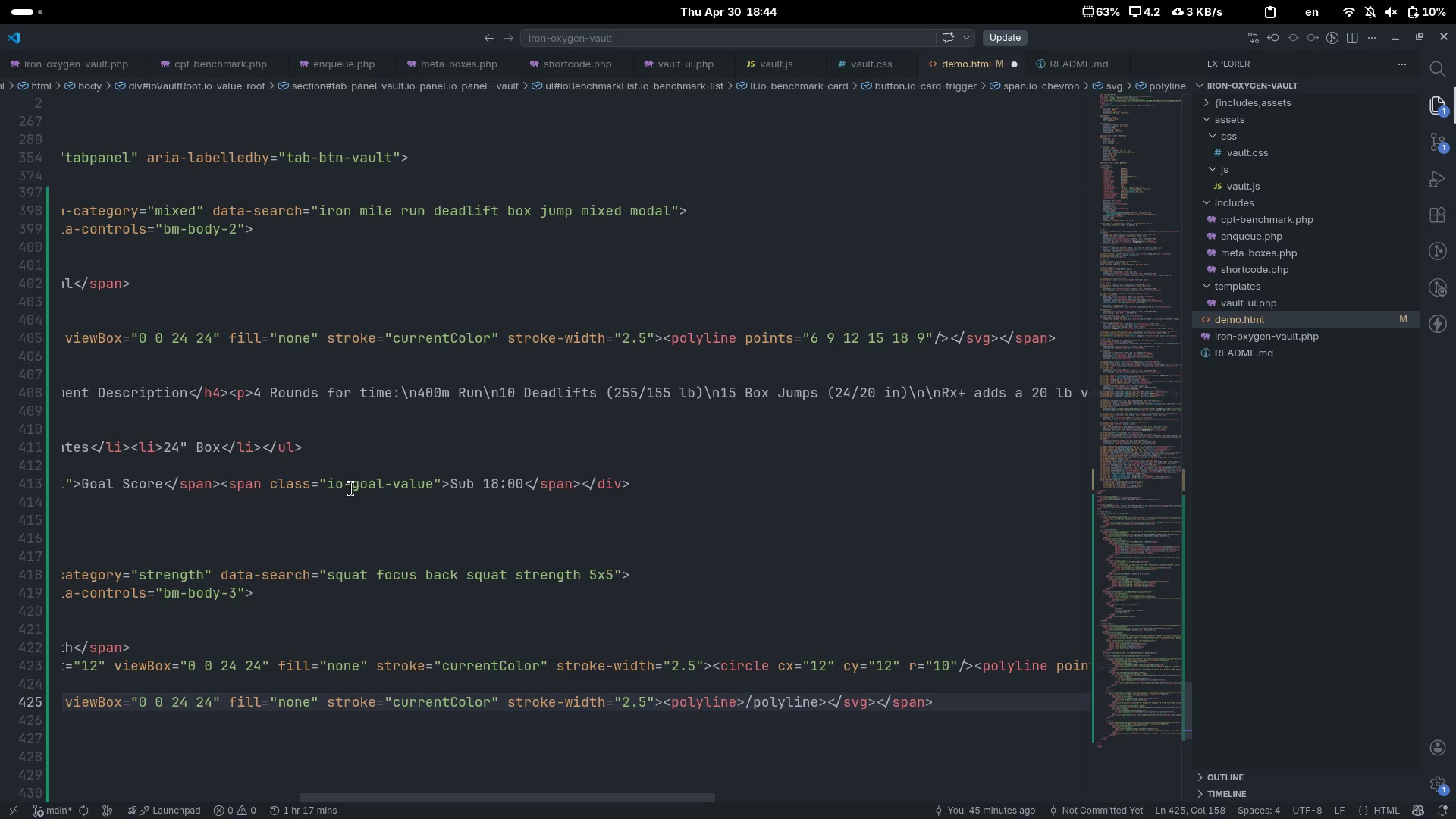 
key(ArrowLeft)
 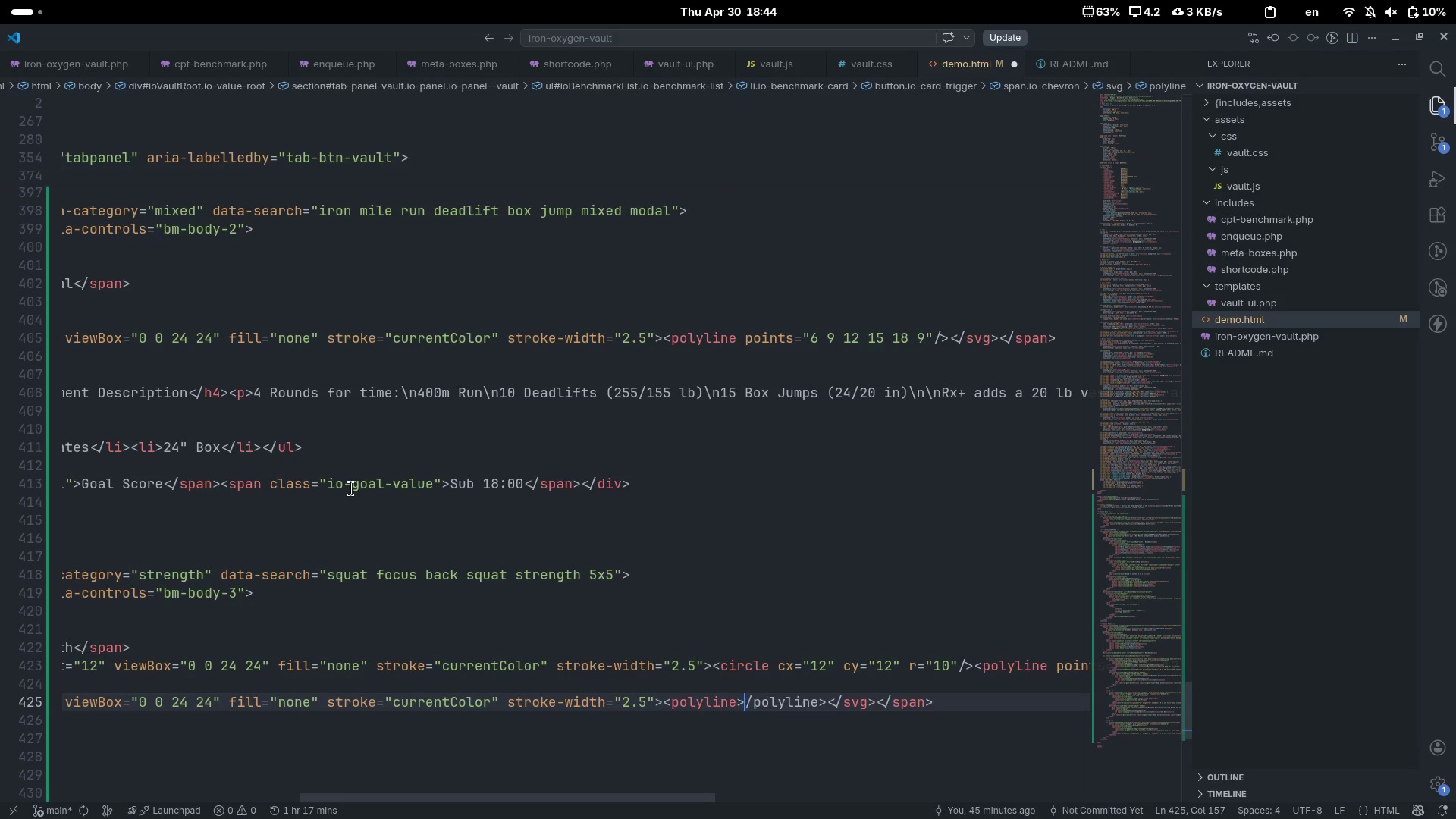 
key(Backspace)
 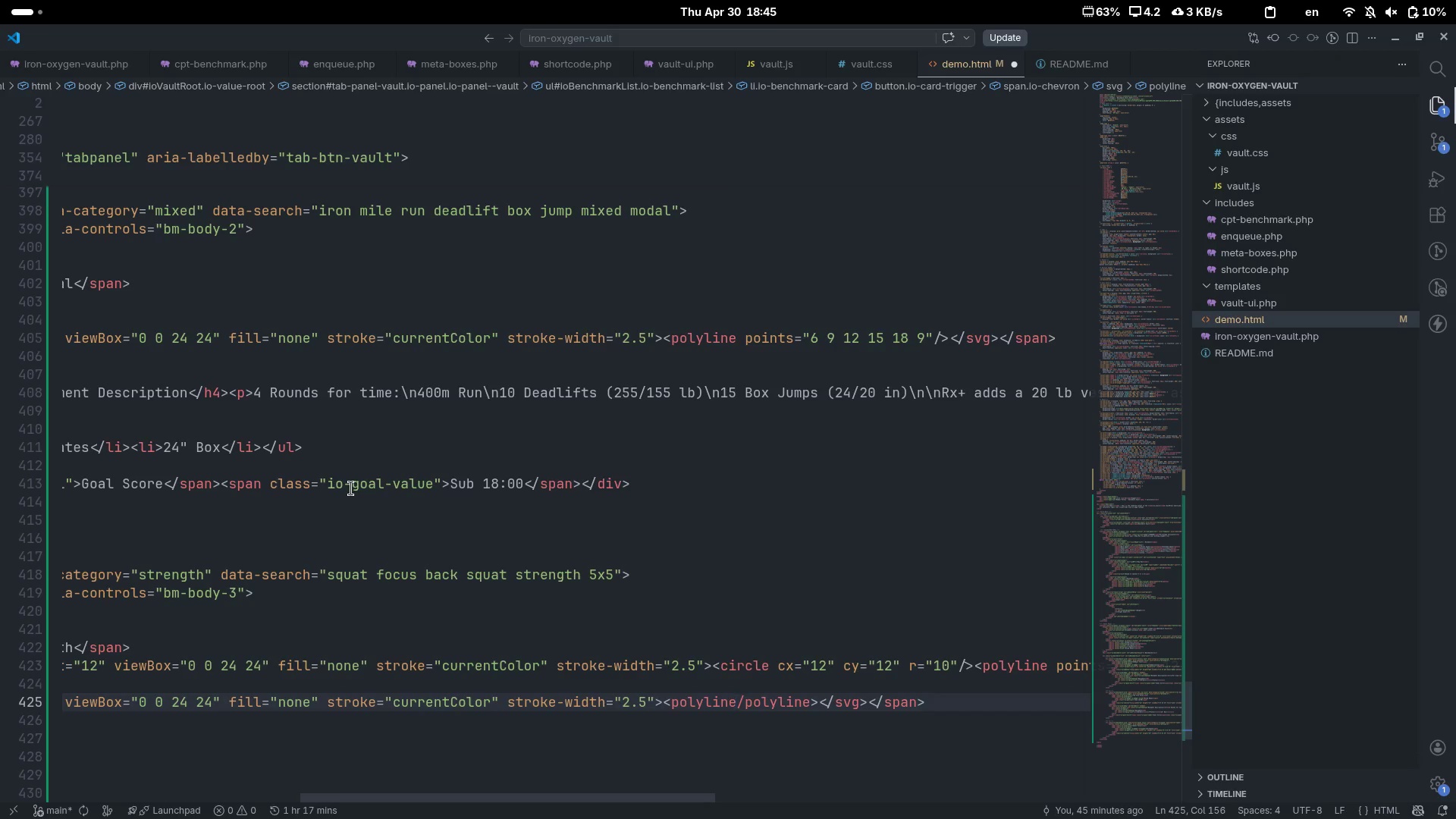 
key(Space)
 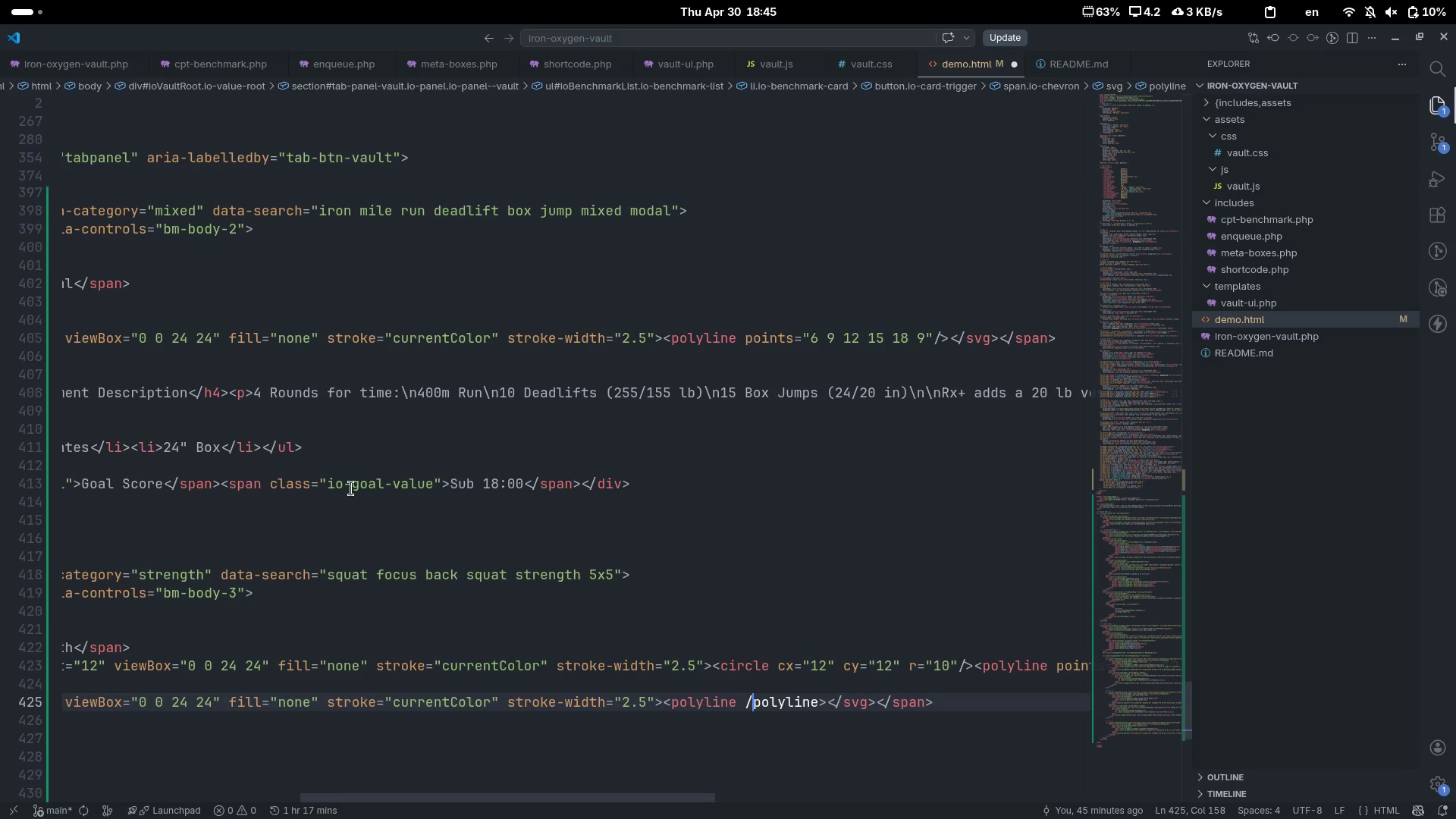 
key(ArrowRight)
 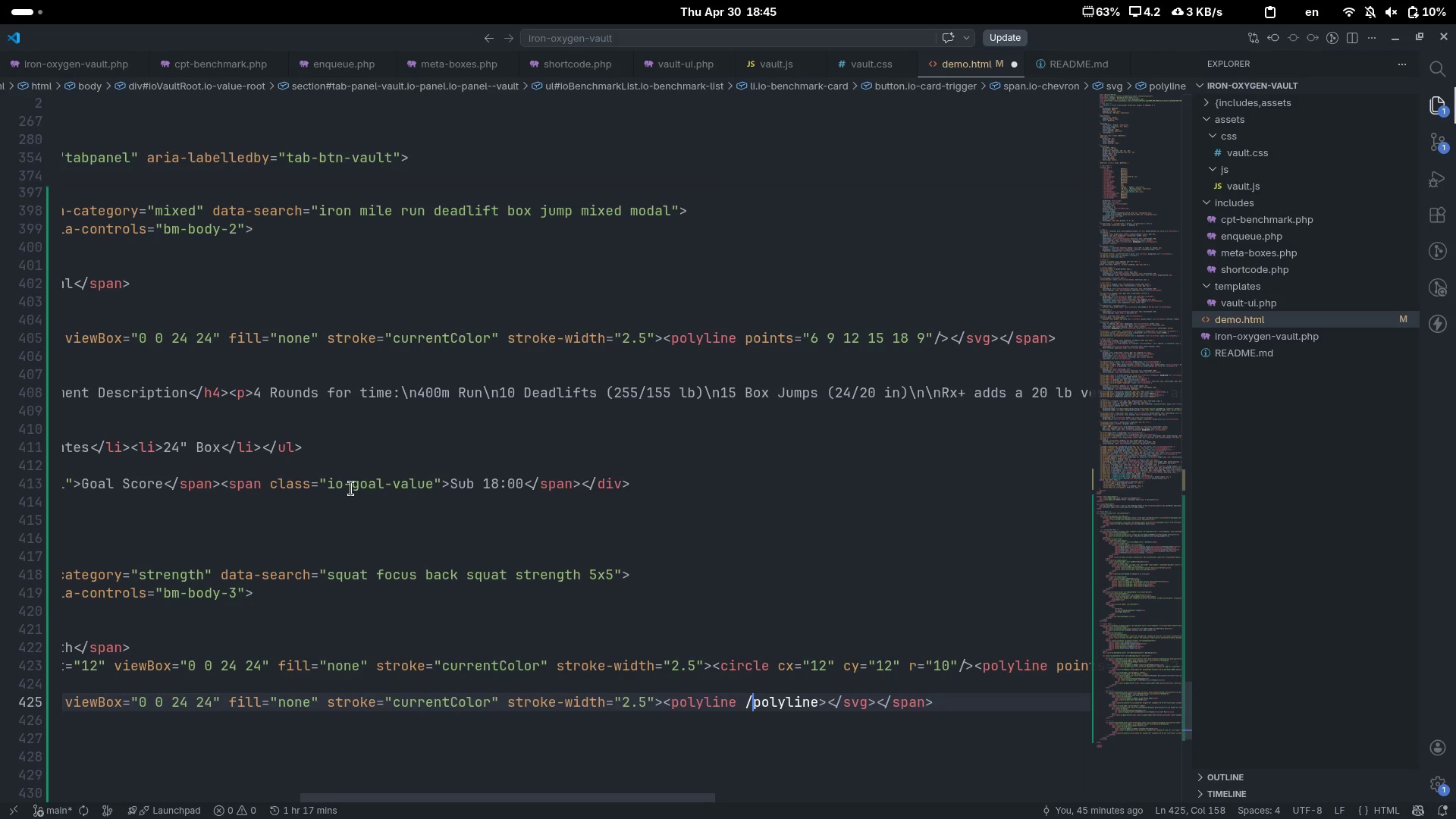 
key(Control+Delete)
 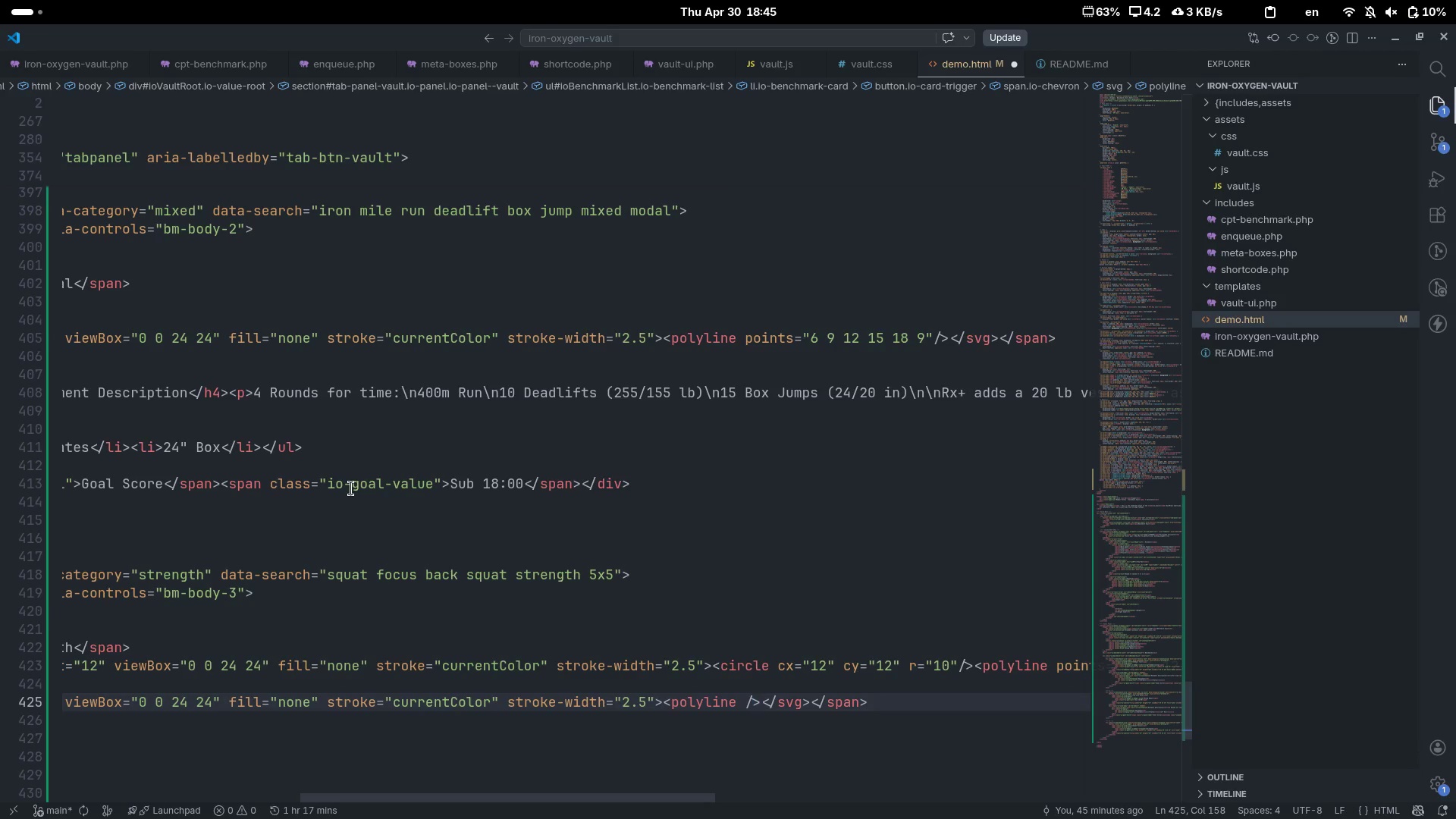 
key(ArrowLeft)
 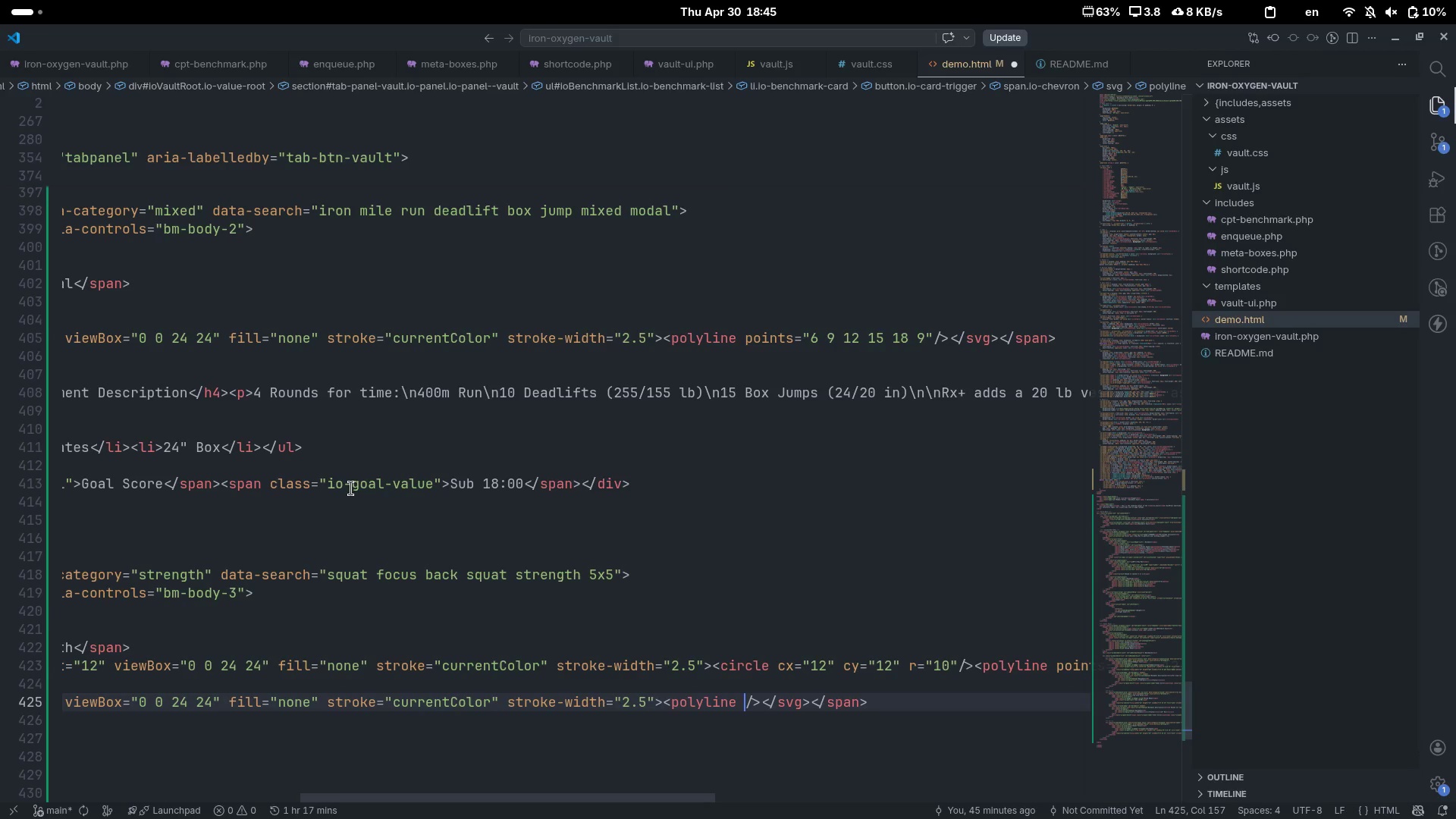 
type(points=6 9 12 15 18 9)
key(Escape)
 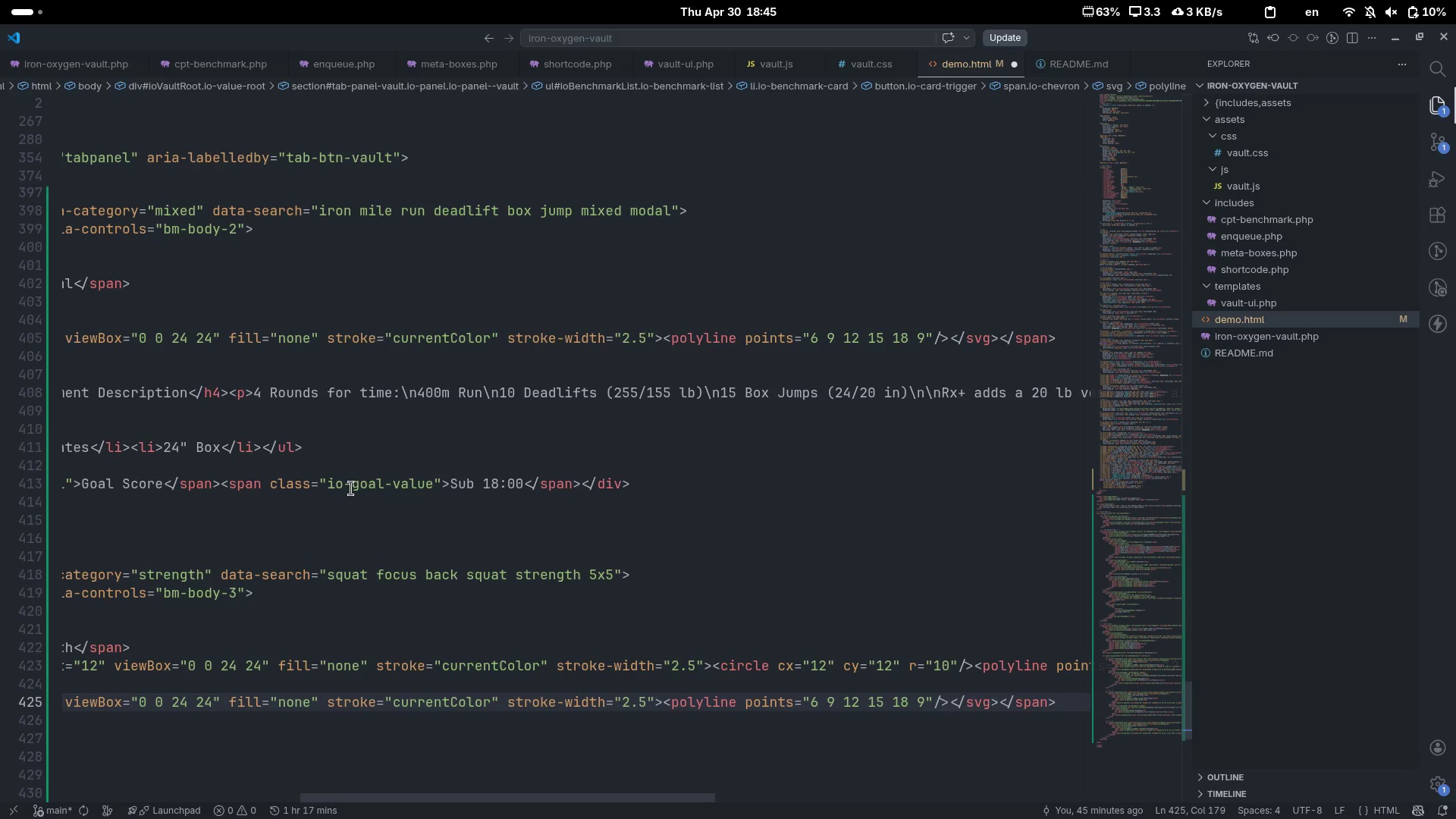 
wait(5.19)
 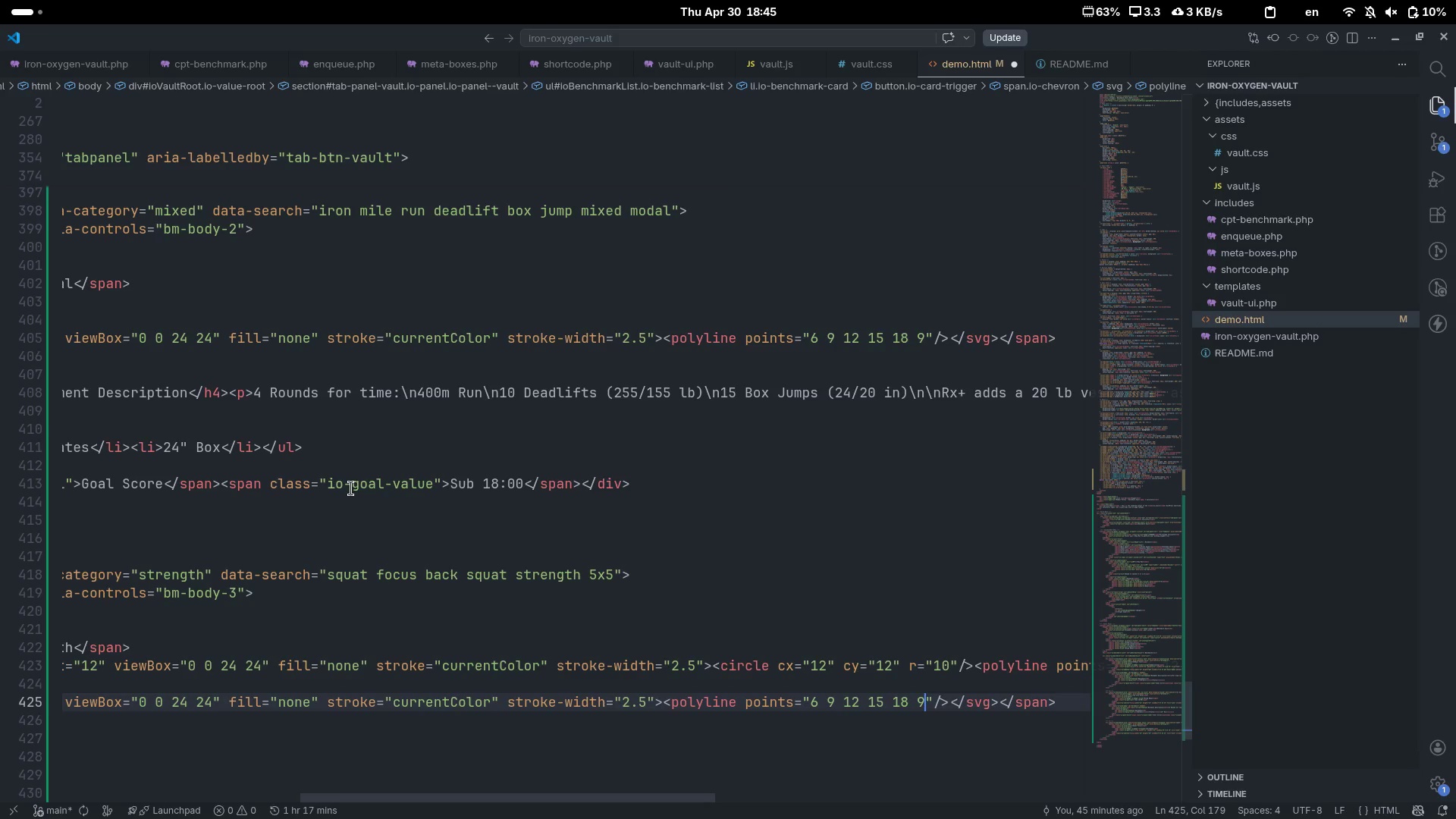 
key(End)
 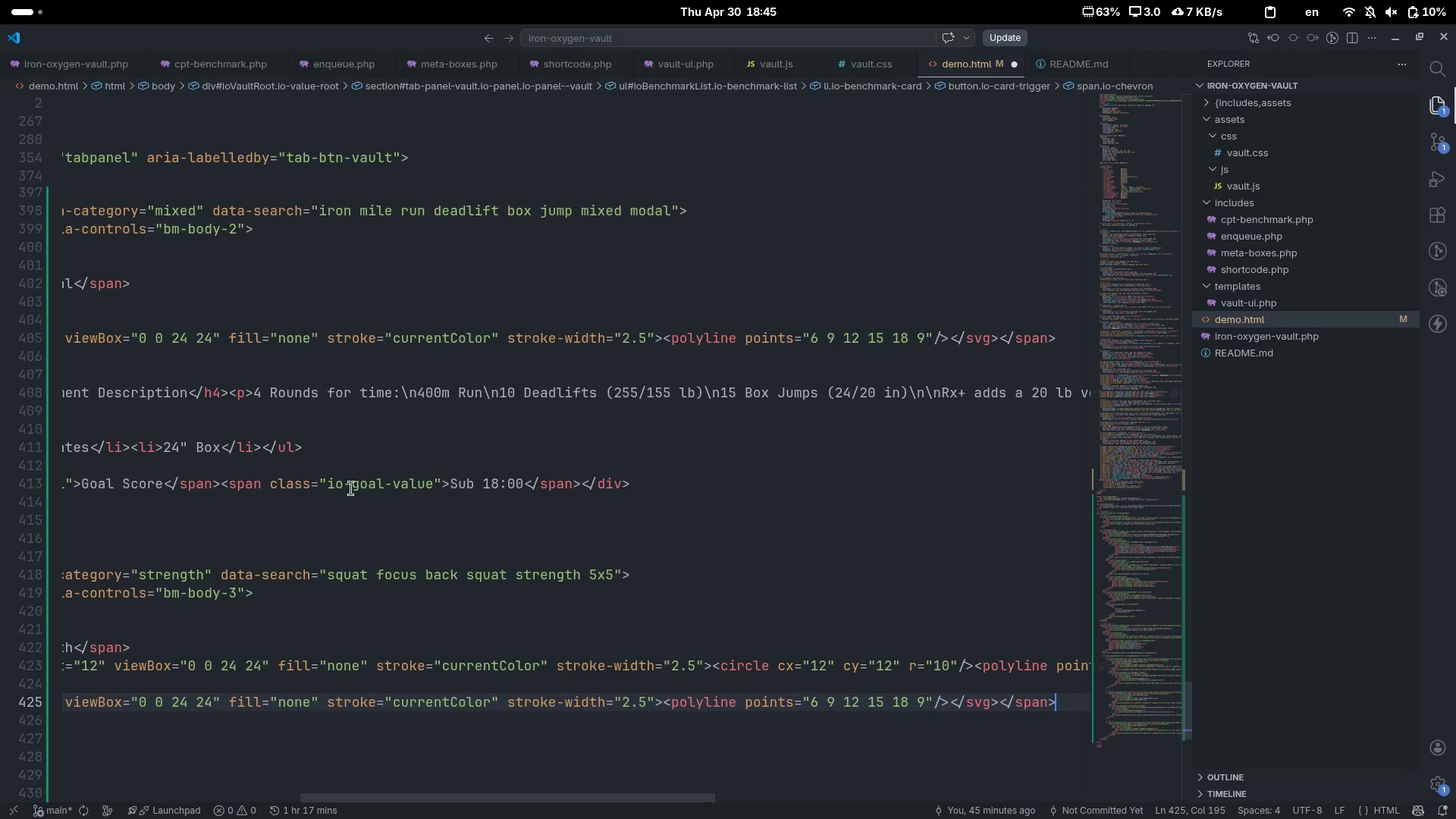 
key(Enter)
 